 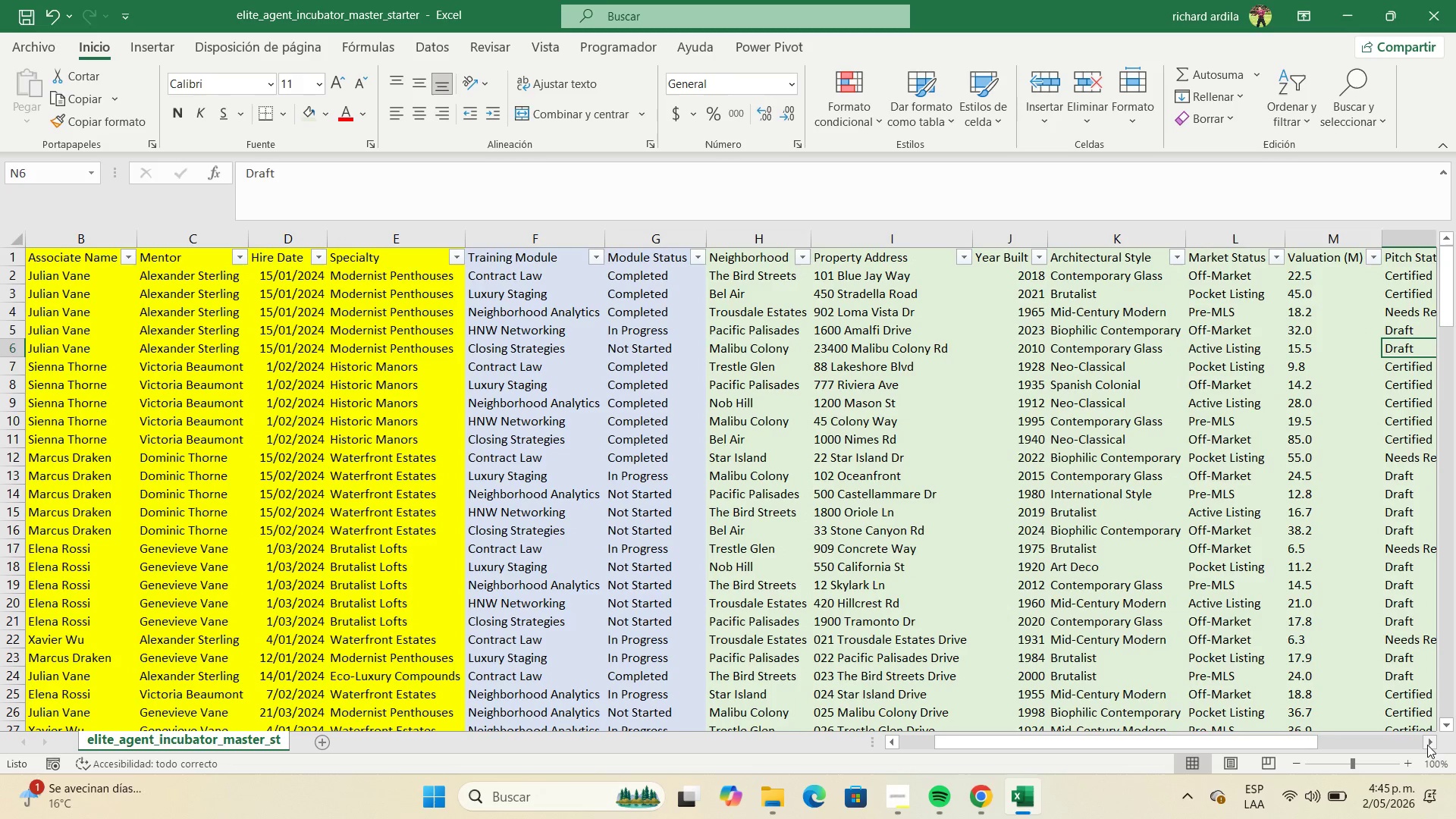 
left_click([1427, 745])
 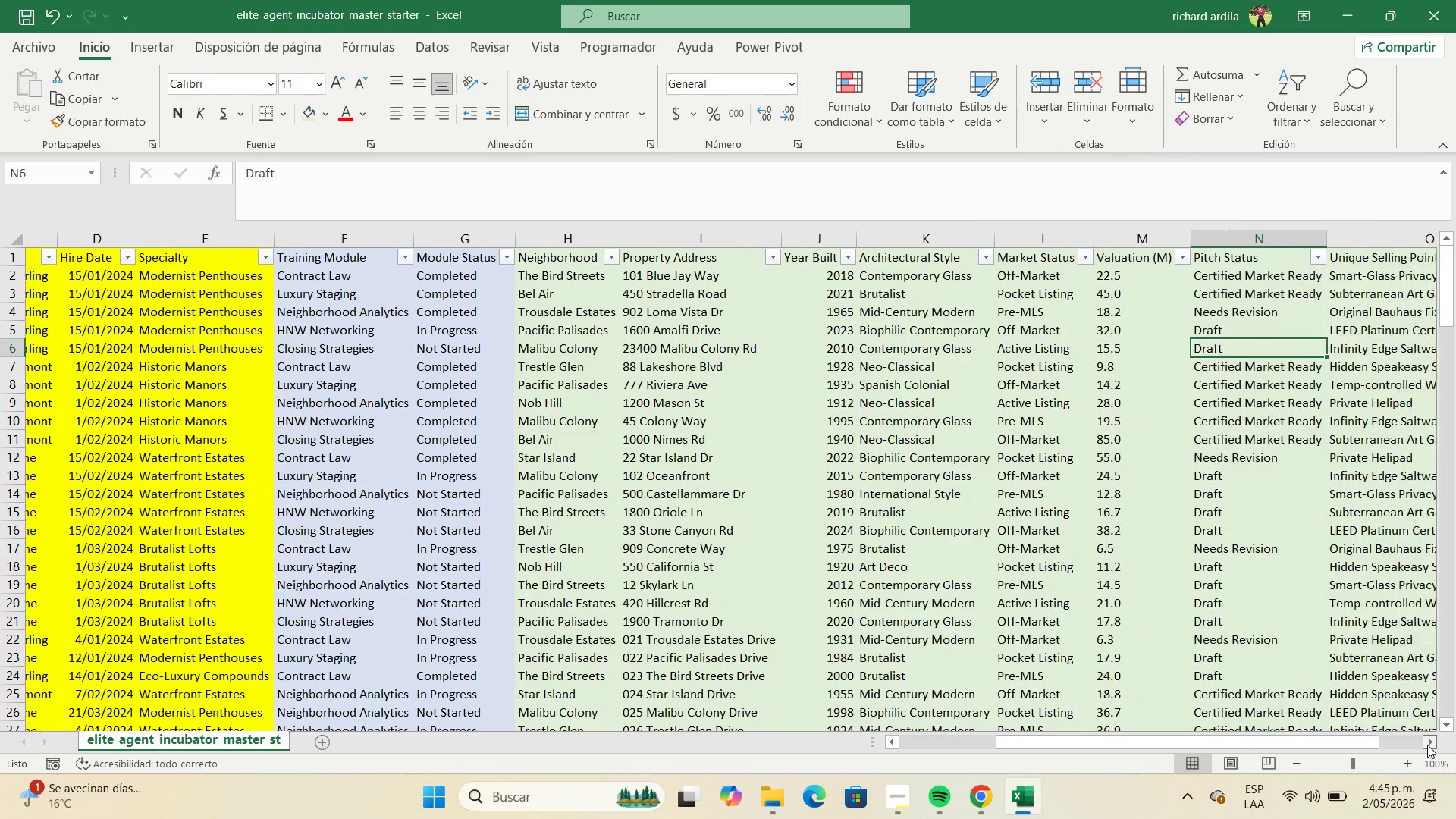 
double_click([1427, 745])
 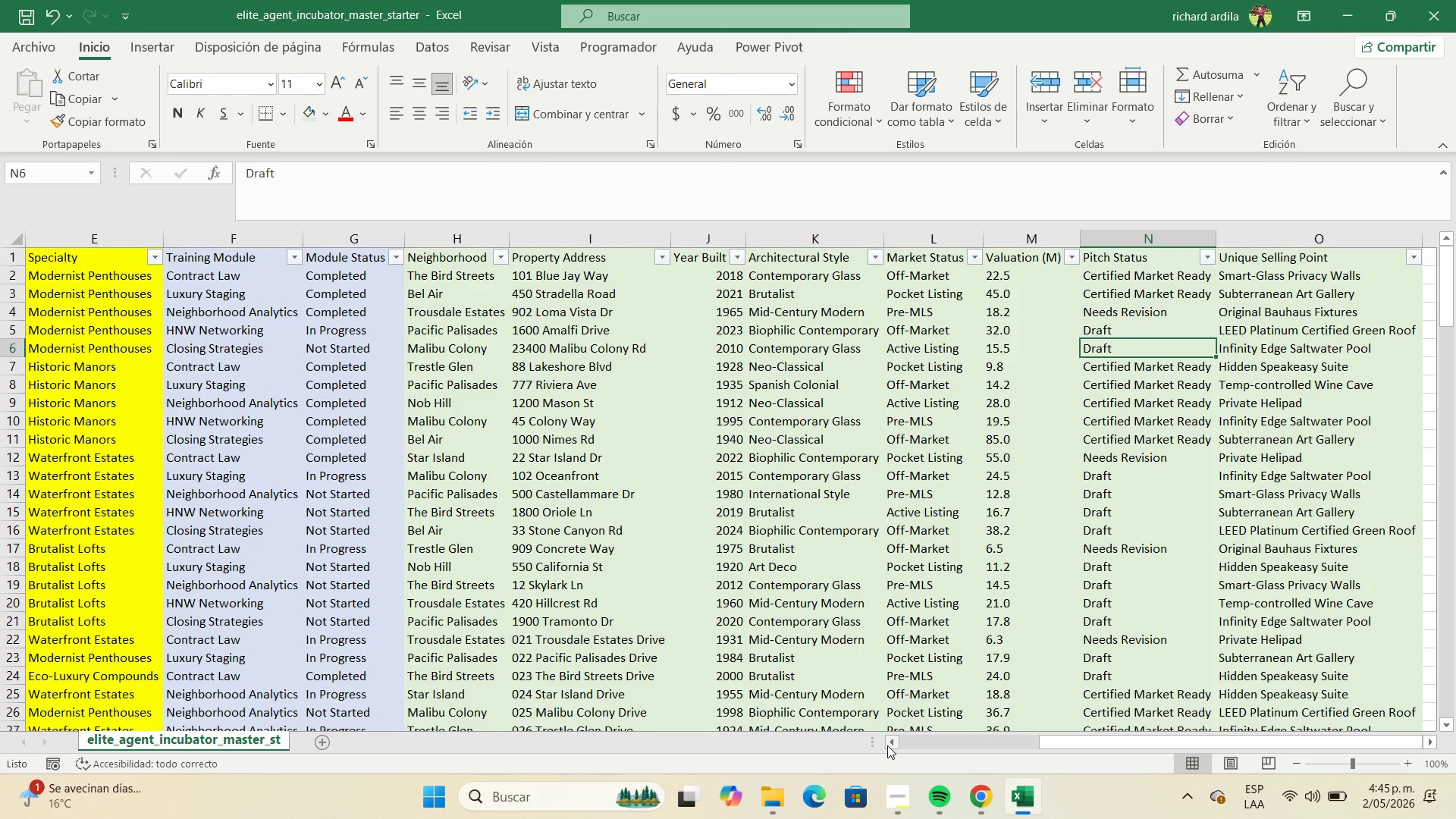 
wait(6.19)
 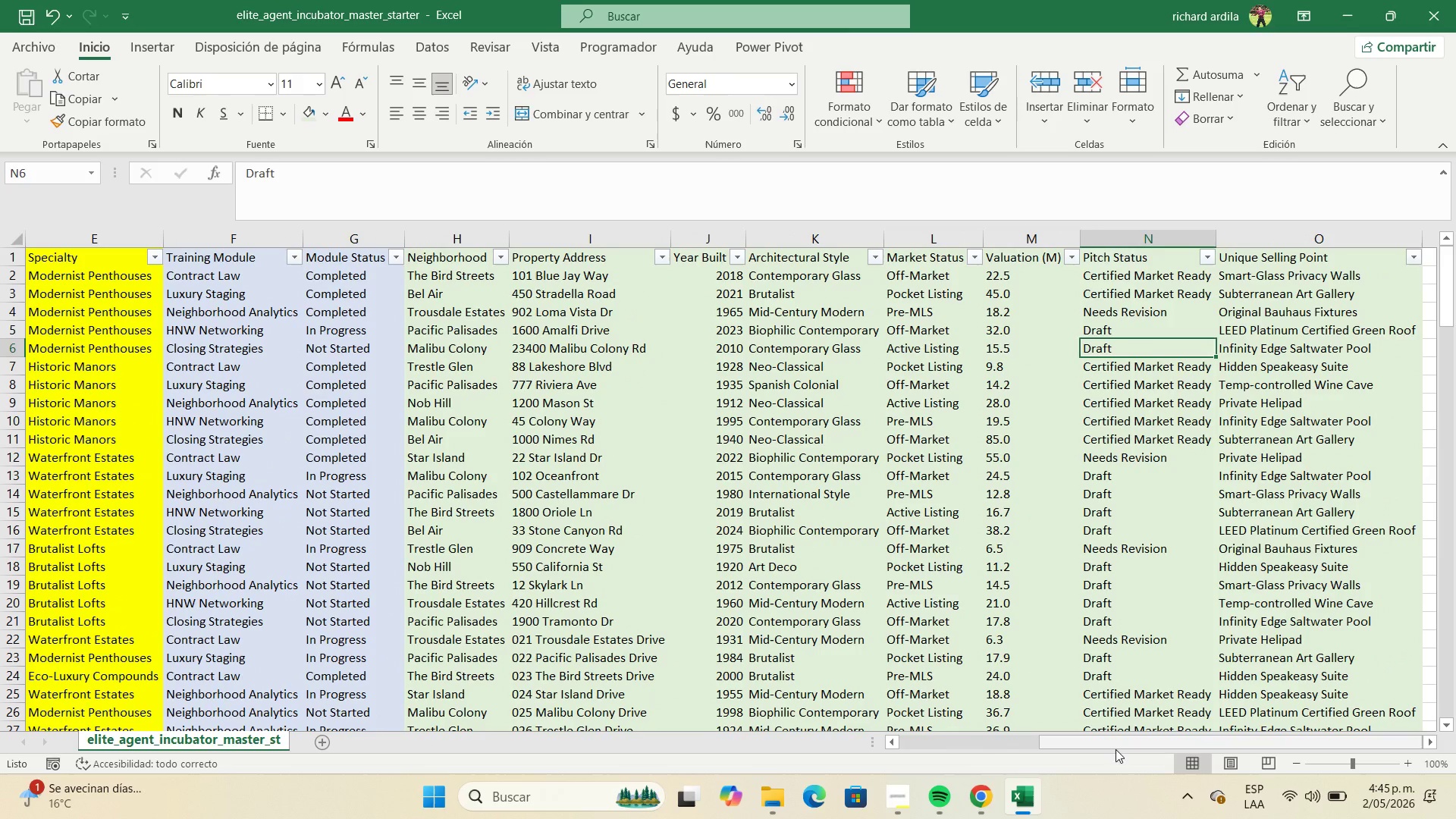 
double_click([887, 745])
 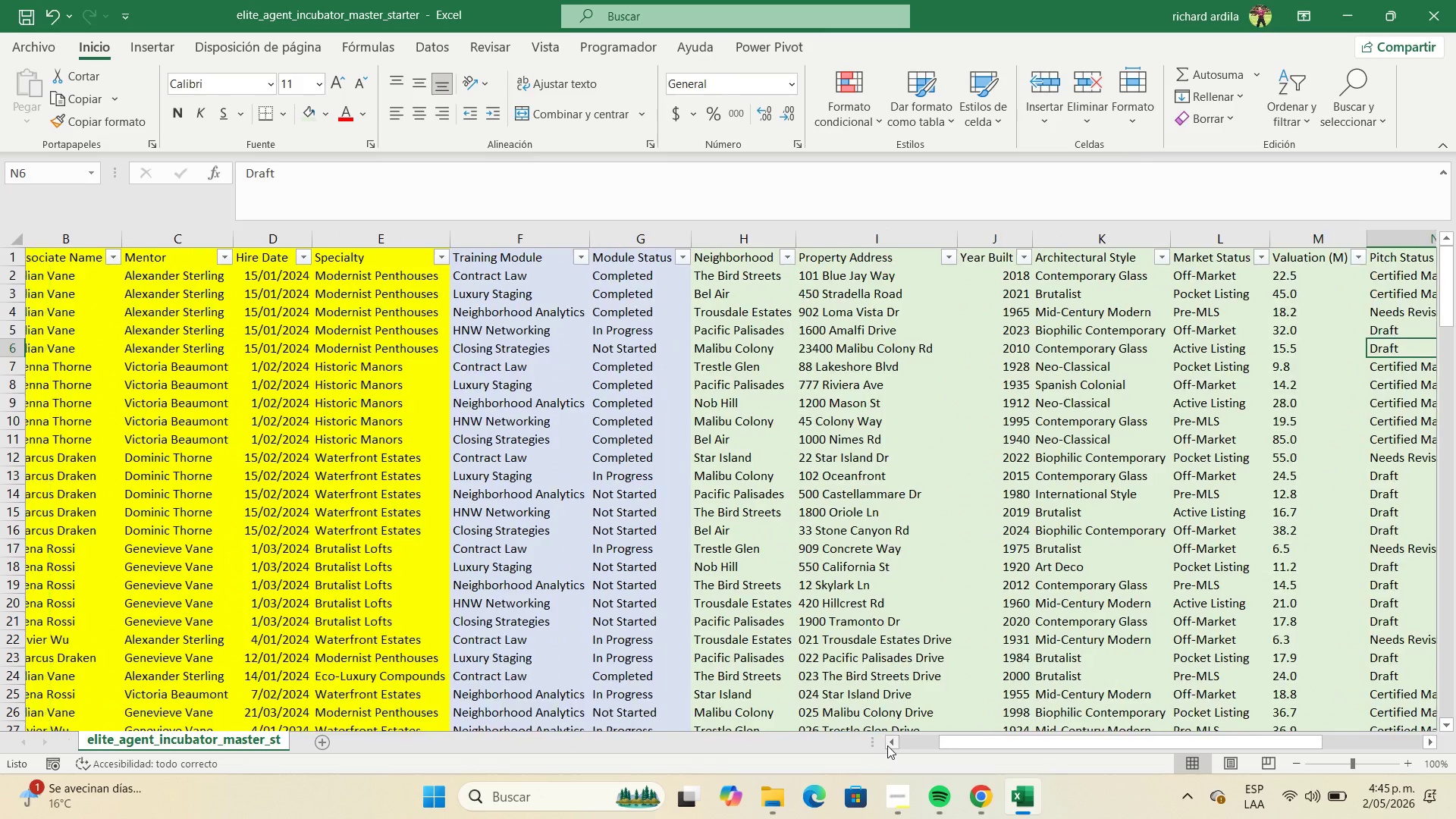 
double_click([887, 745])
 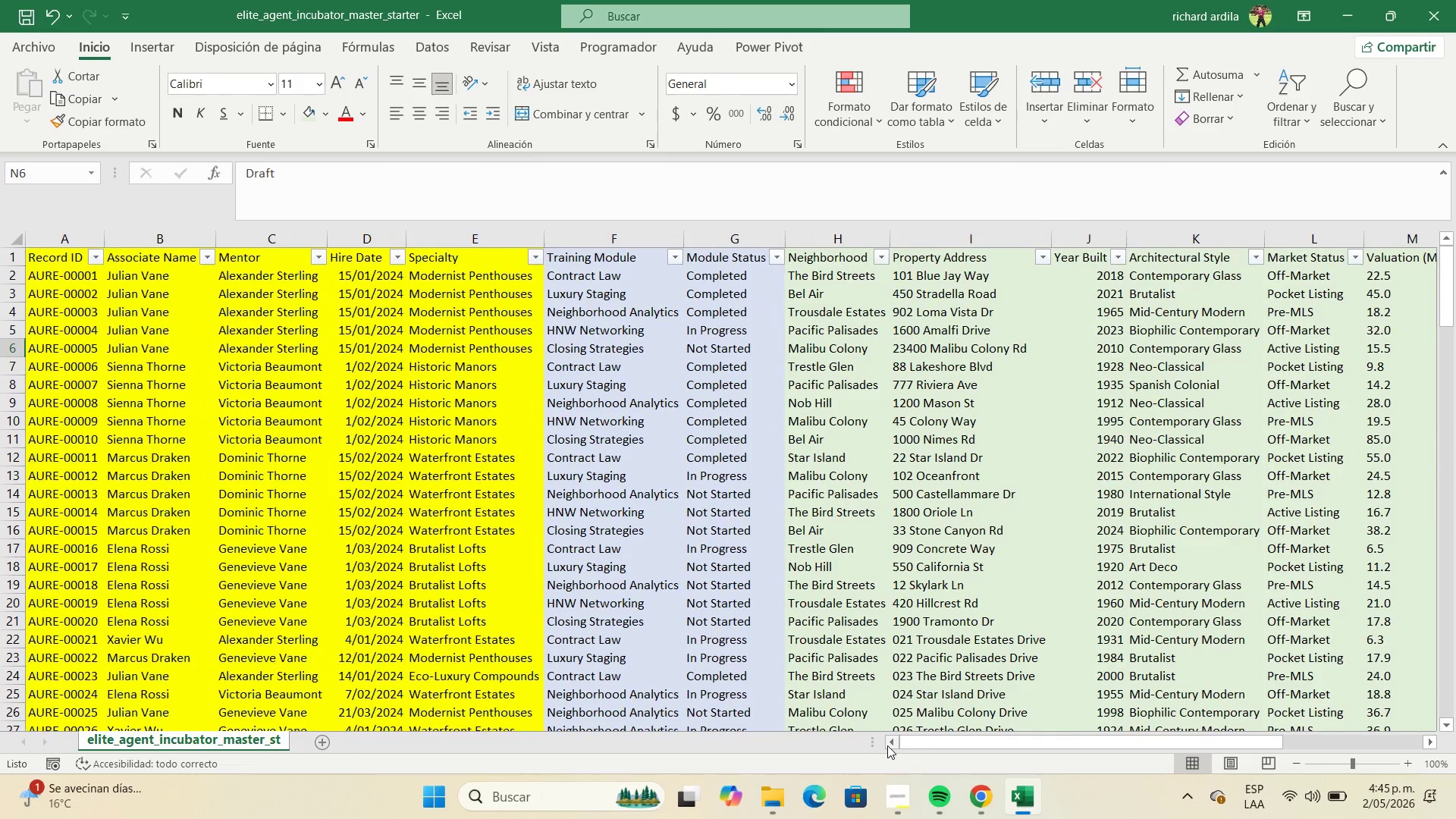 
triple_click([887, 745])
 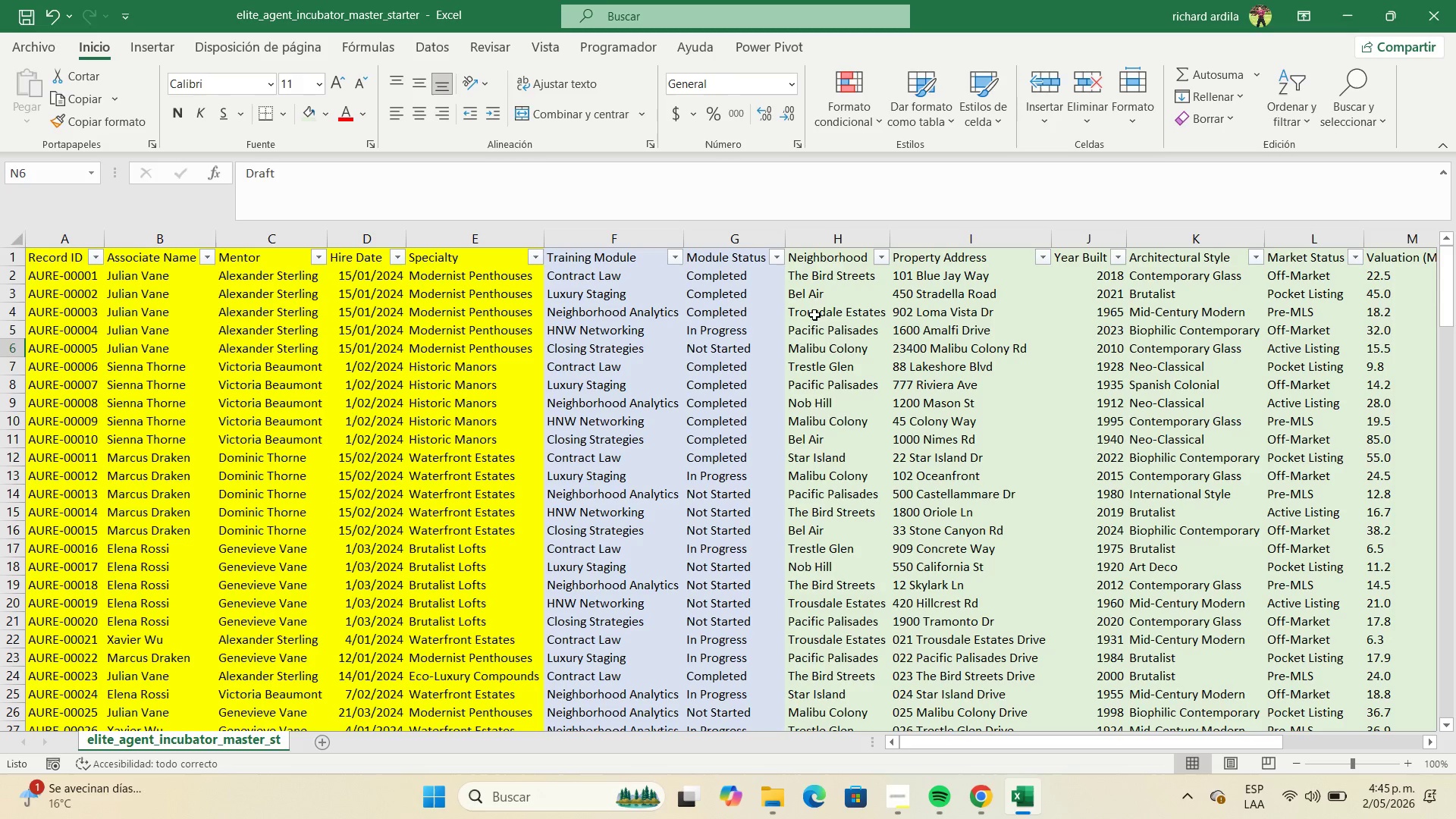 
wait(23.84)
 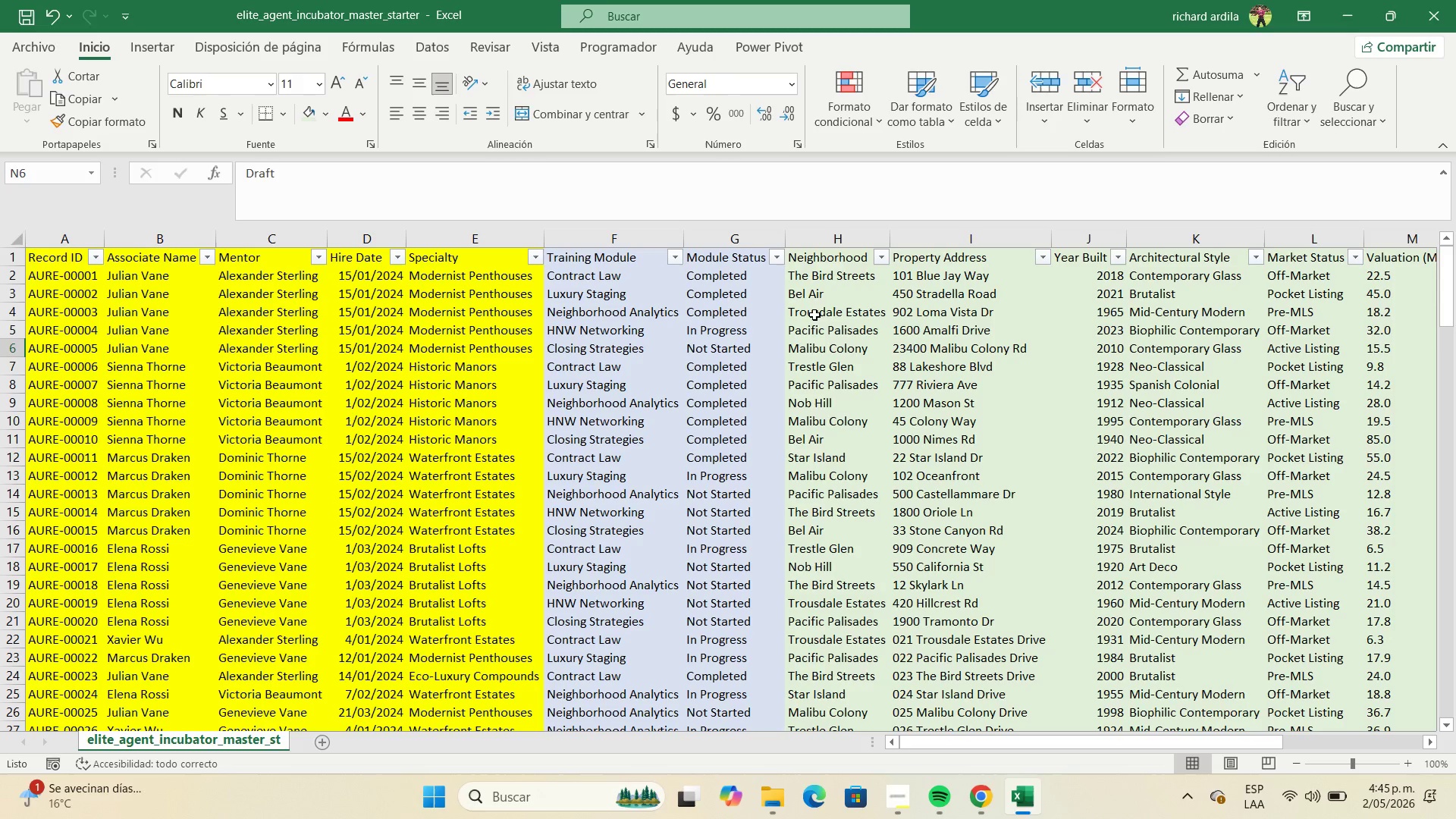 
left_click([14, 257])
 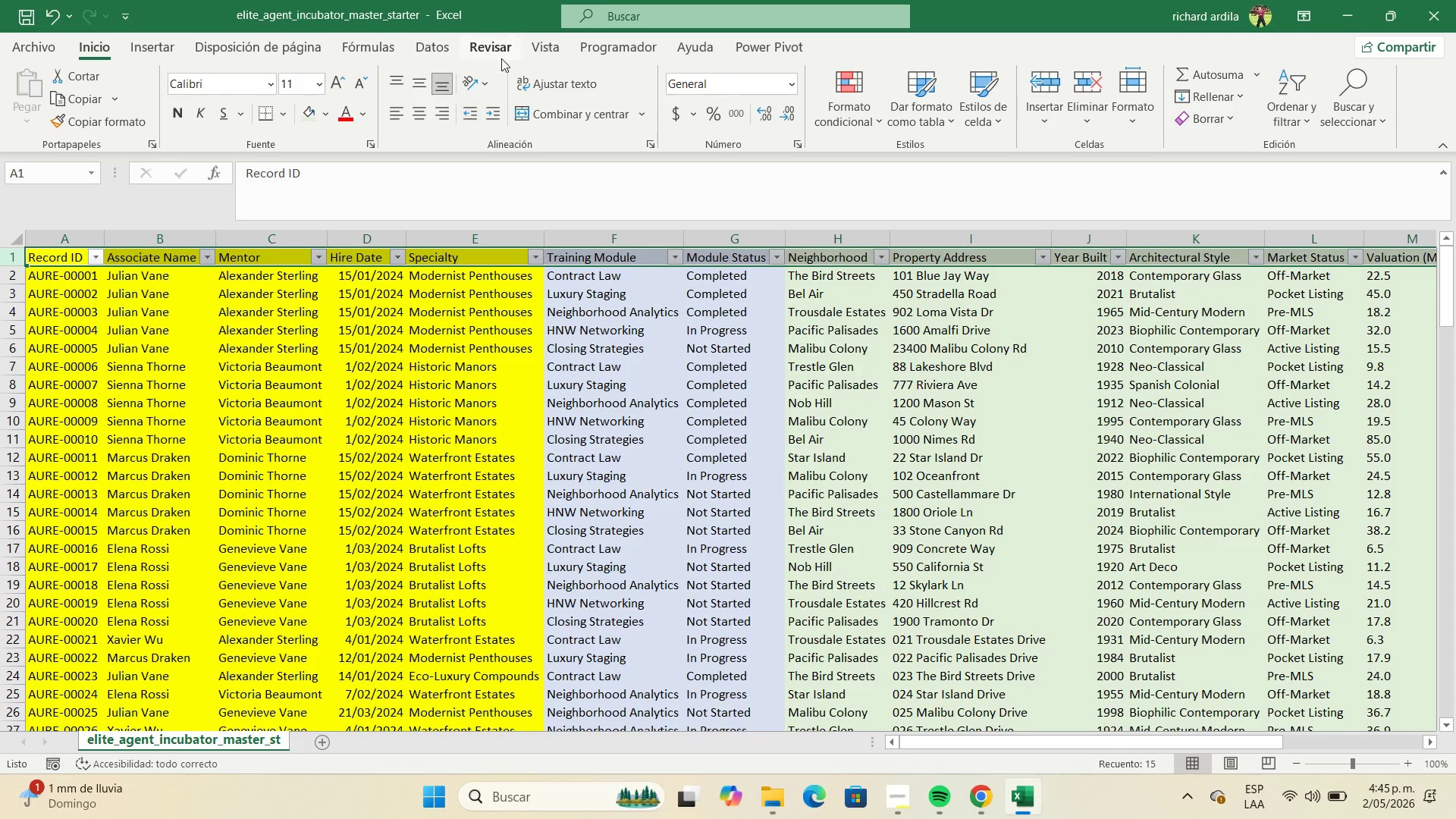 
left_click([447, 50])
 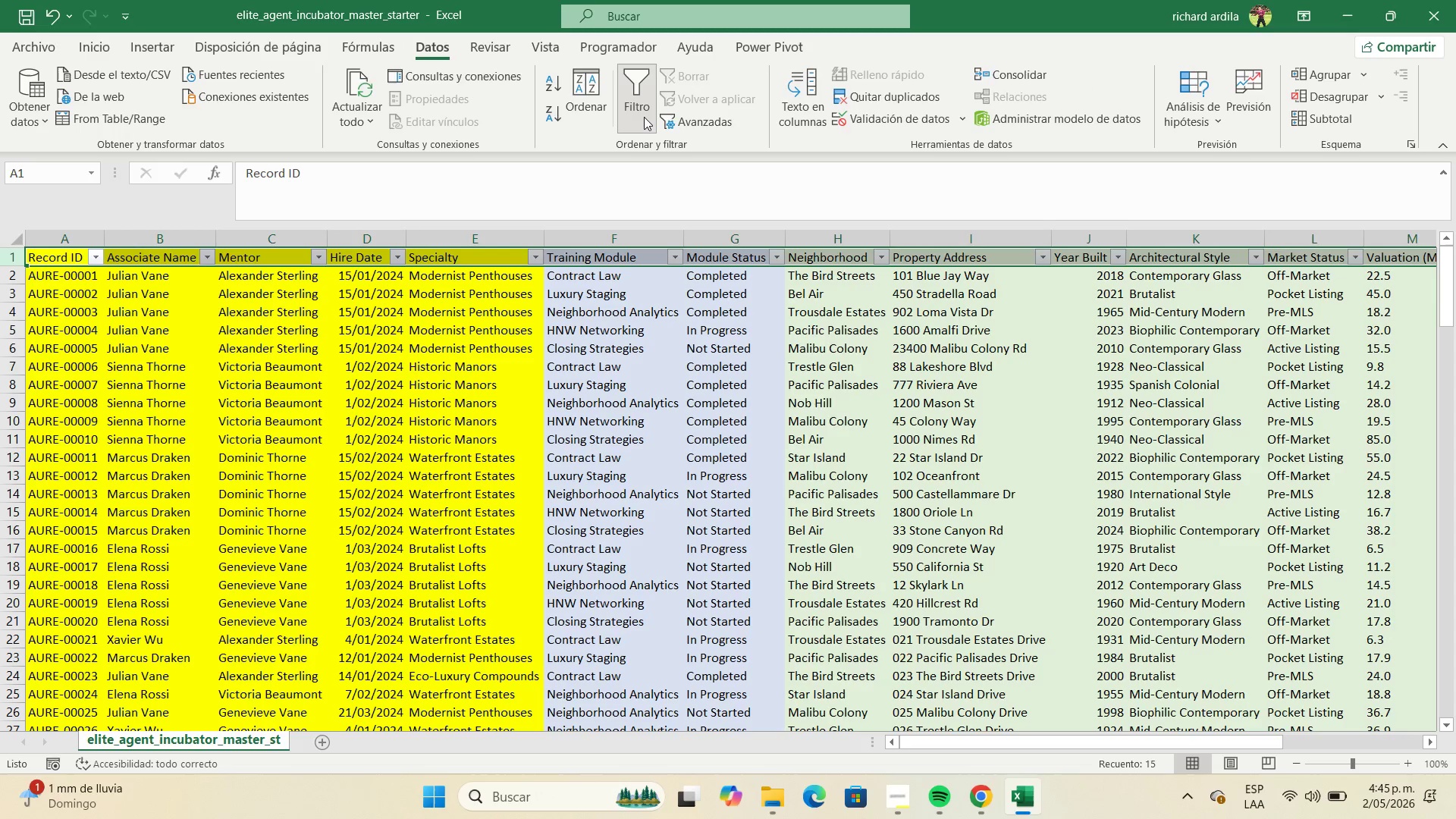 
left_click([640, 113])
 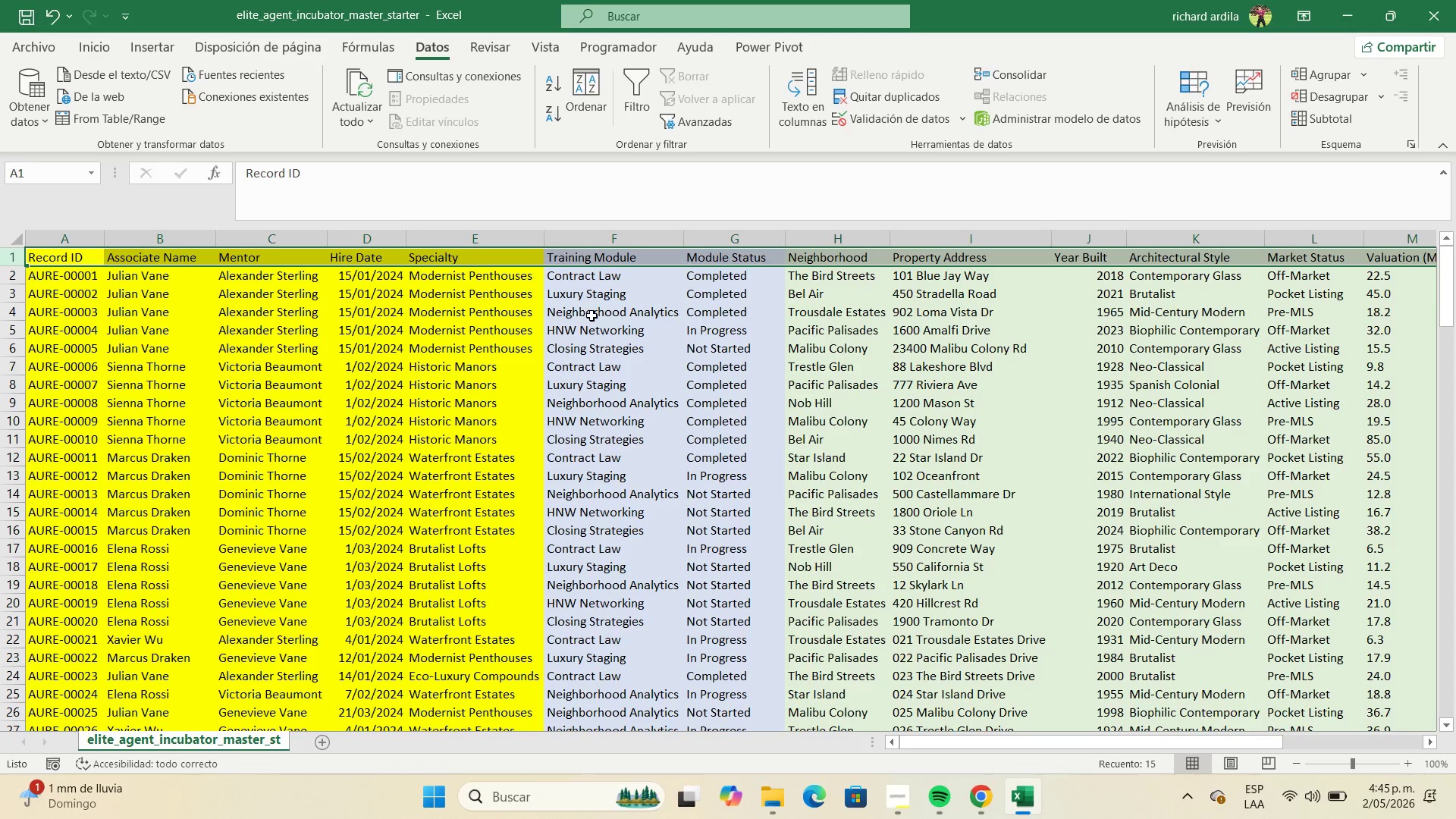 
left_click([601, 316])
 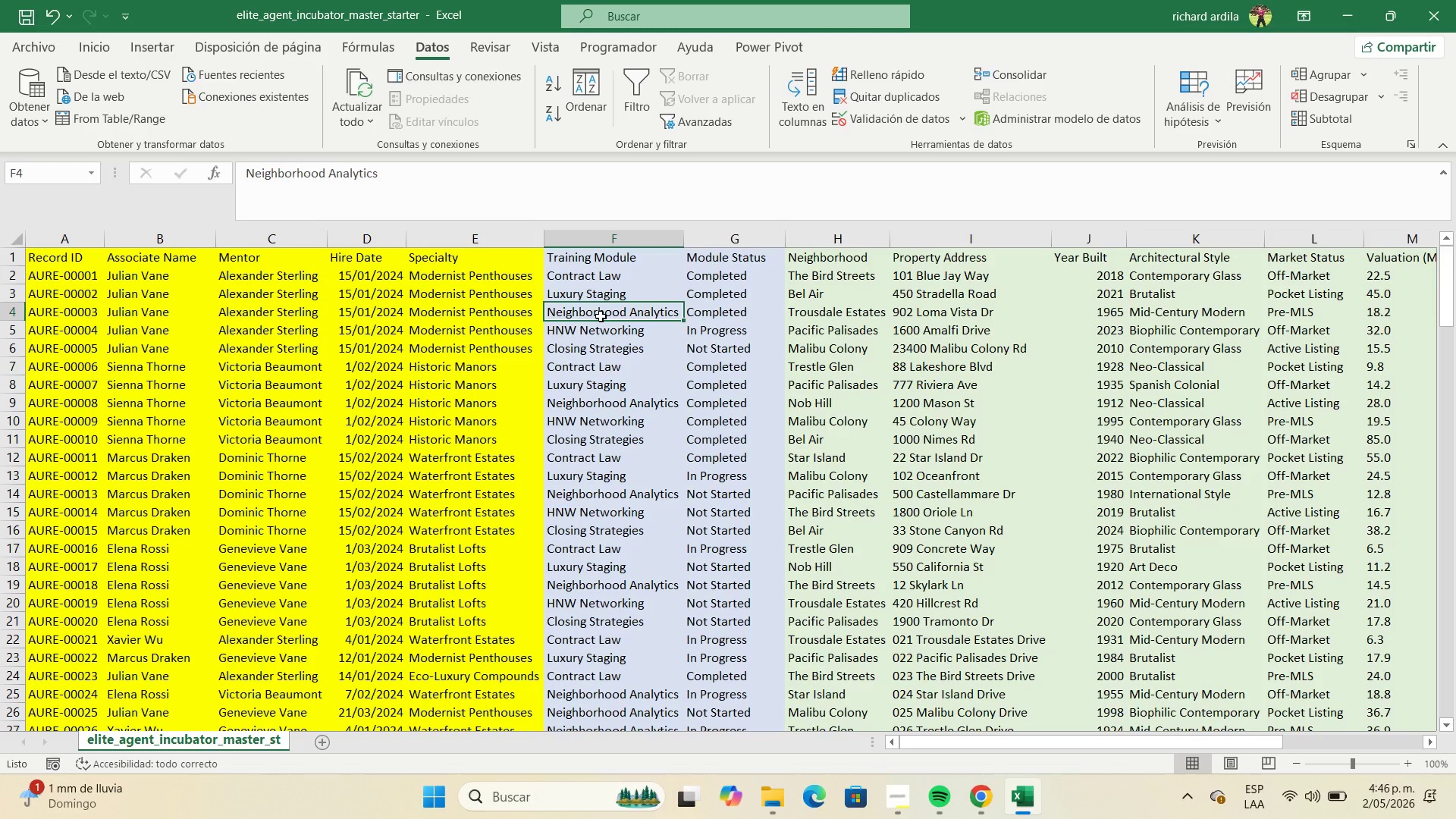 
wait(23.05)
 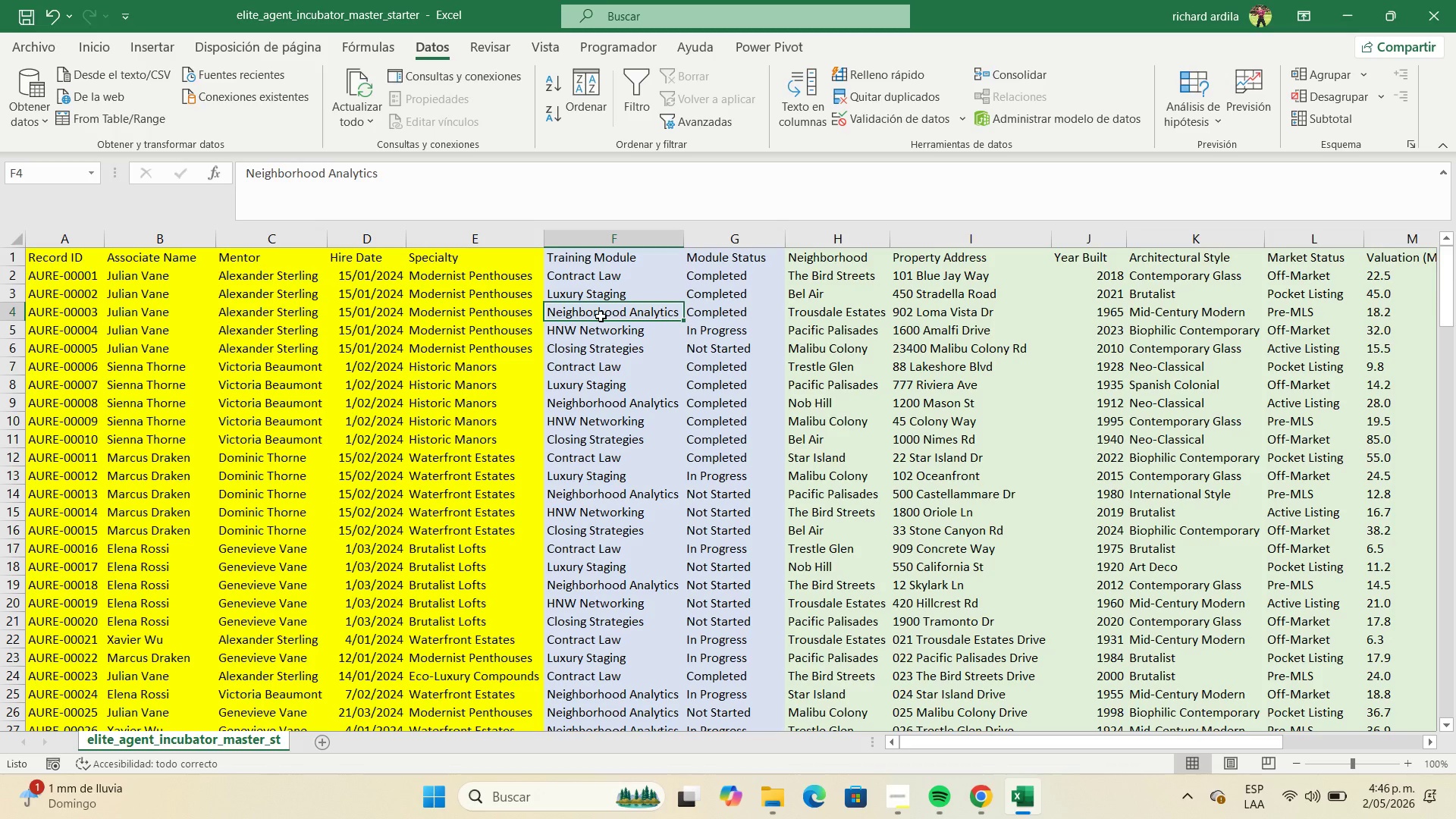 
left_click_drag(start_coordinate=[54, 241], to_coordinate=[416, 228])
 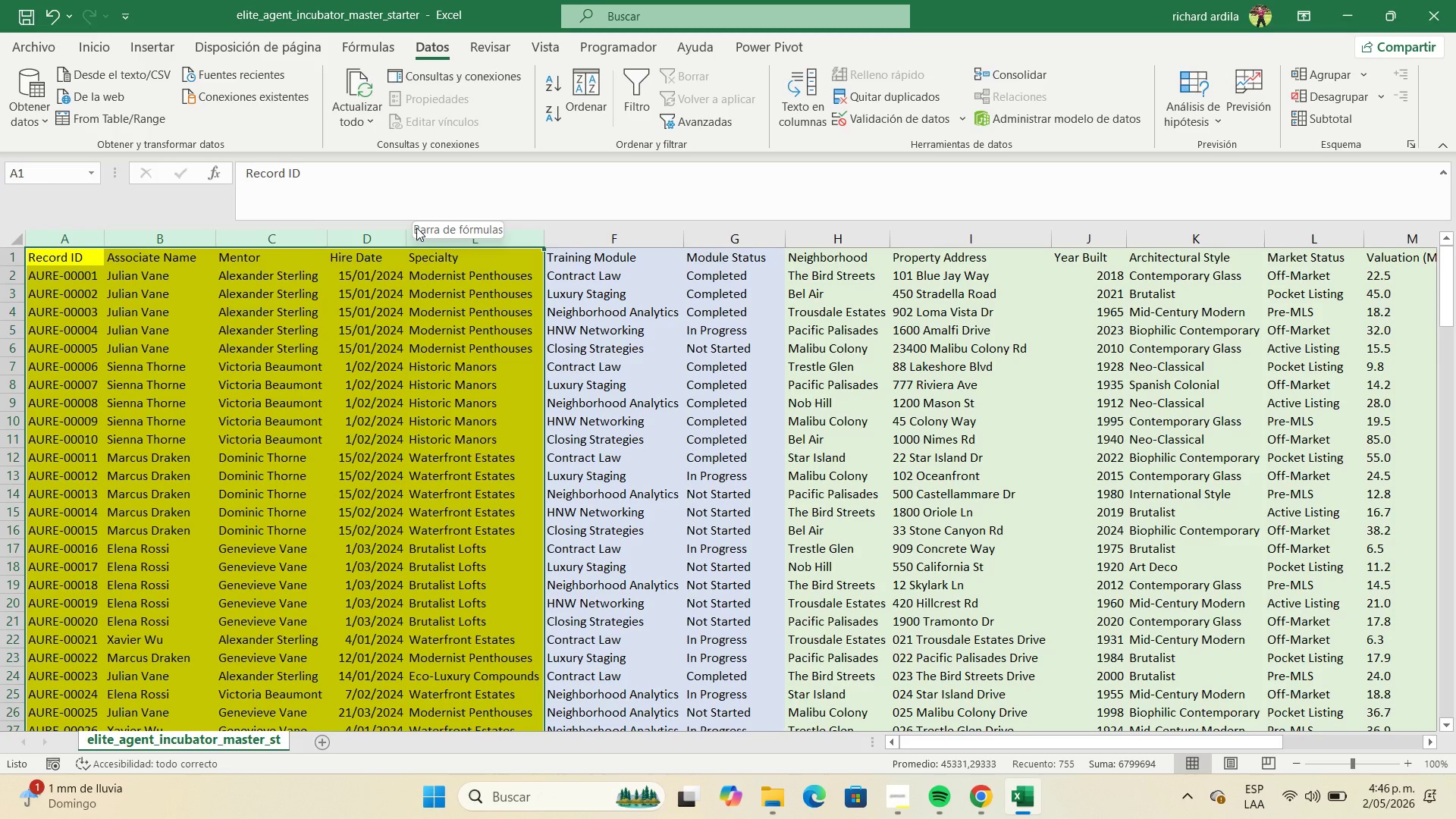 
key(Control+C)
 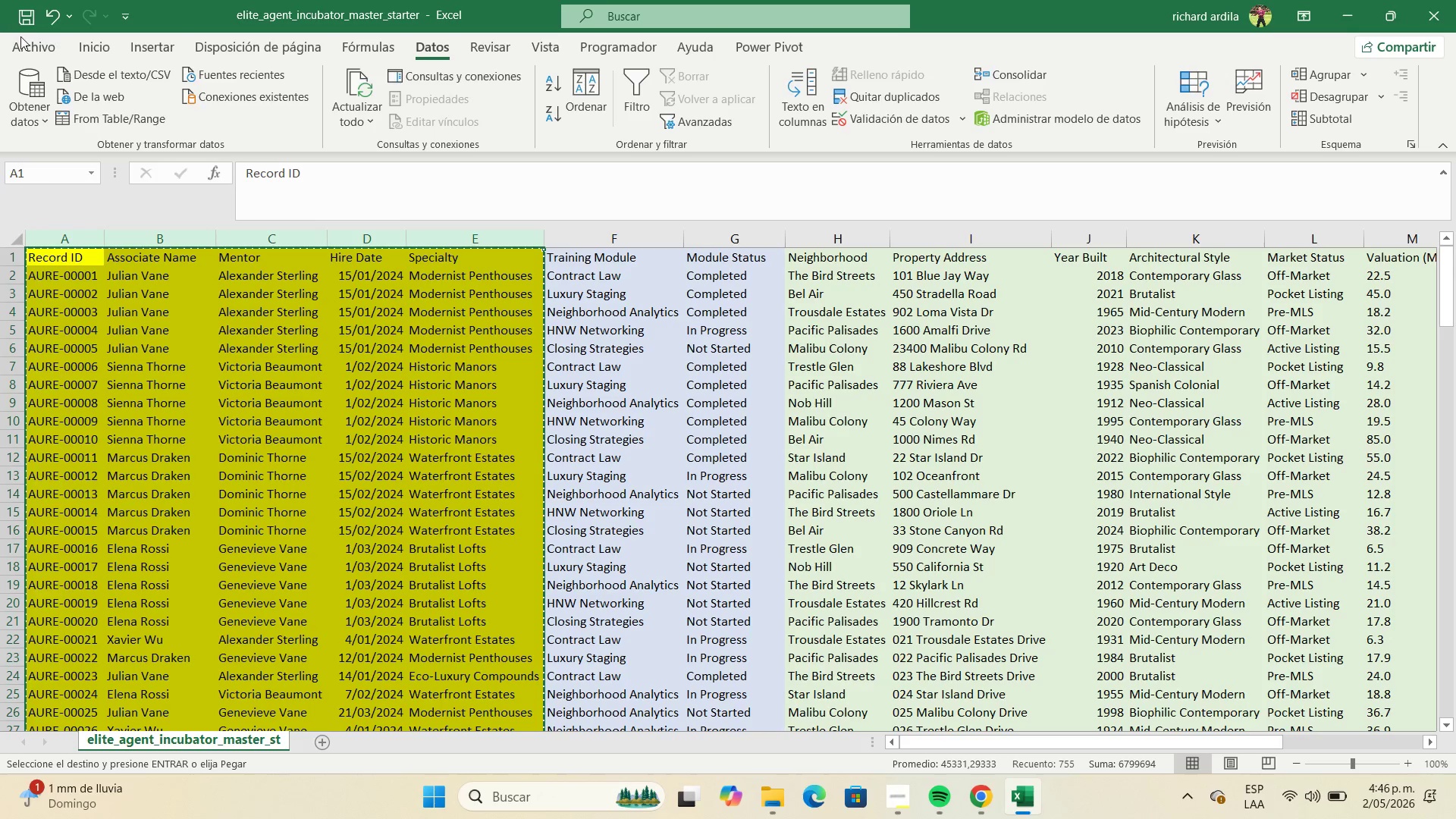 
left_click([35, 47])
 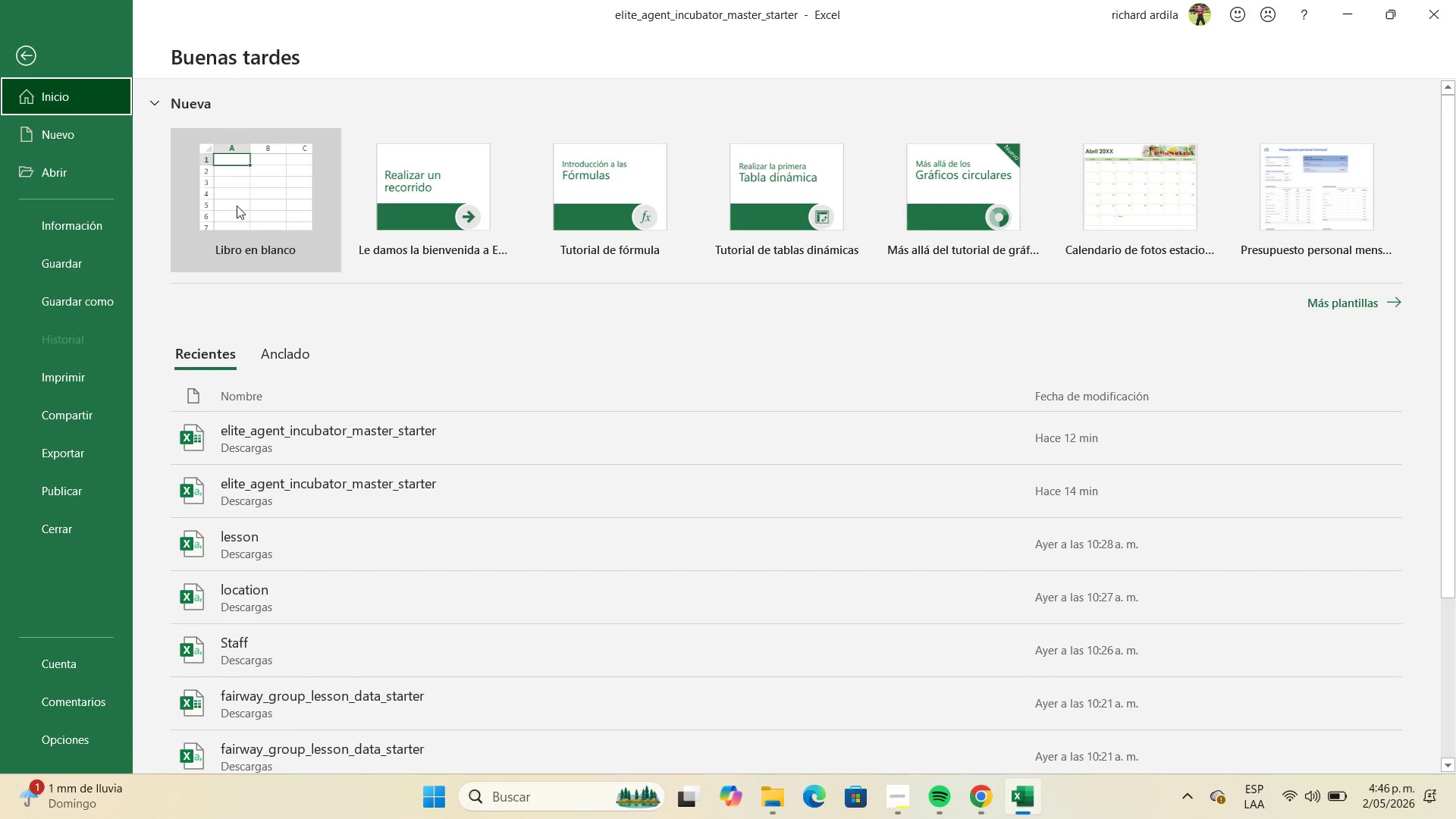 
left_click([256, 216])
 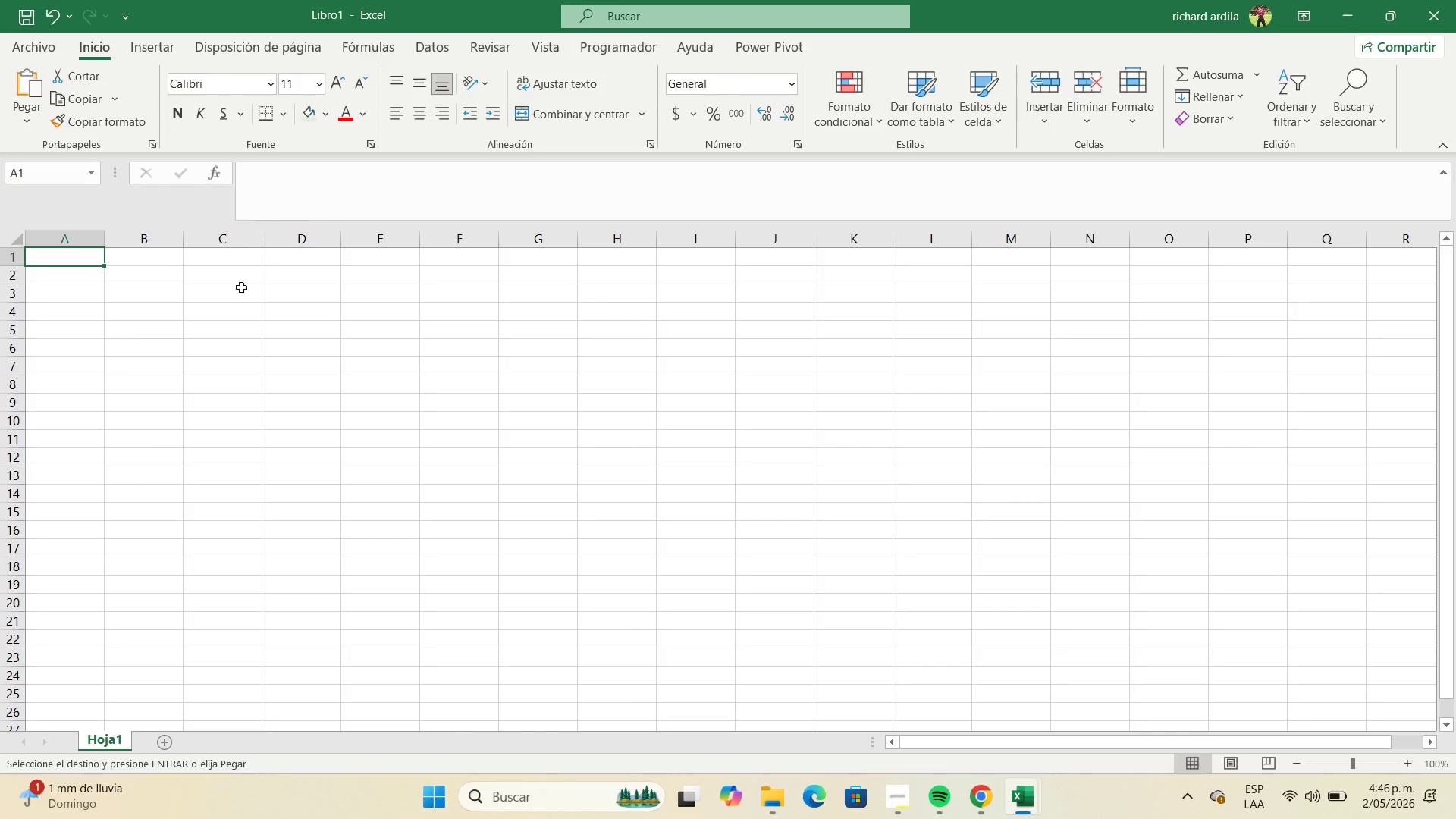 
key(Control+ControlLeft)
 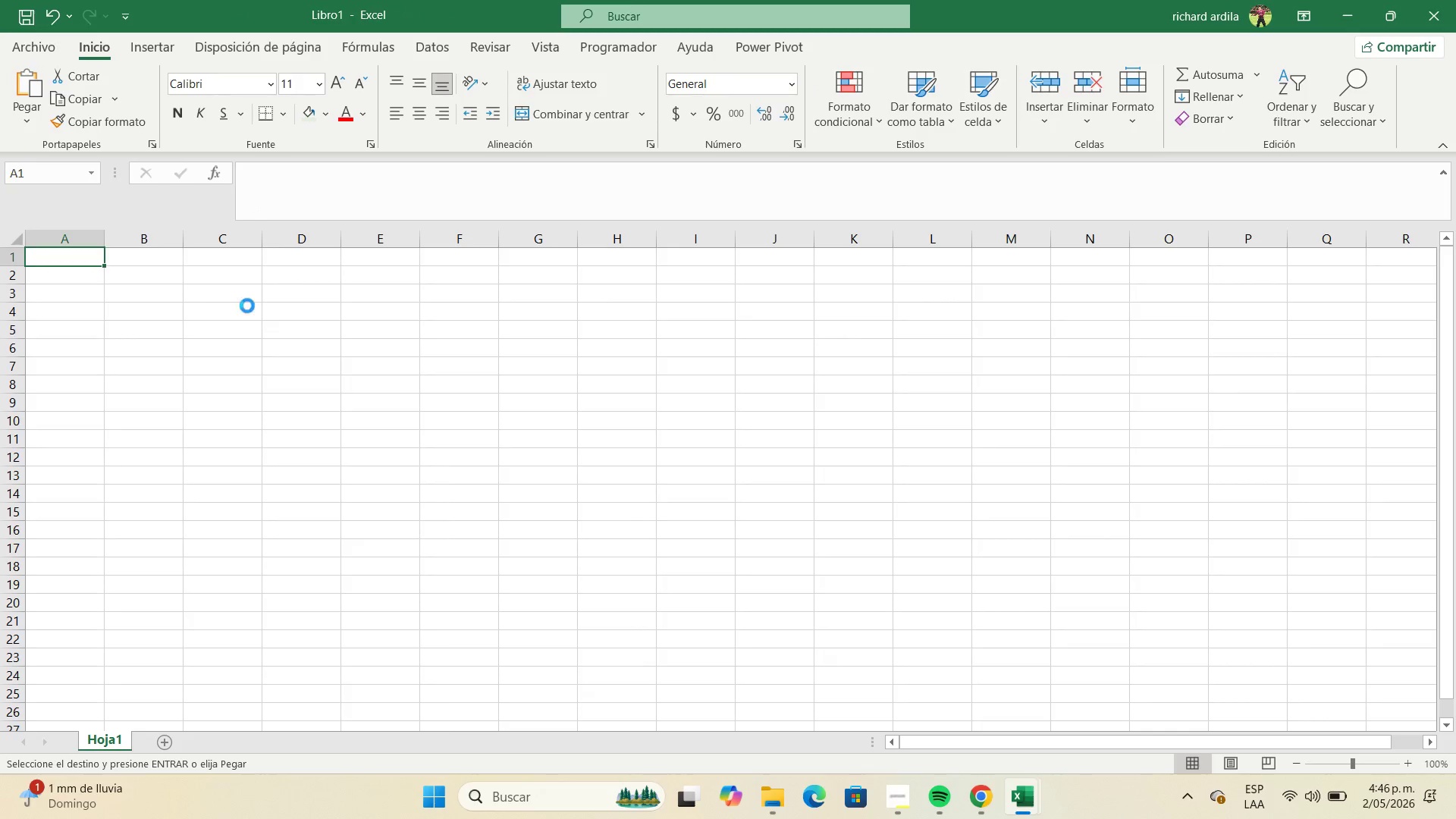 
wait(7.11)
 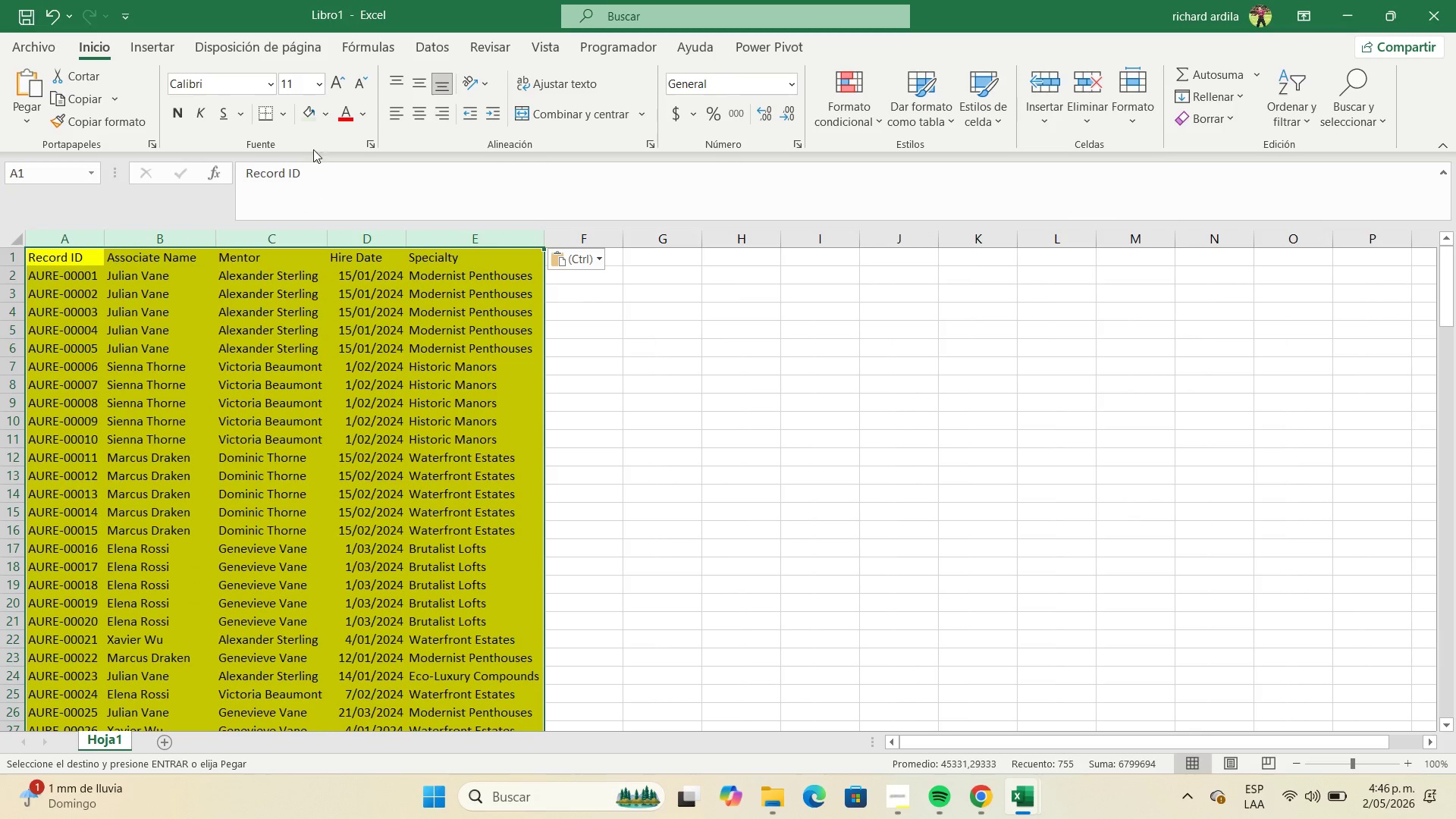 
left_click([121, 304])
 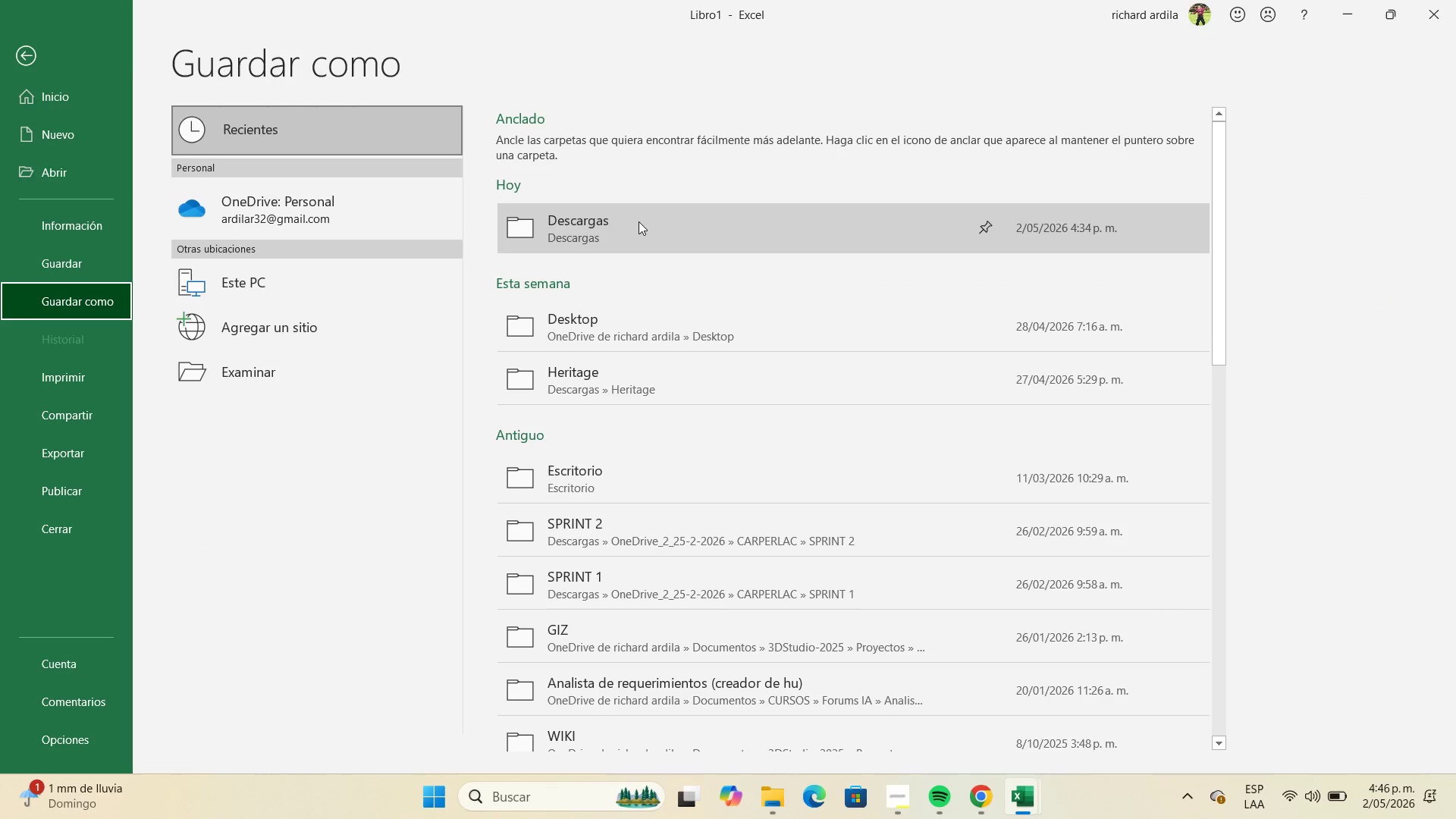 
left_click([645, 224])
 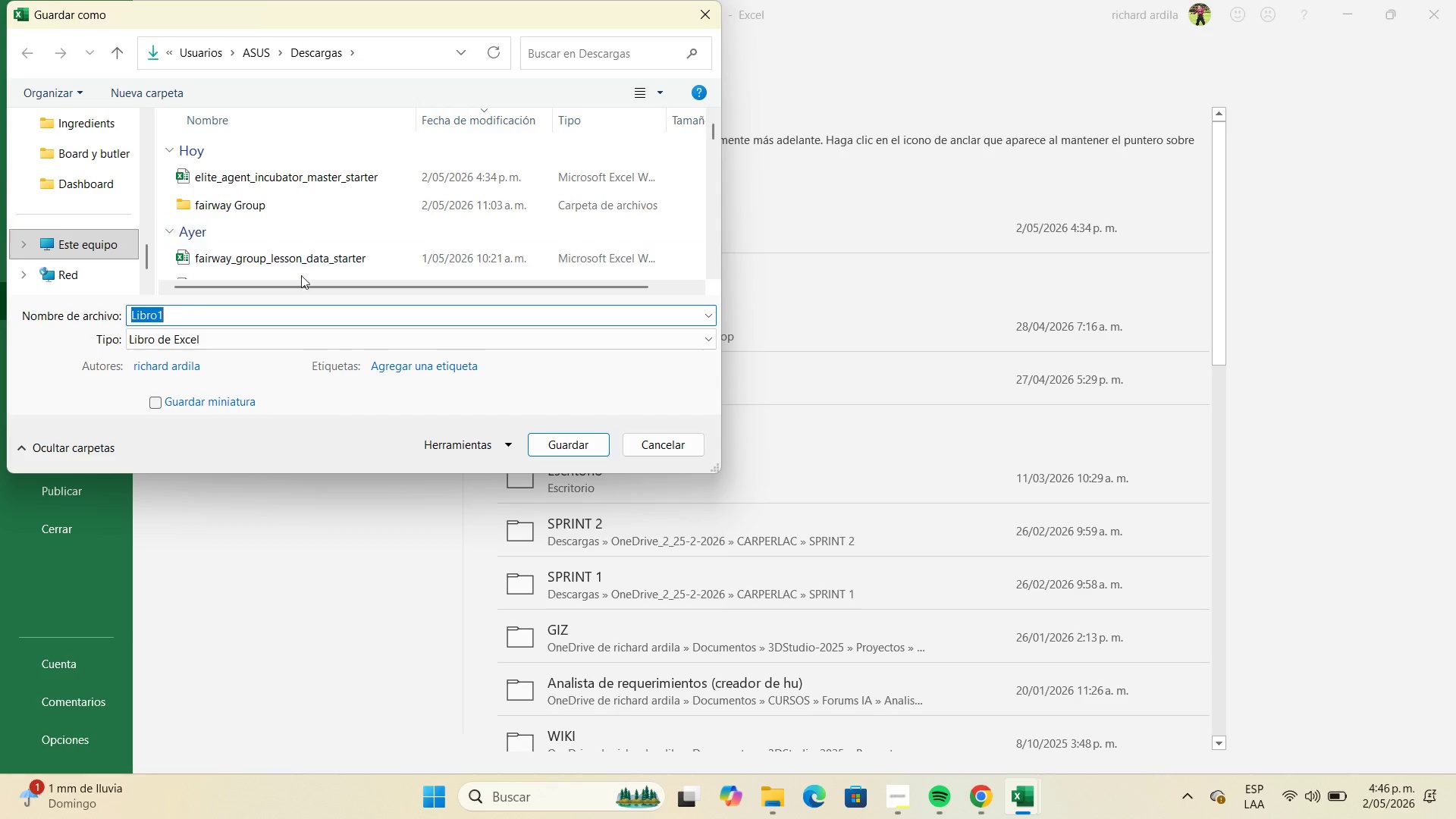 
left_click([234, 338])
 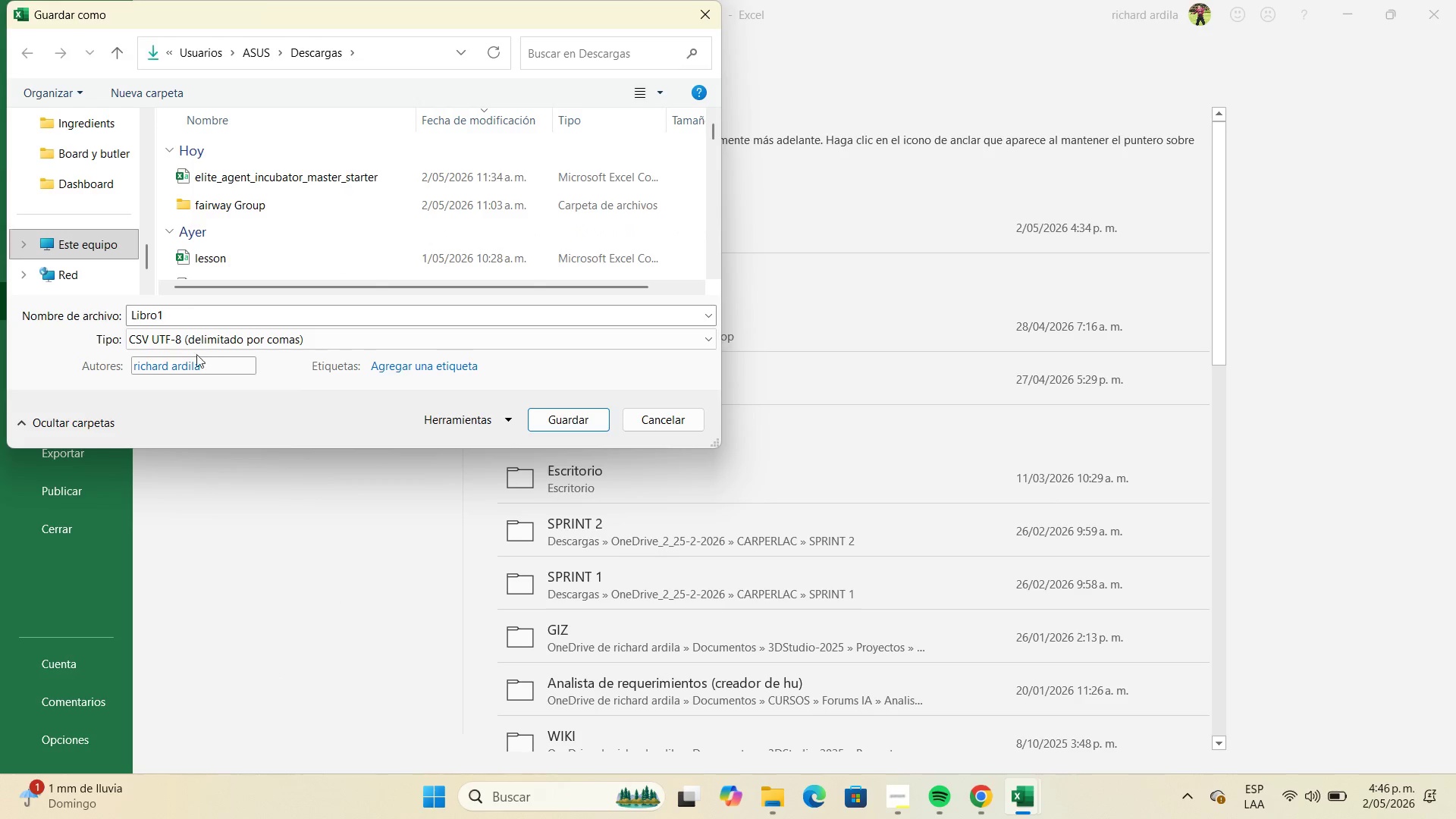 
left_click([182, 322])
 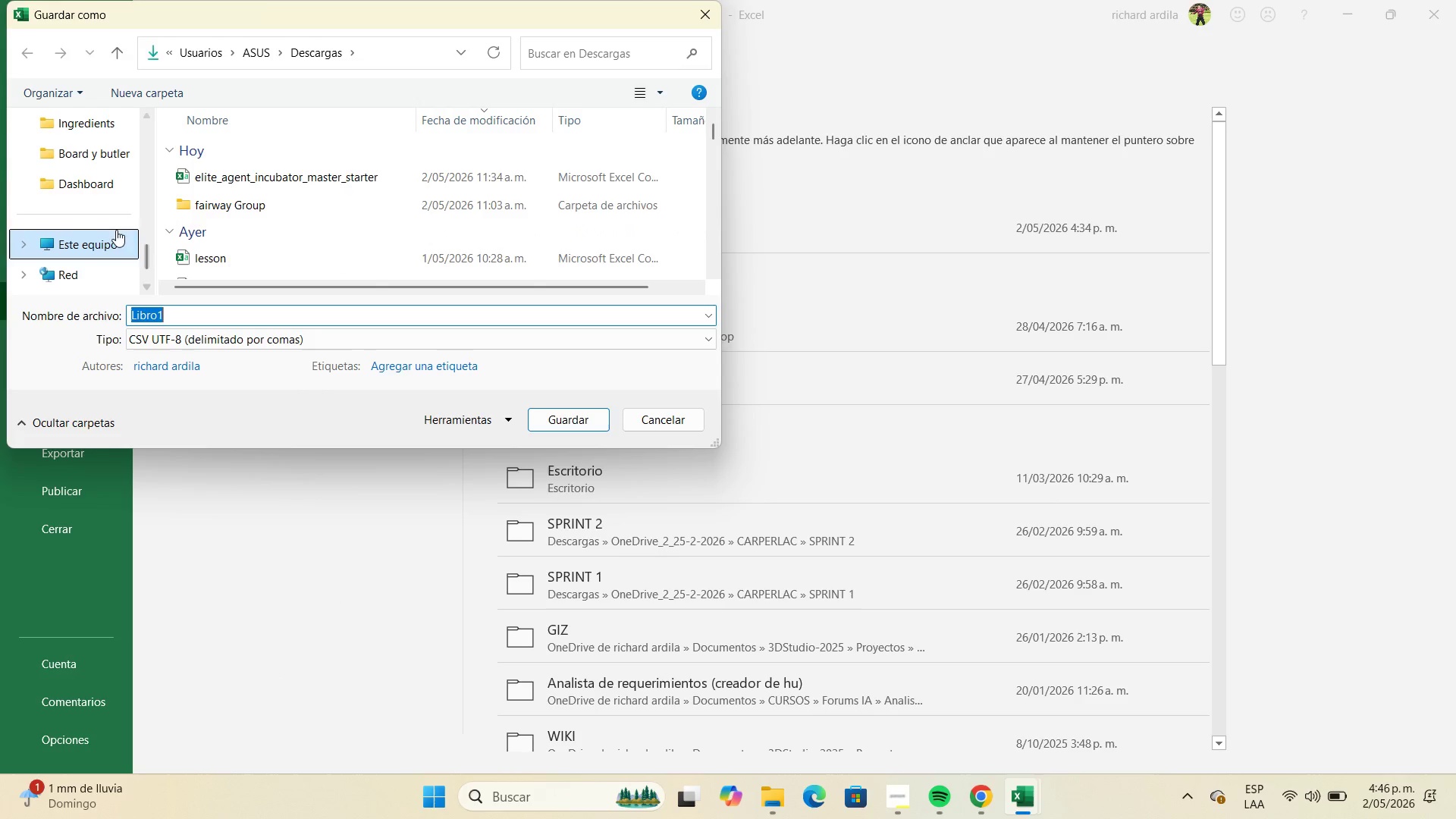 
scroll: coordinate [99, 192], scroll_direction: down, amount: 1.0
 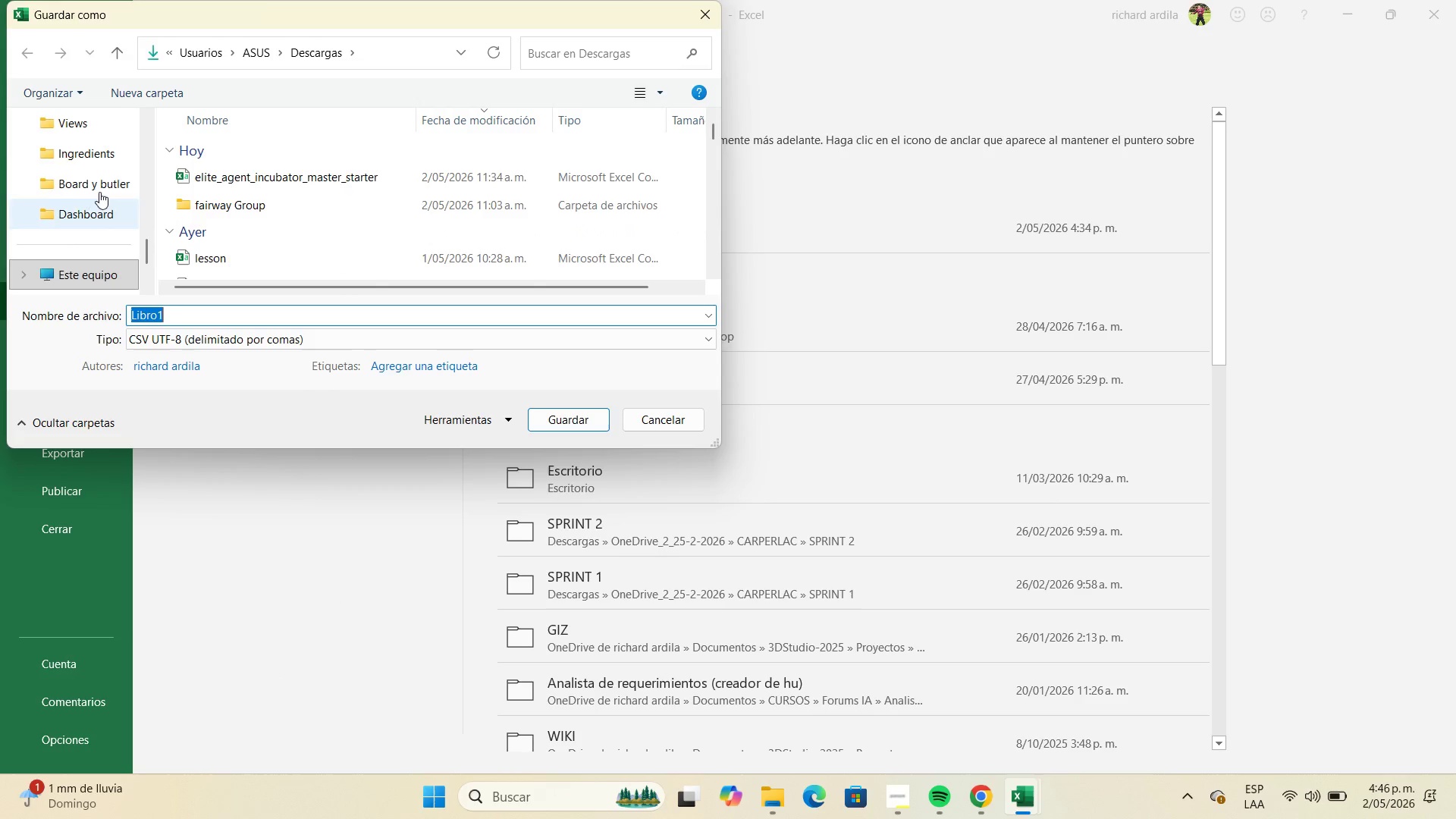 
scroll: coordinate [99, 192], scroll_direction: up, amount: 3.0
 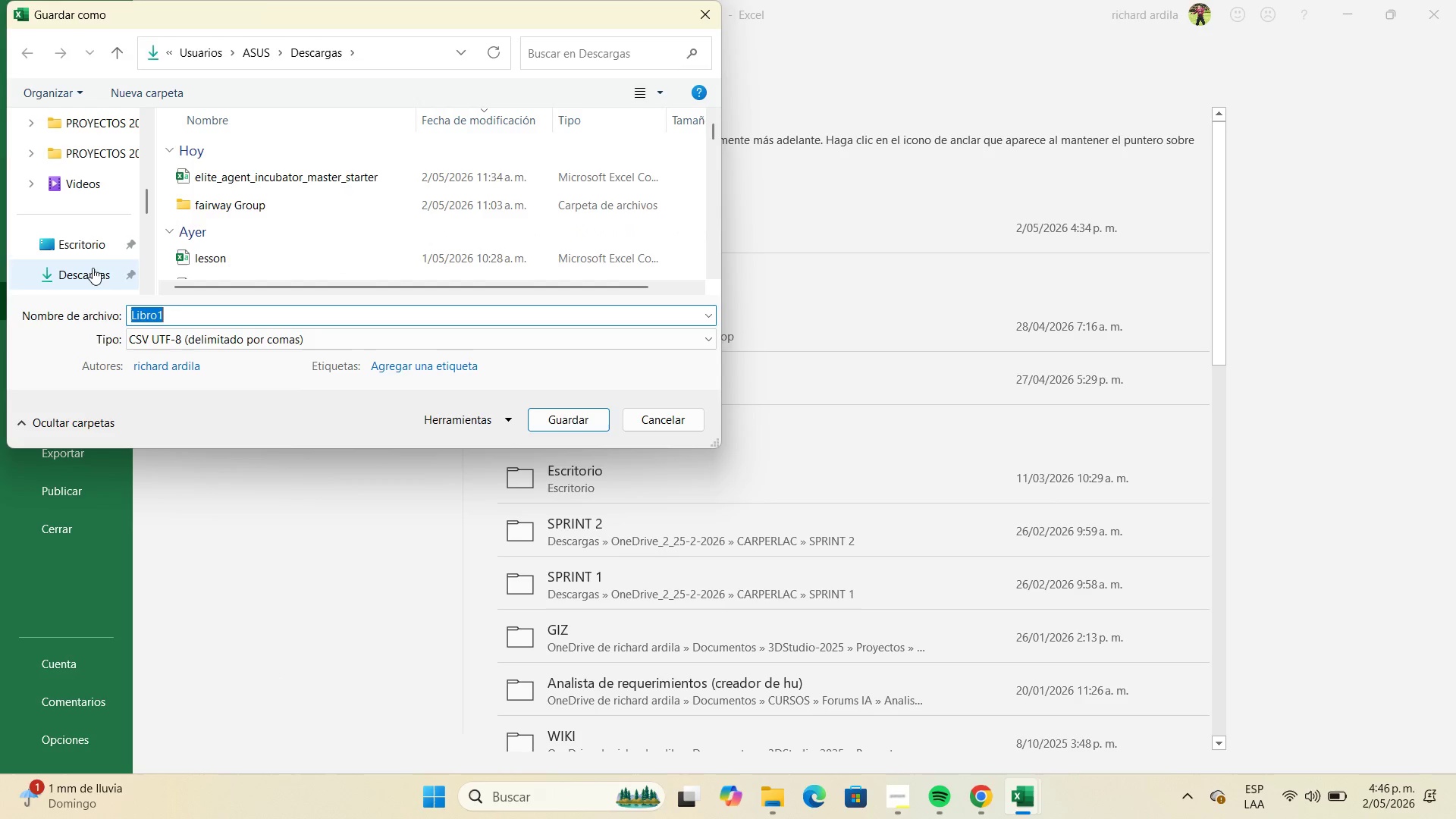 
left_click([93, 270])
 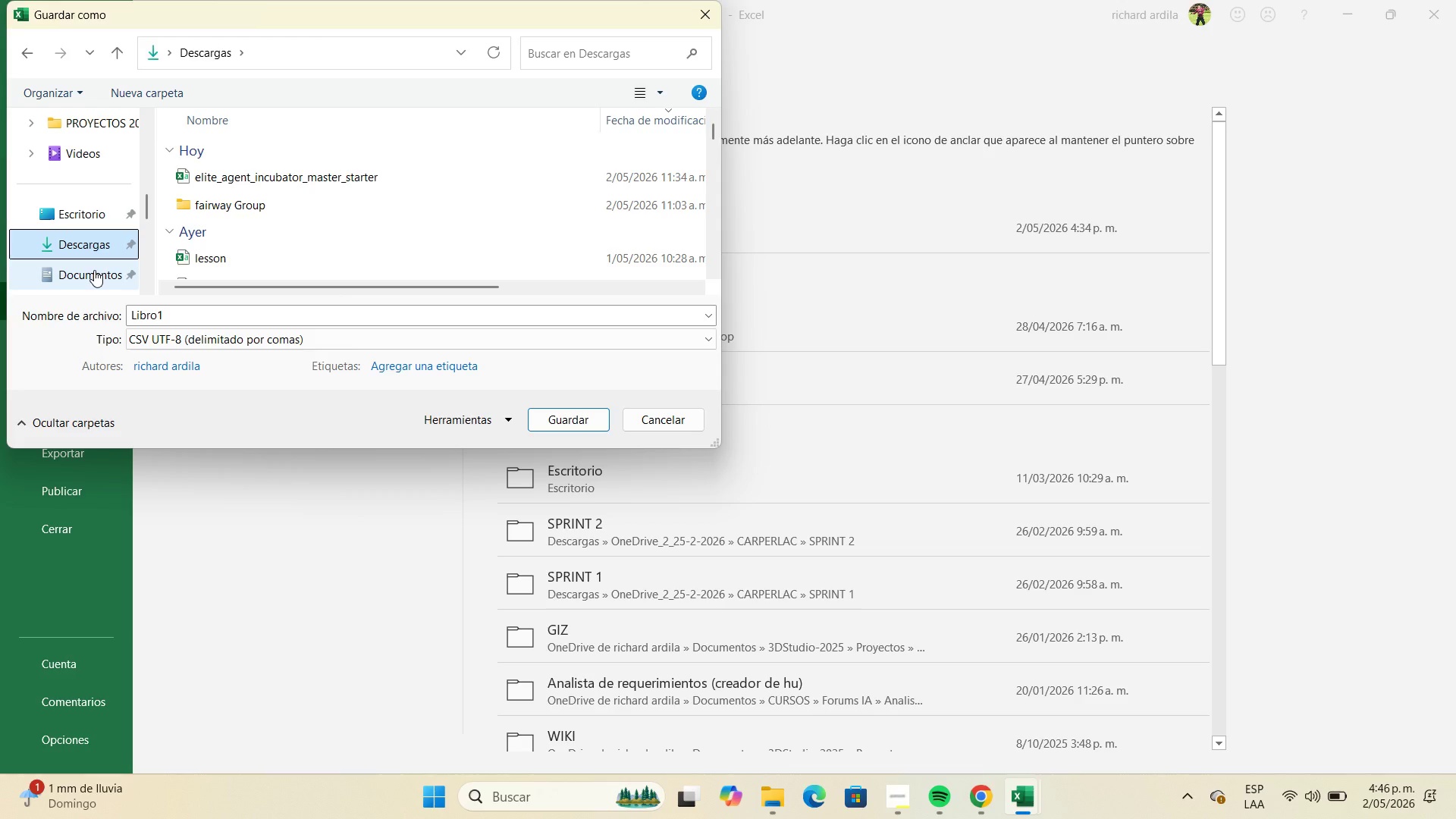 
wait(5.86)
 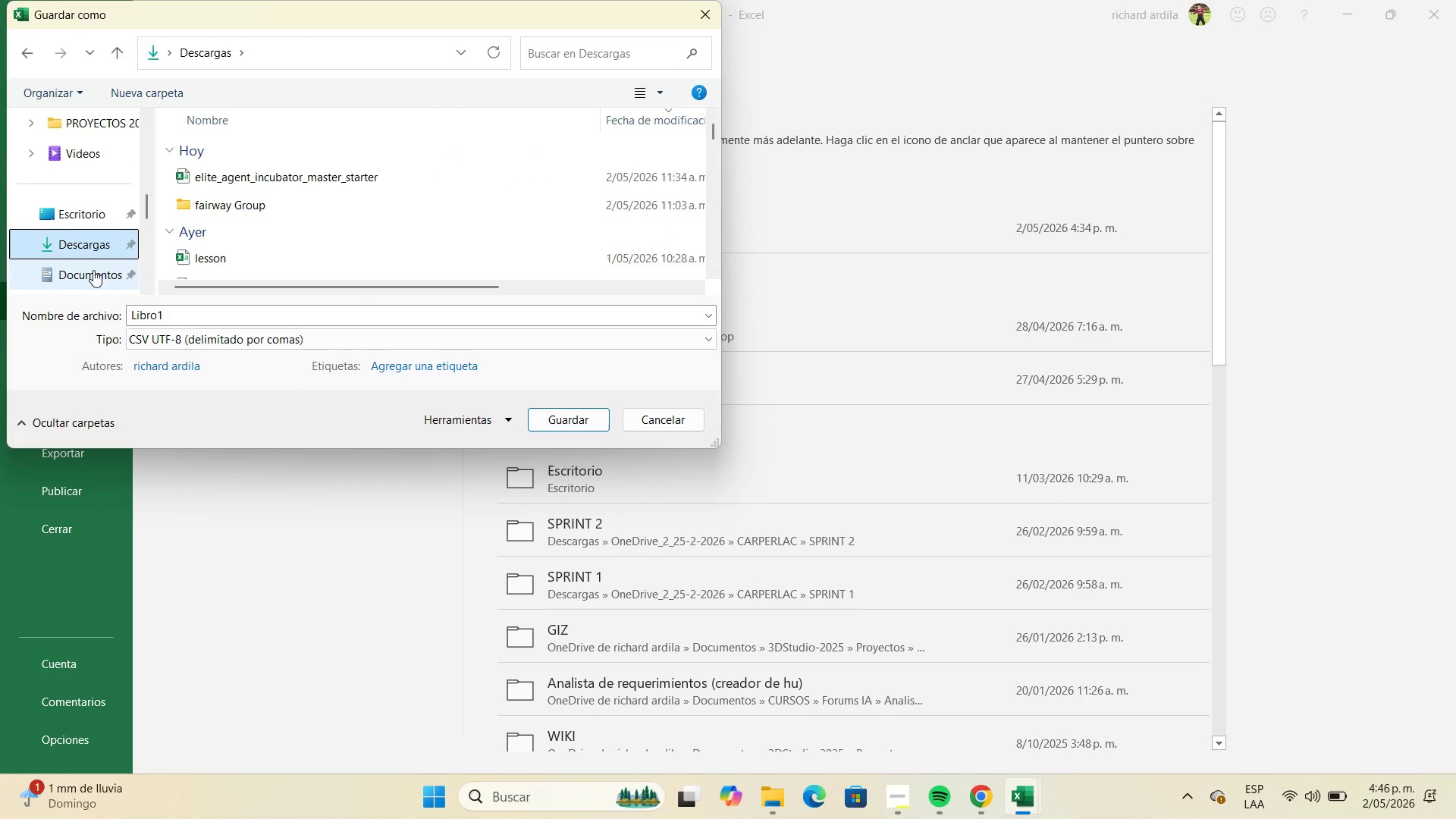 
left_click([188, 312])
 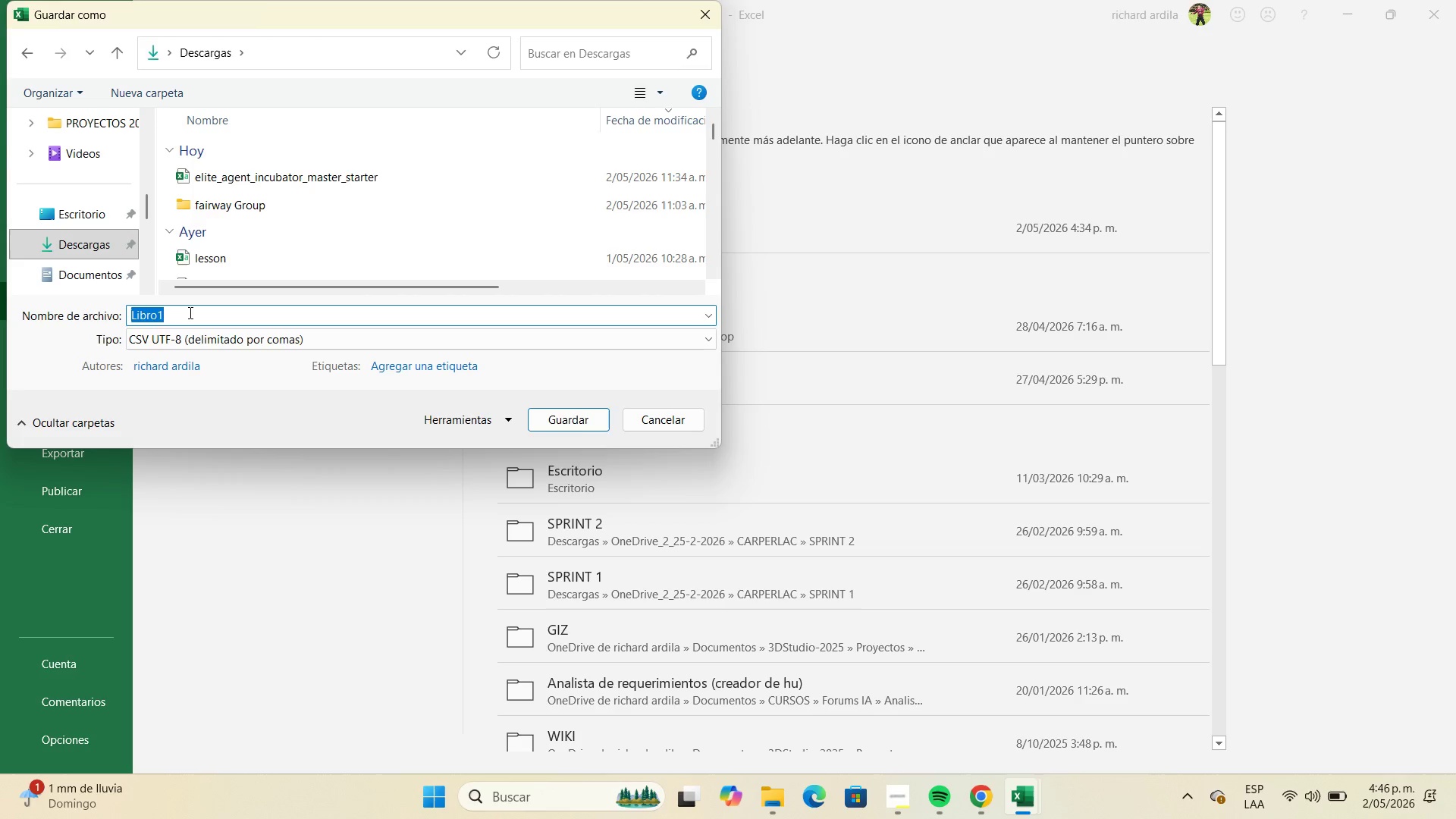 
type(associates)
key(NumpadEnter)
 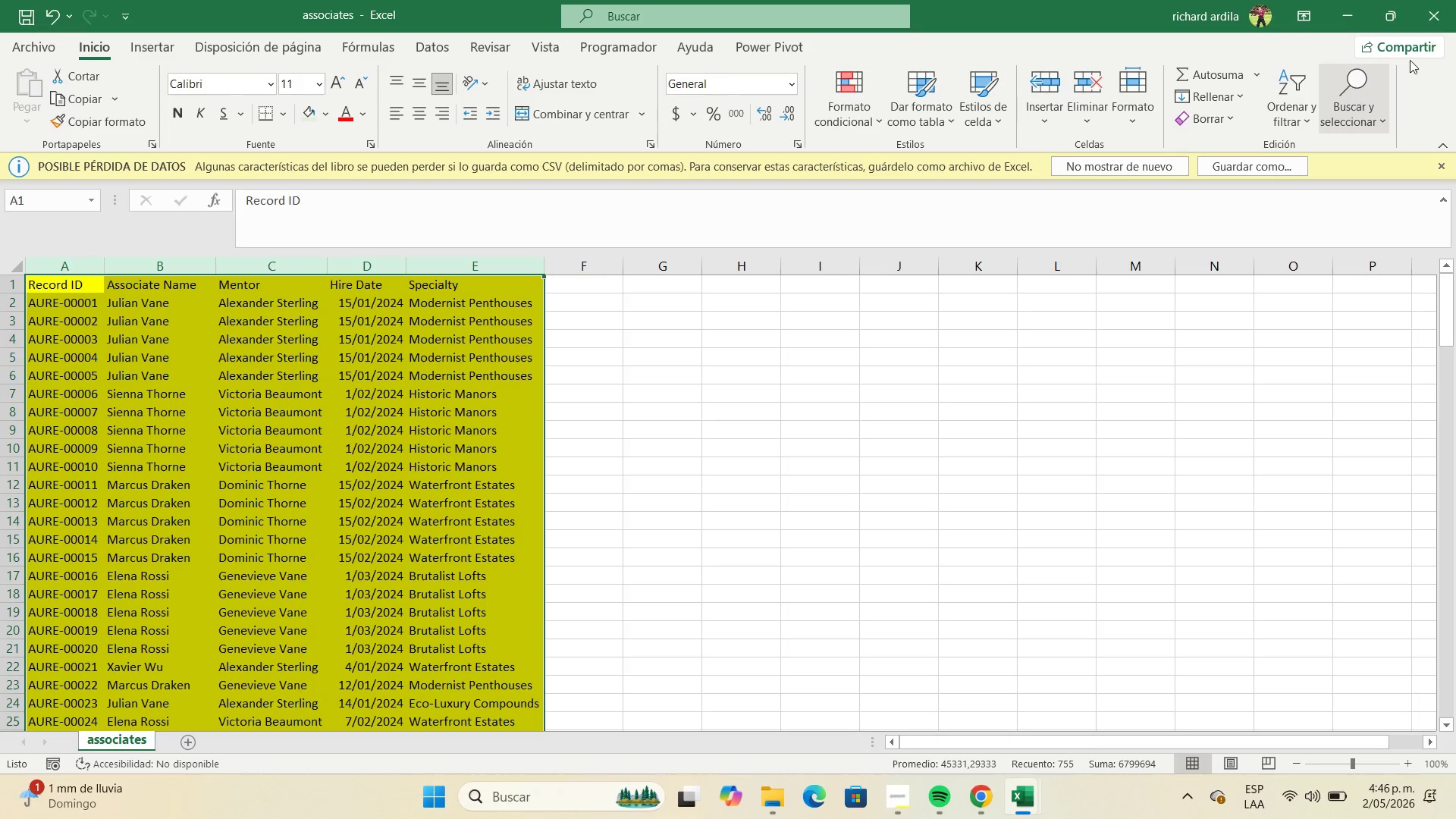 
left_click([1436, 29])
 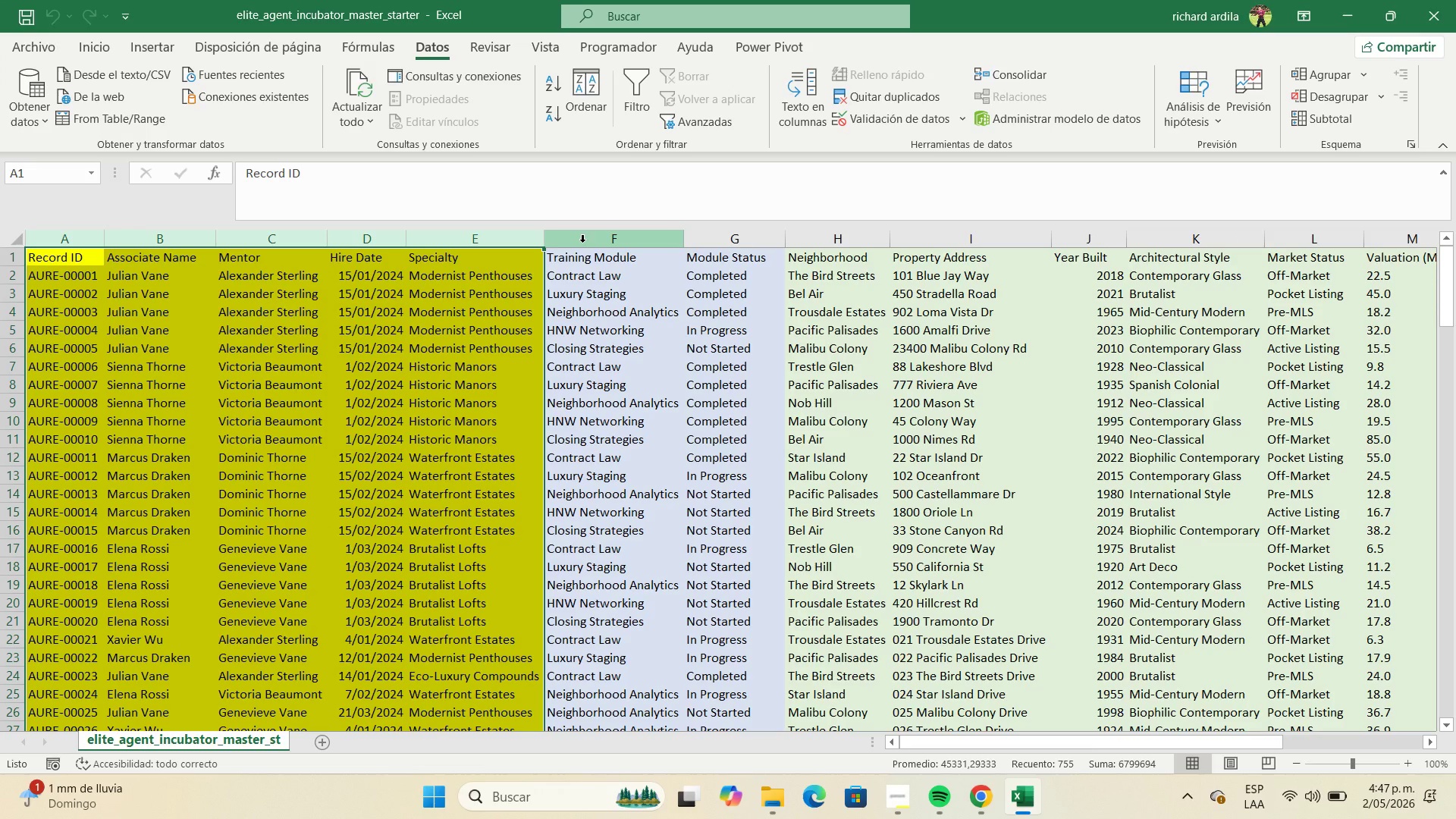 
left_click([582, 242])
 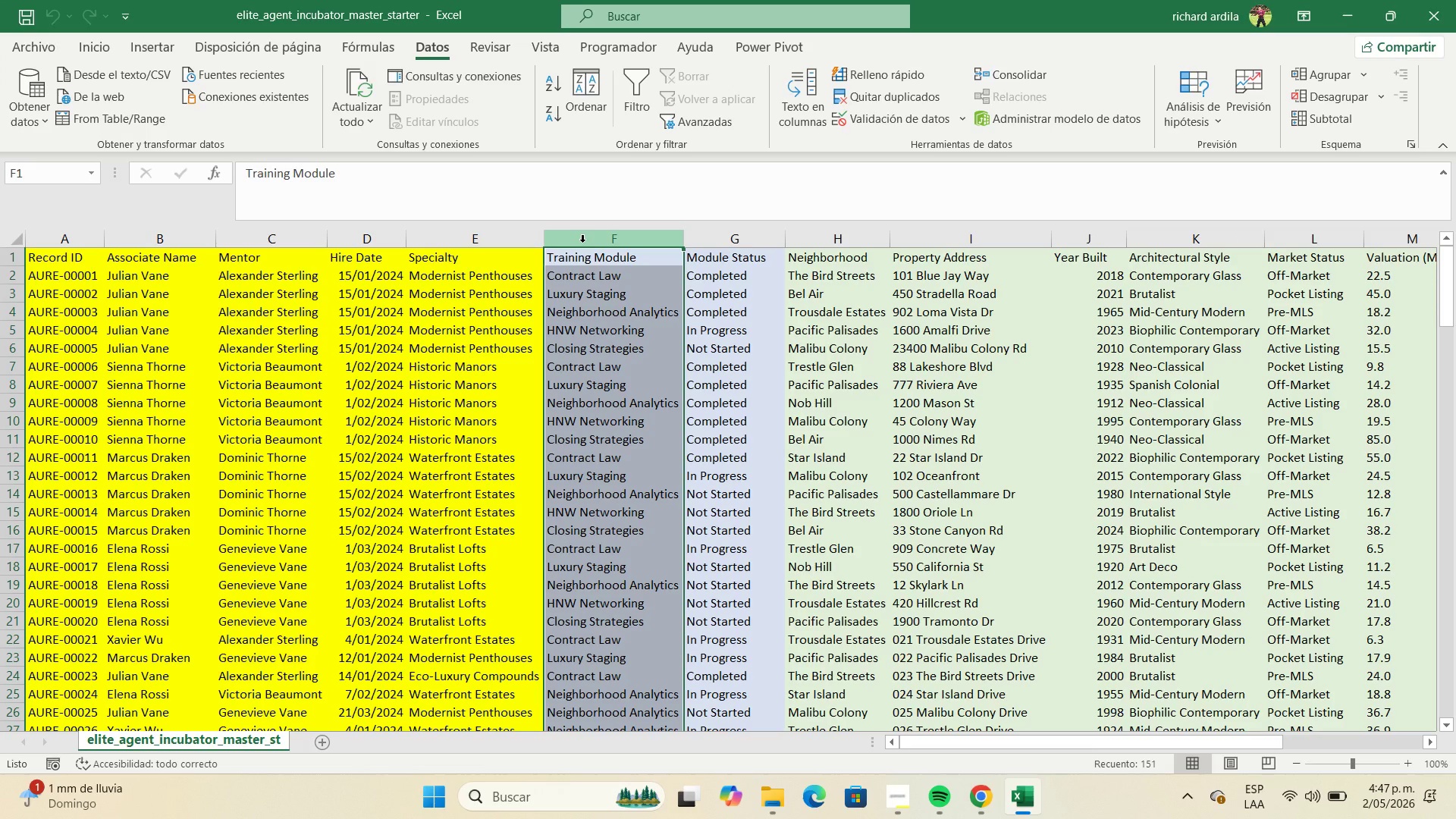 
key(Shift+ArrowRight)
 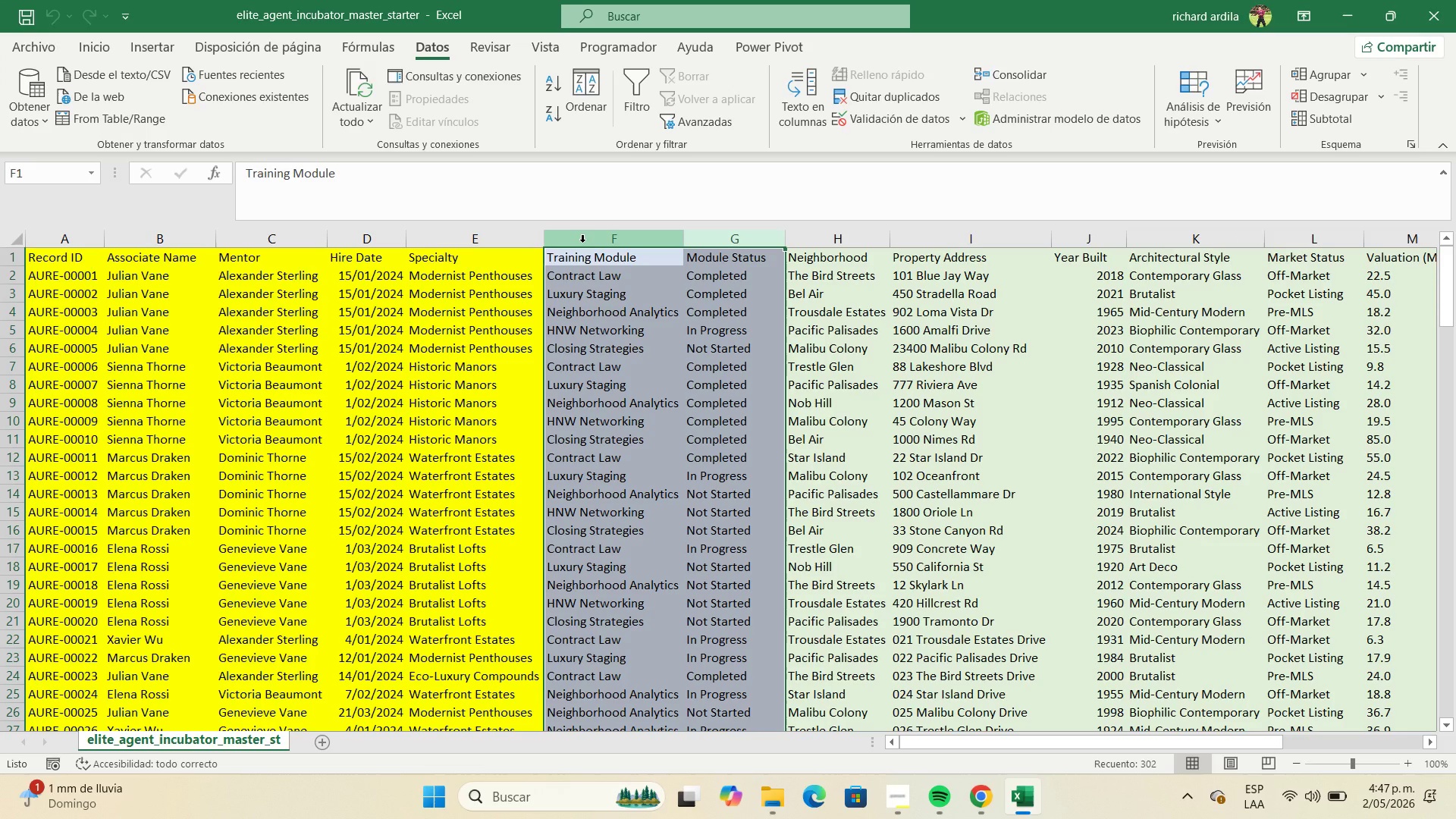 
key(Control+C)
 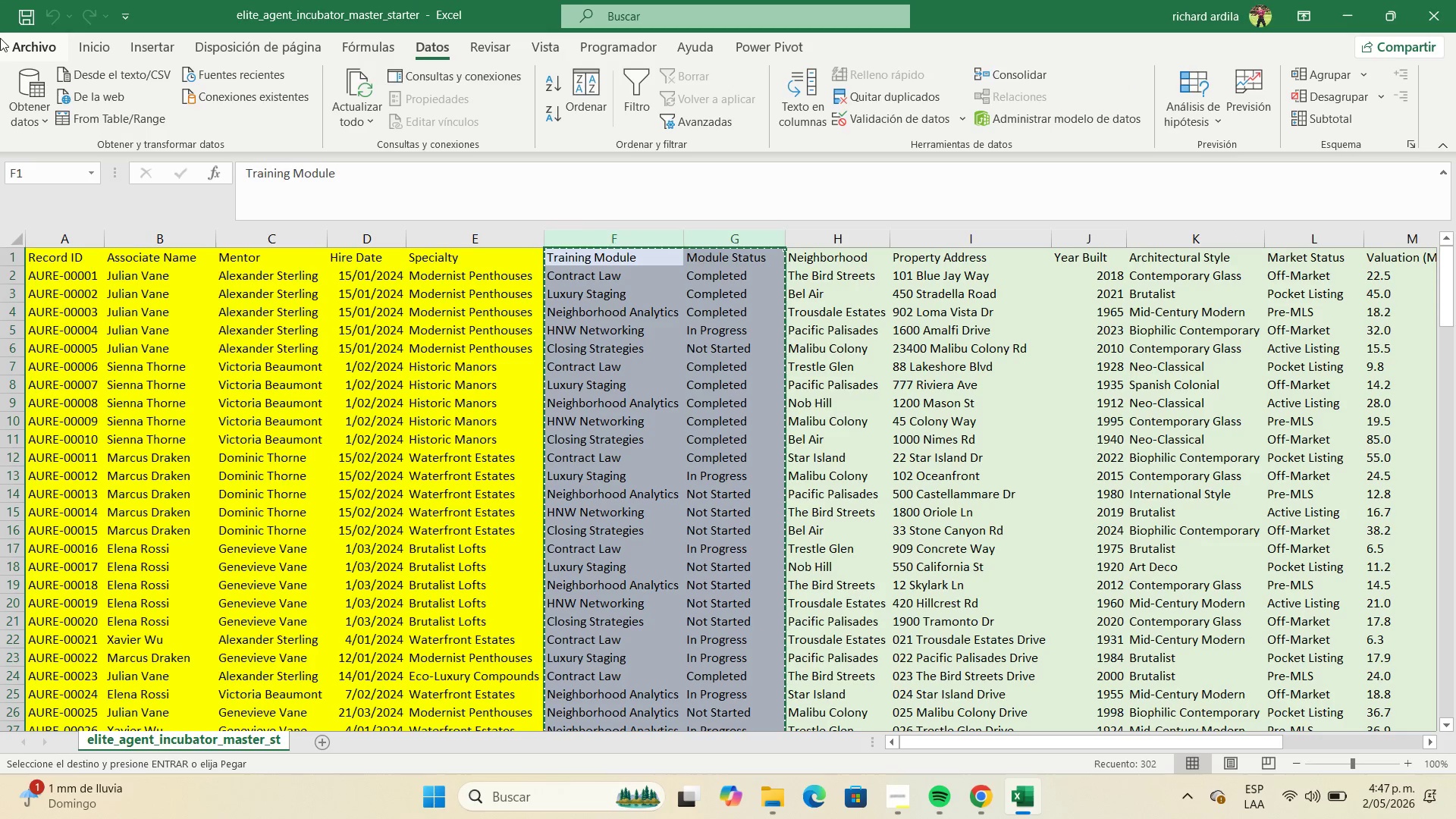 
left_click([16, 49])
 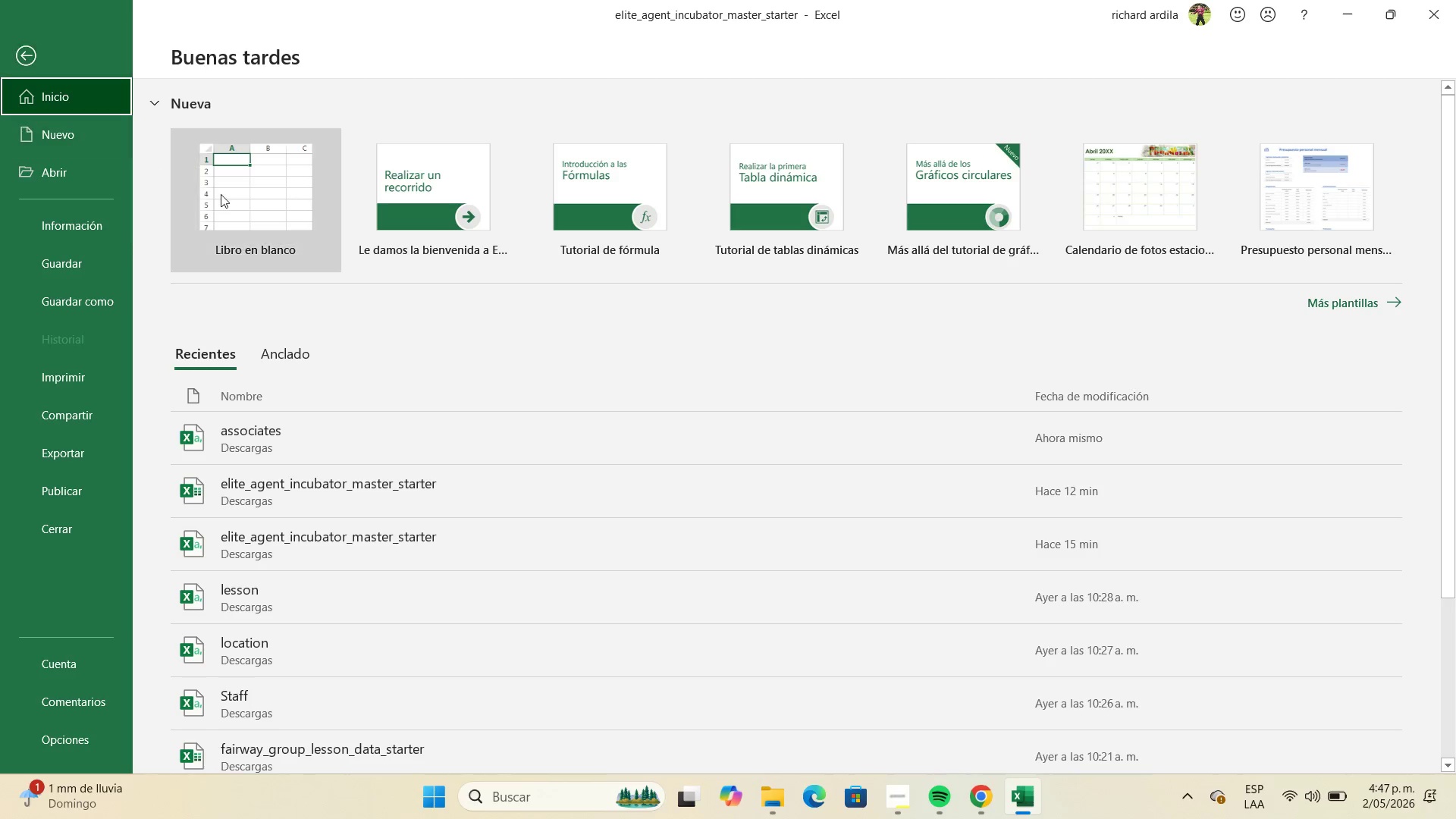 
left_click([221, 194])
 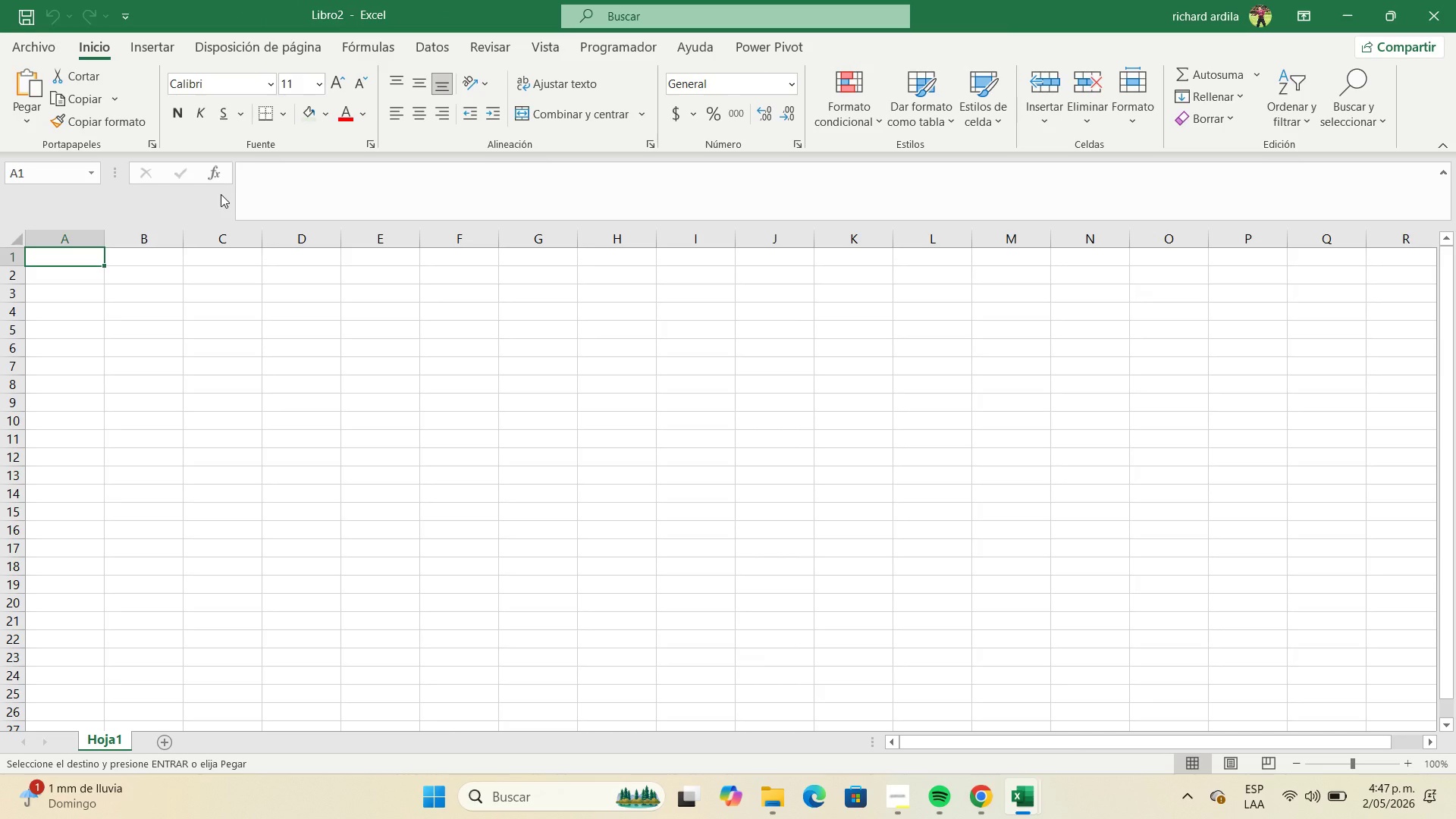 
key(Control+ControlLeft)
 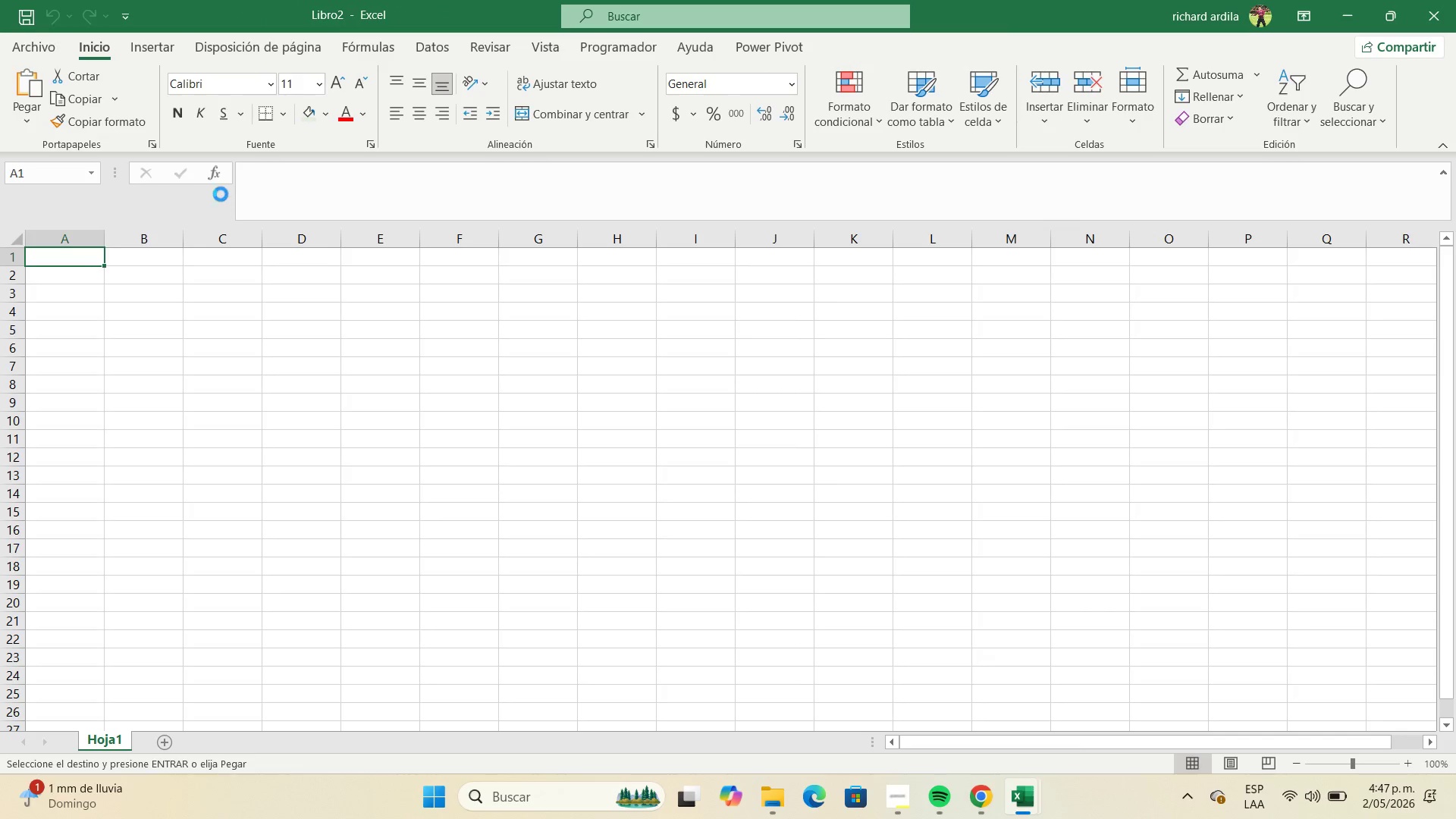 
key(Control+V)
 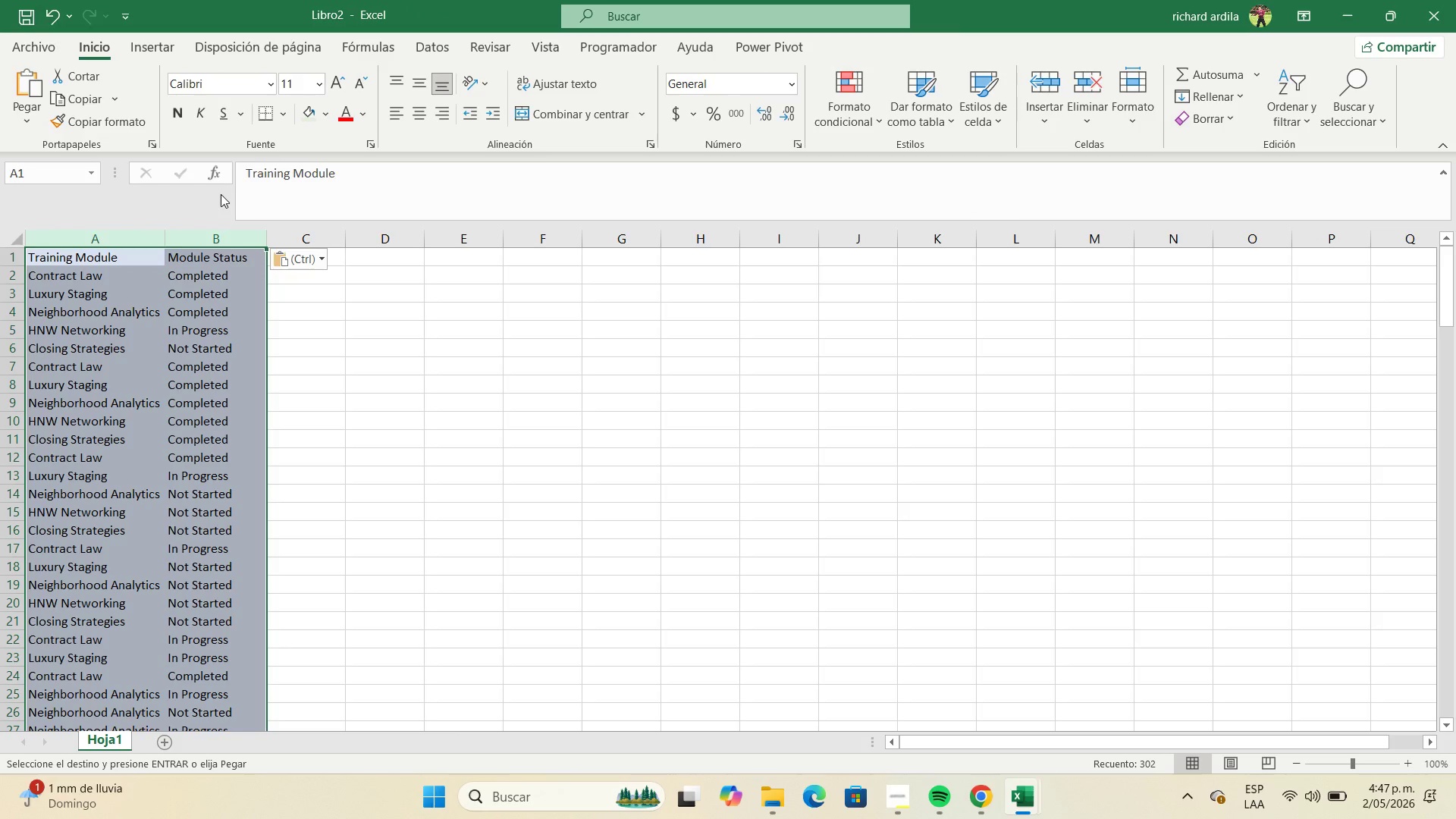 
scroll: coordinate [189, 305], scroll_direction: up, amount: 3.0
 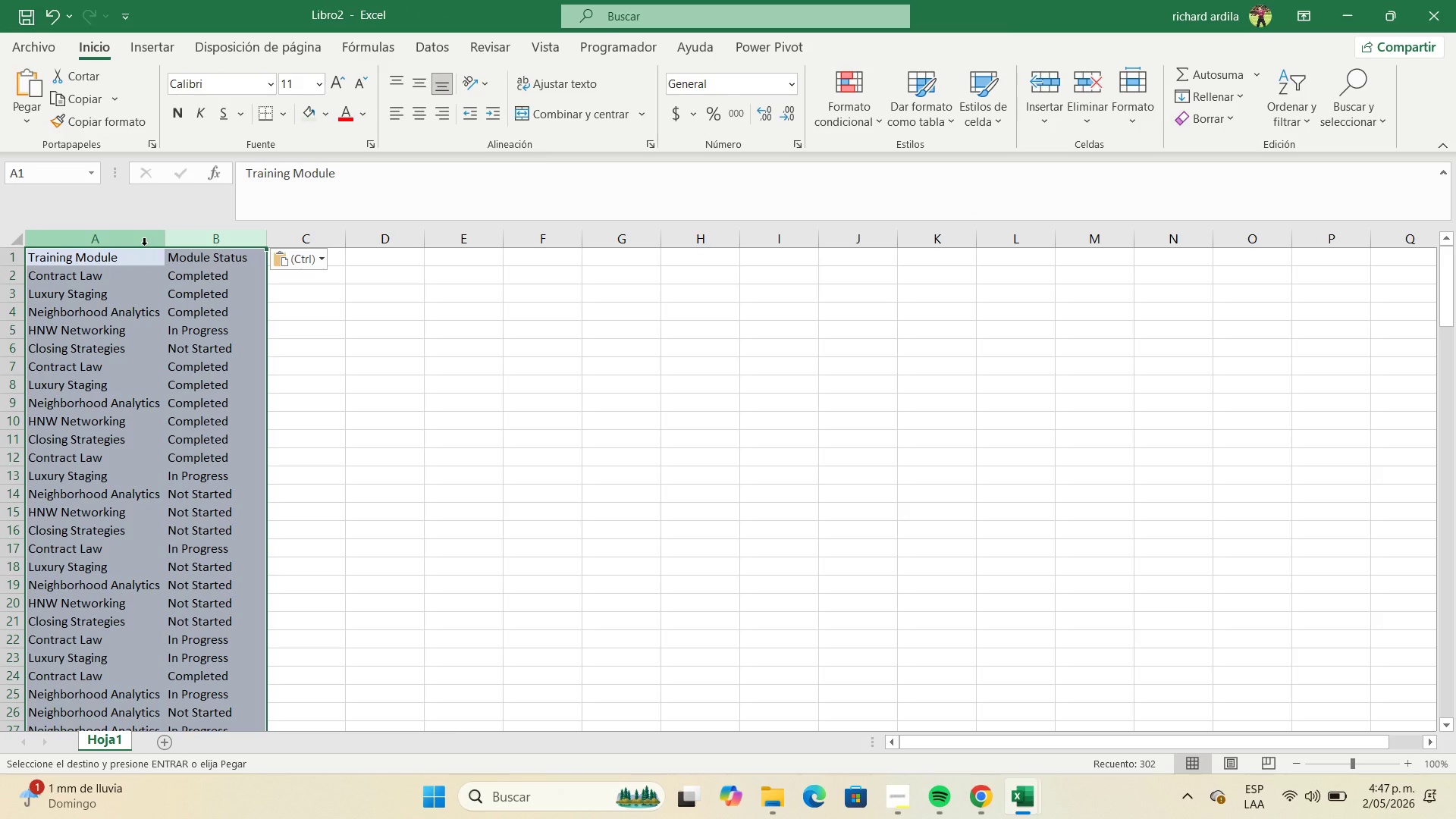 
wait(18.21)
 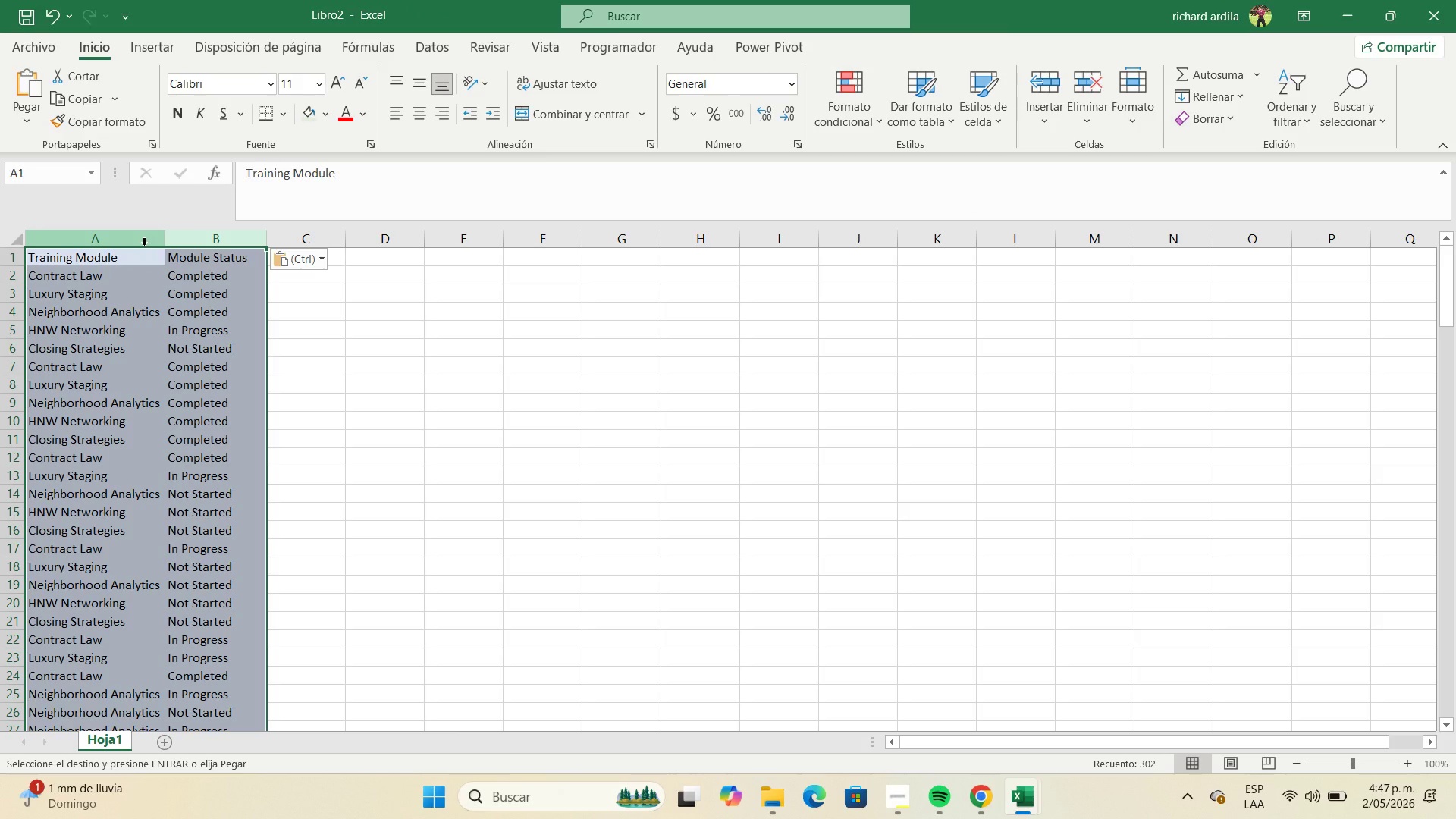 
left_click([44, 55])
 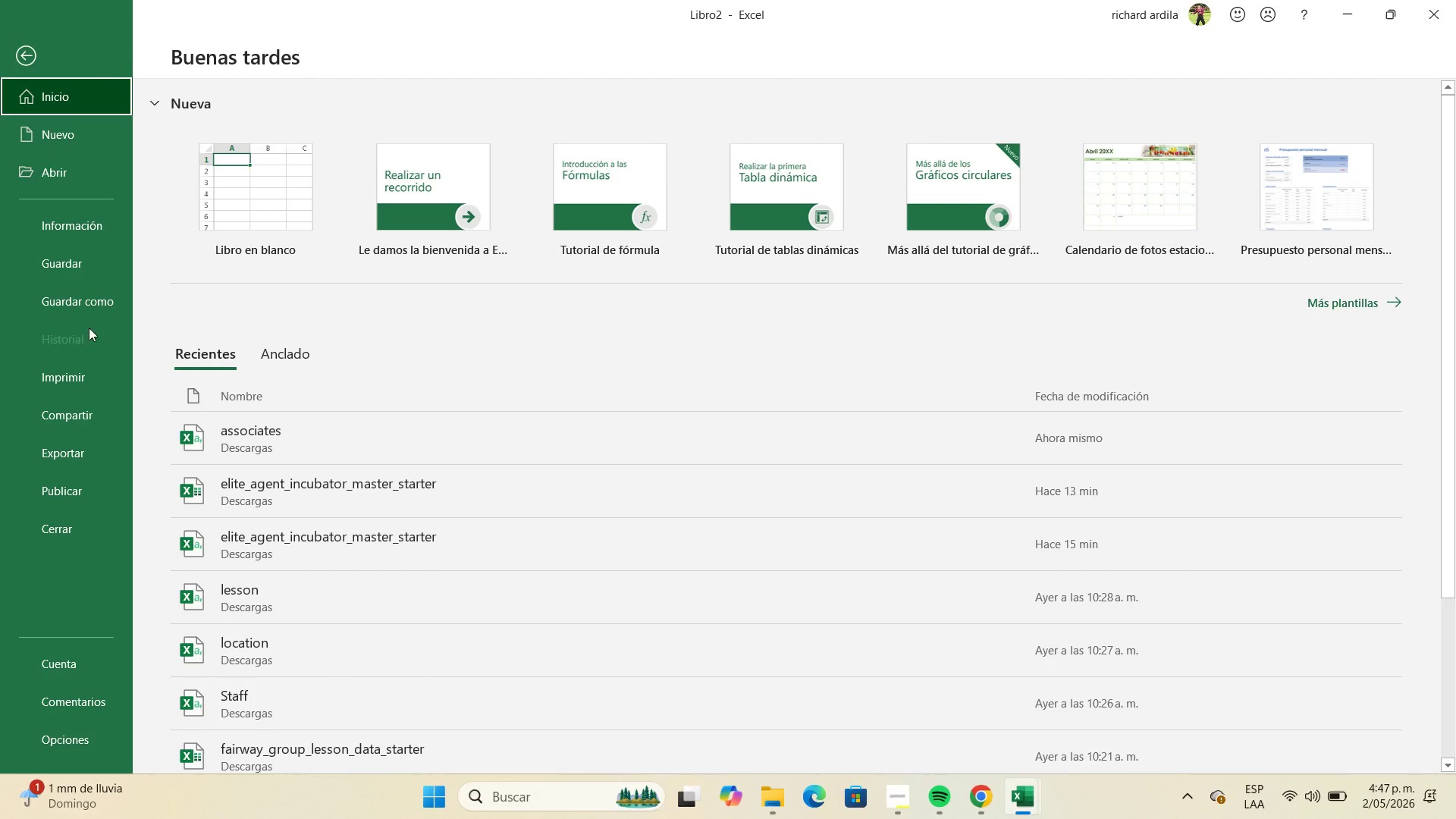 
left_click([87, 312])
 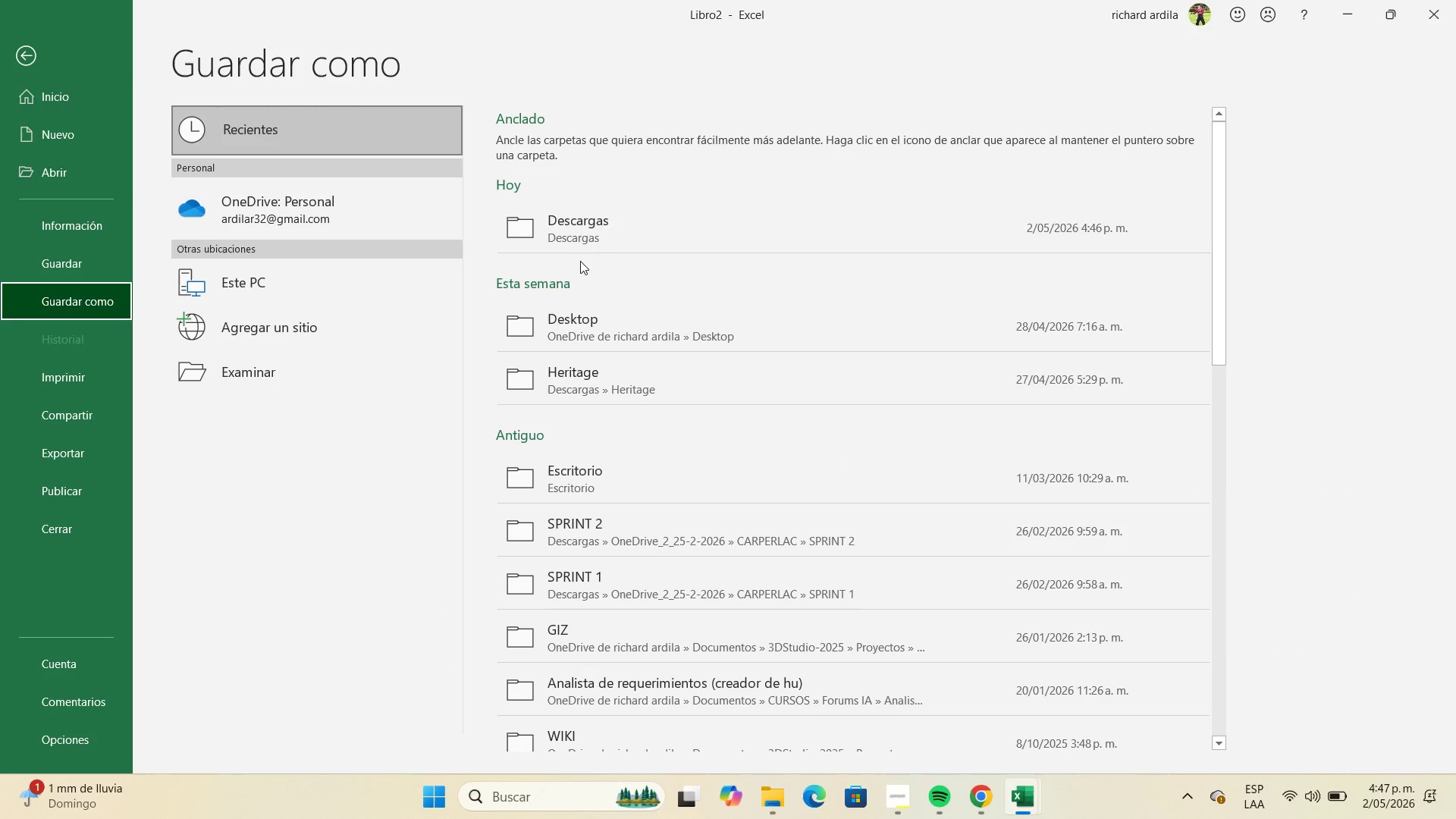 
left_click([600, 237])
 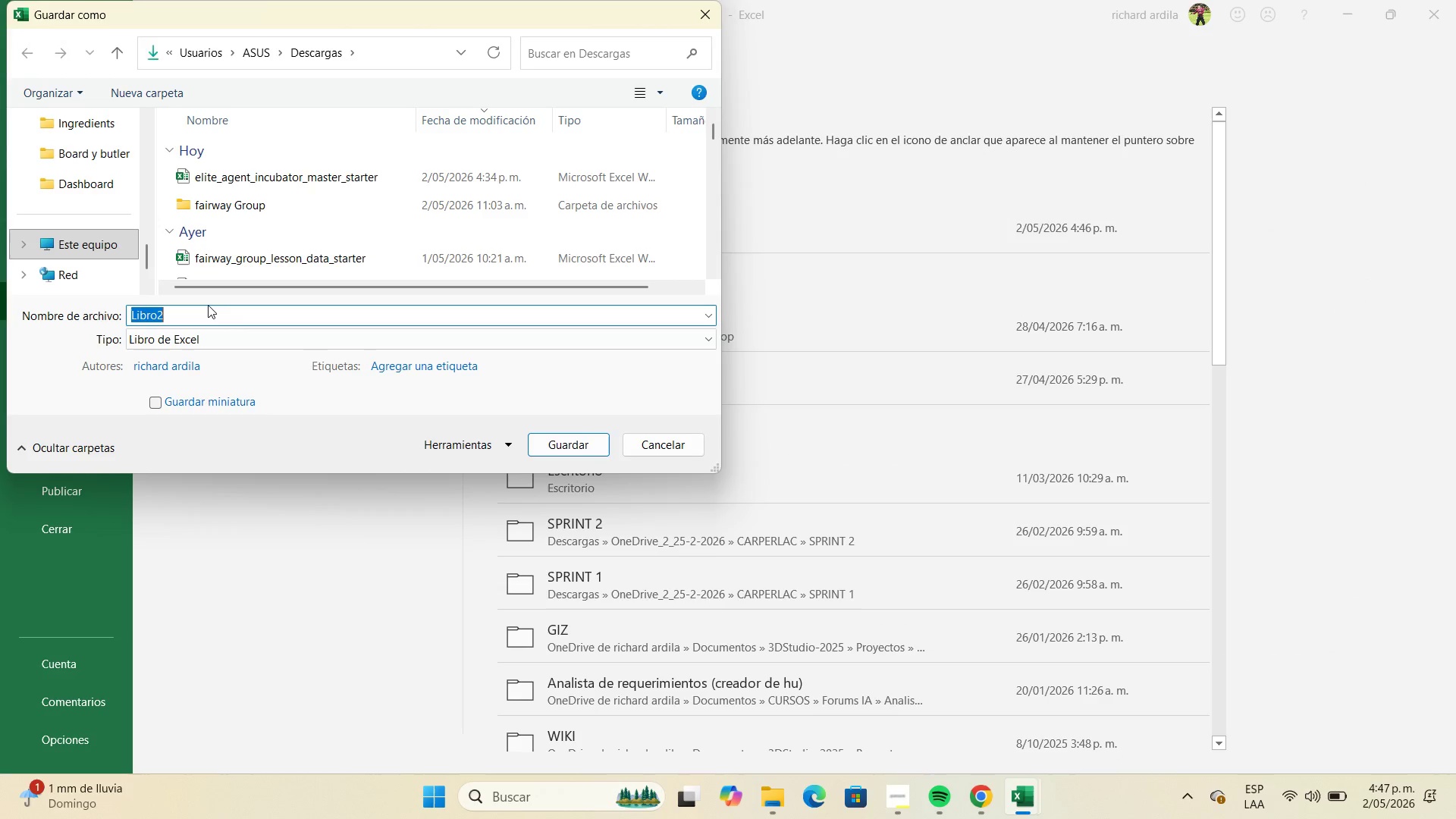 
wait(9.19)
 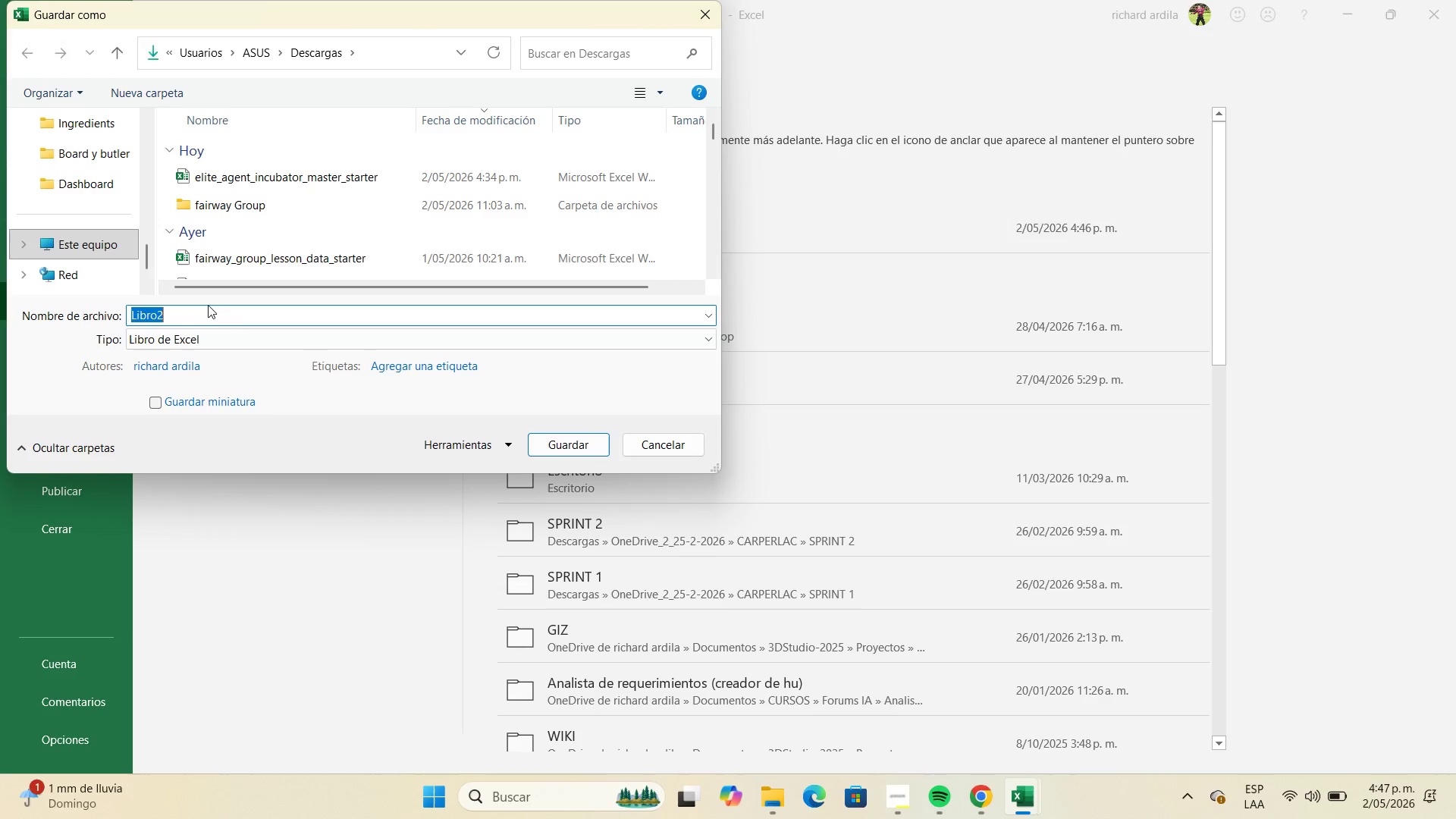 
type(modules)
 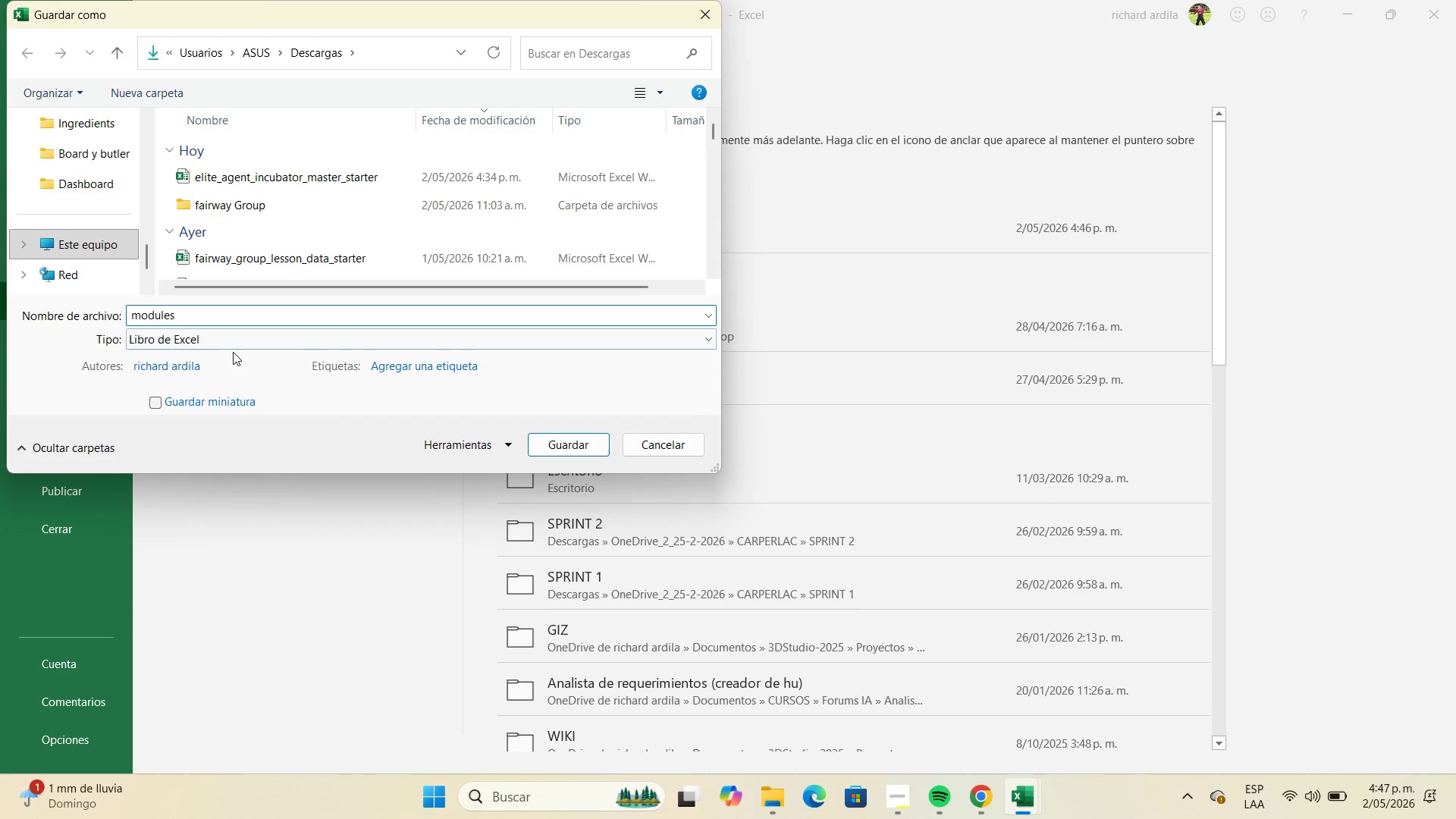 
left_click([228, 343])
 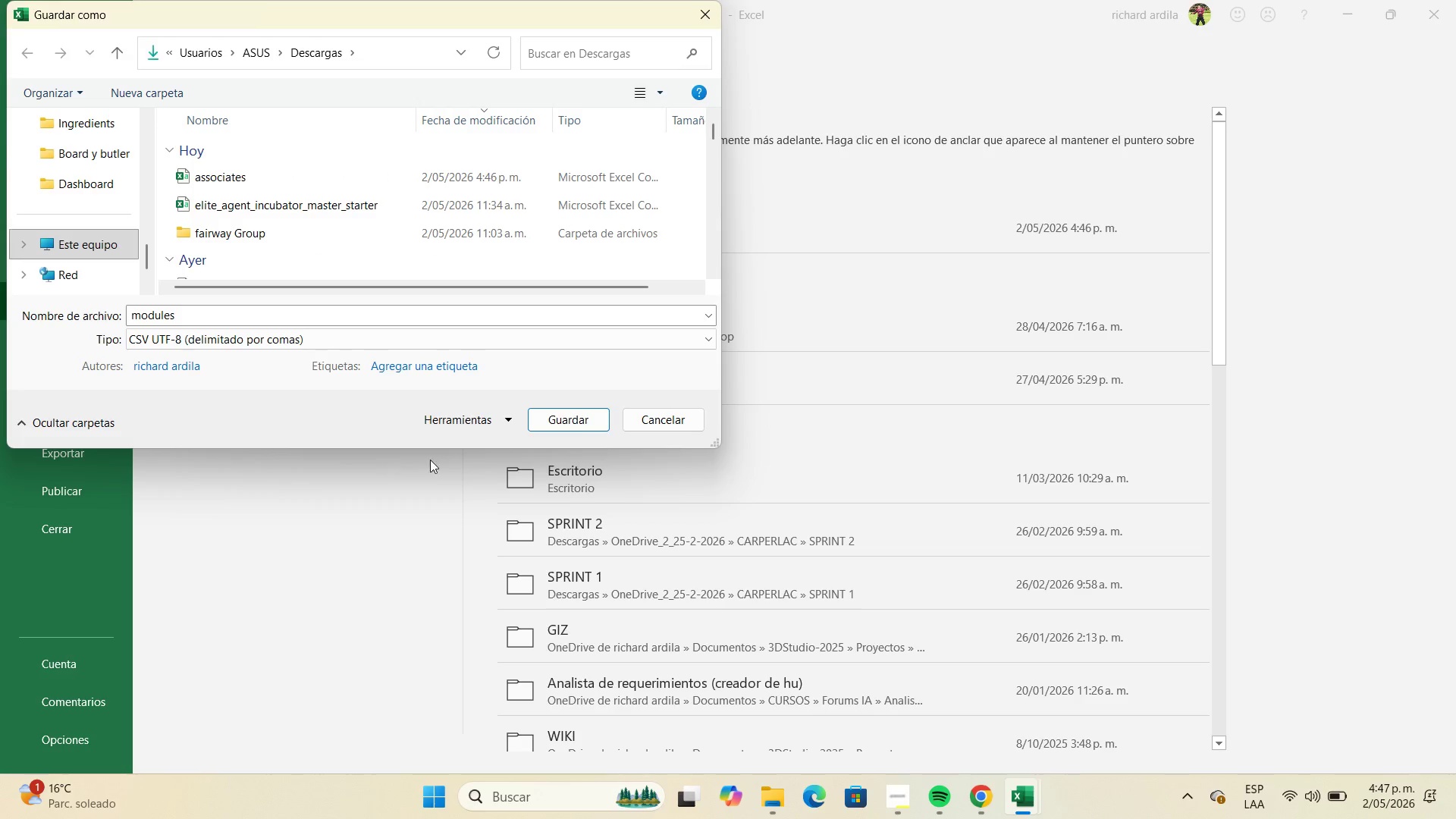 
left_click([549, 423])
 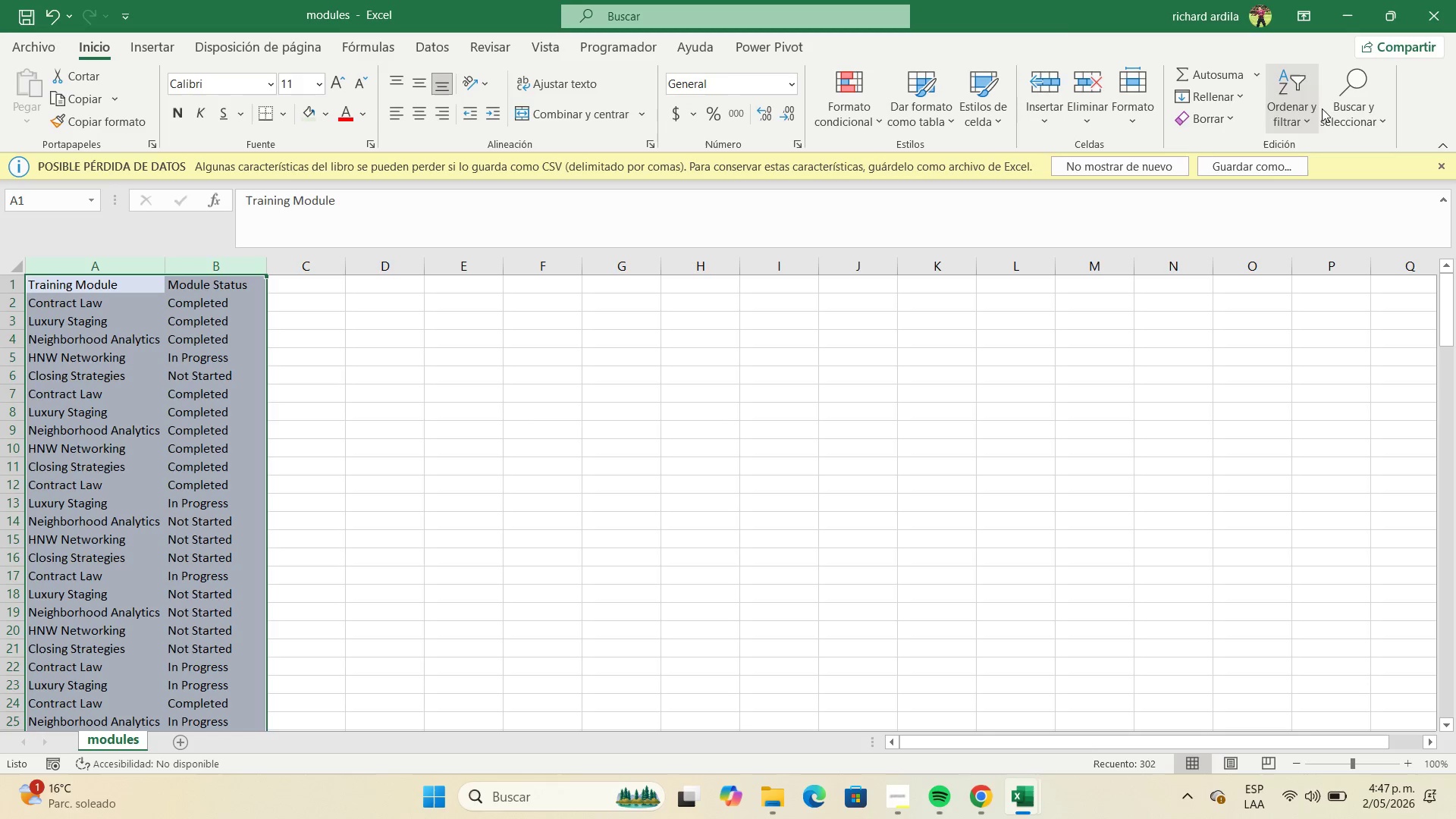 
left_click([1422, 21])
 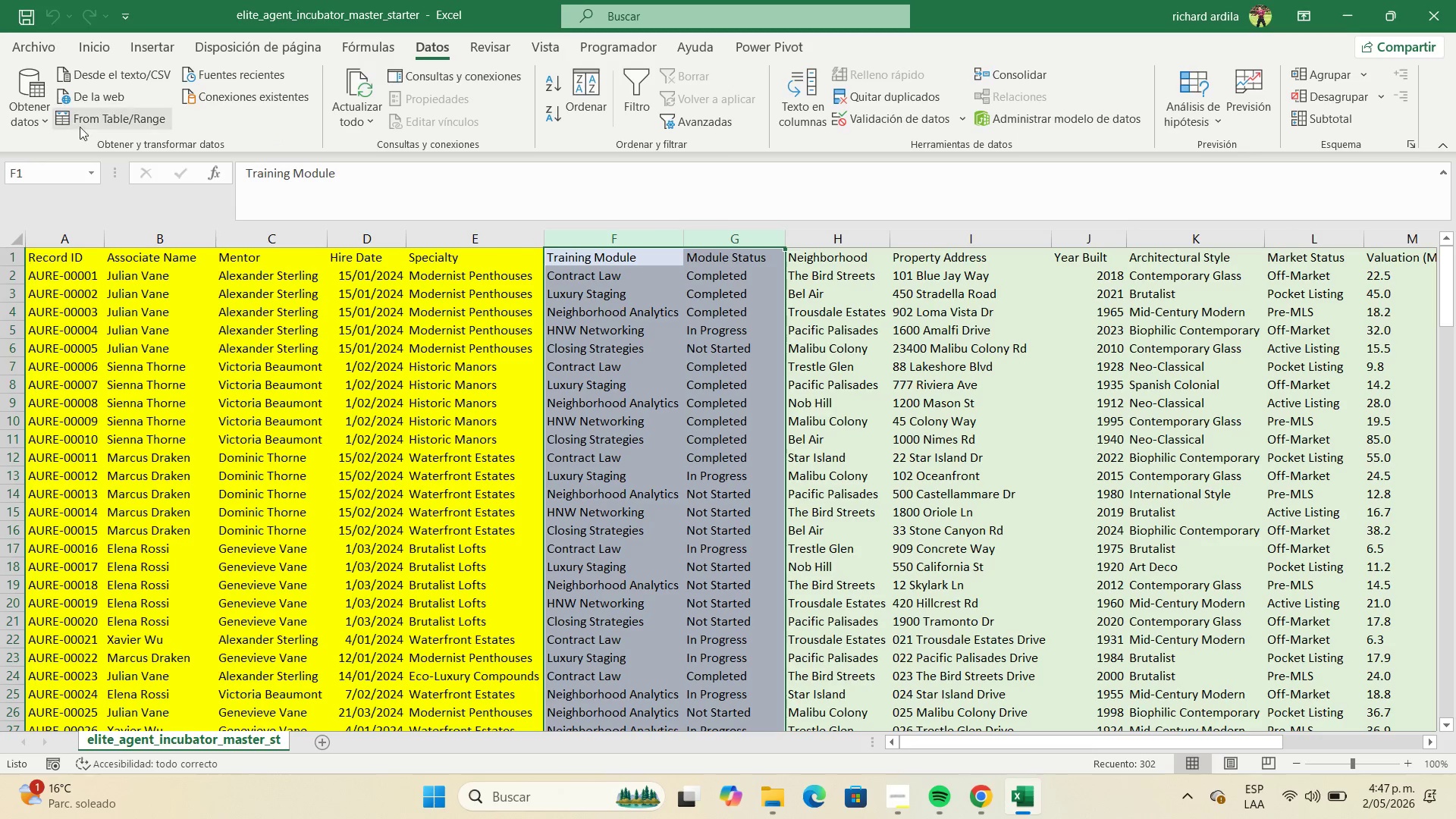 
left_click([49, 47])
 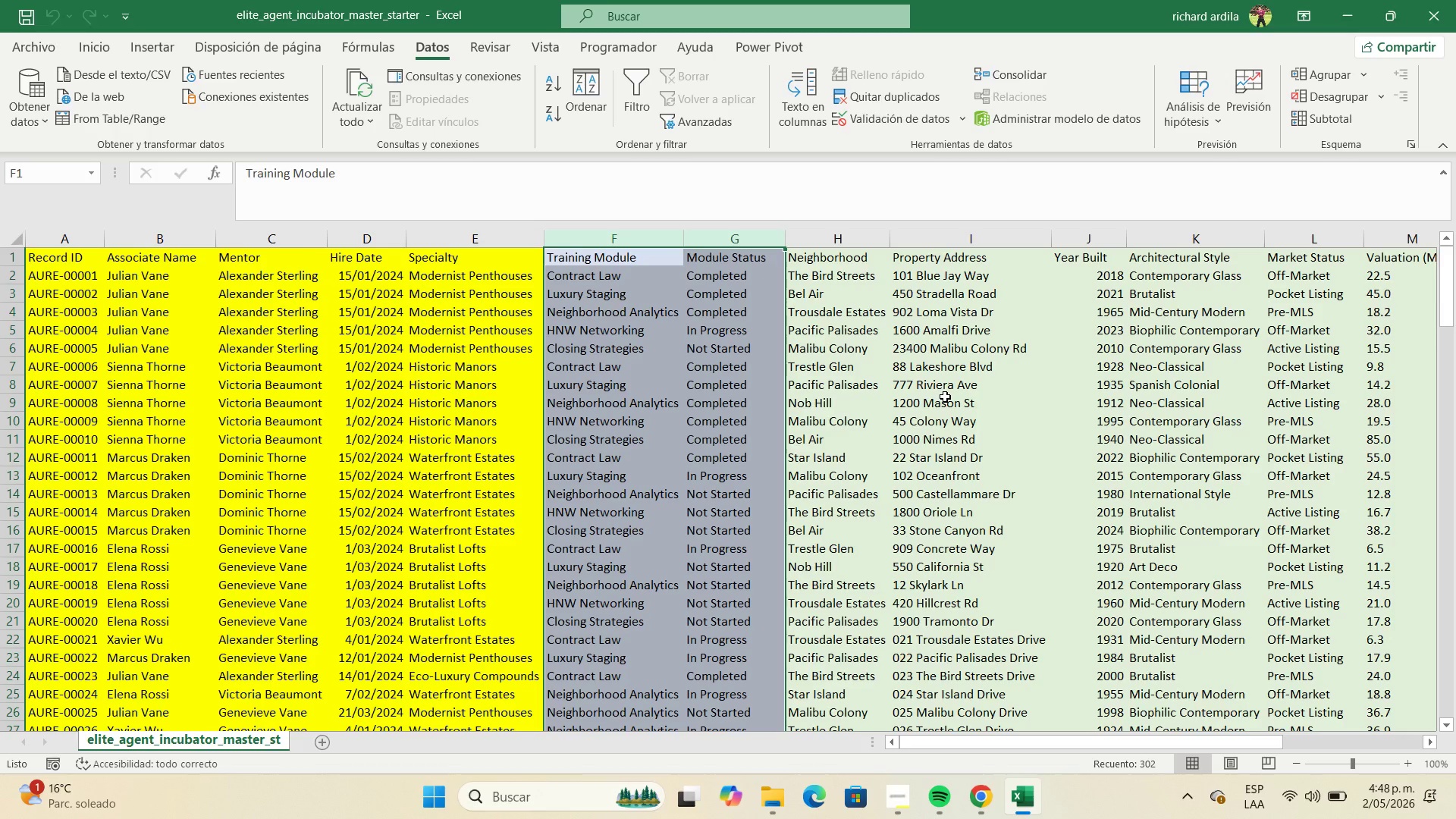 
wait(21.36)
 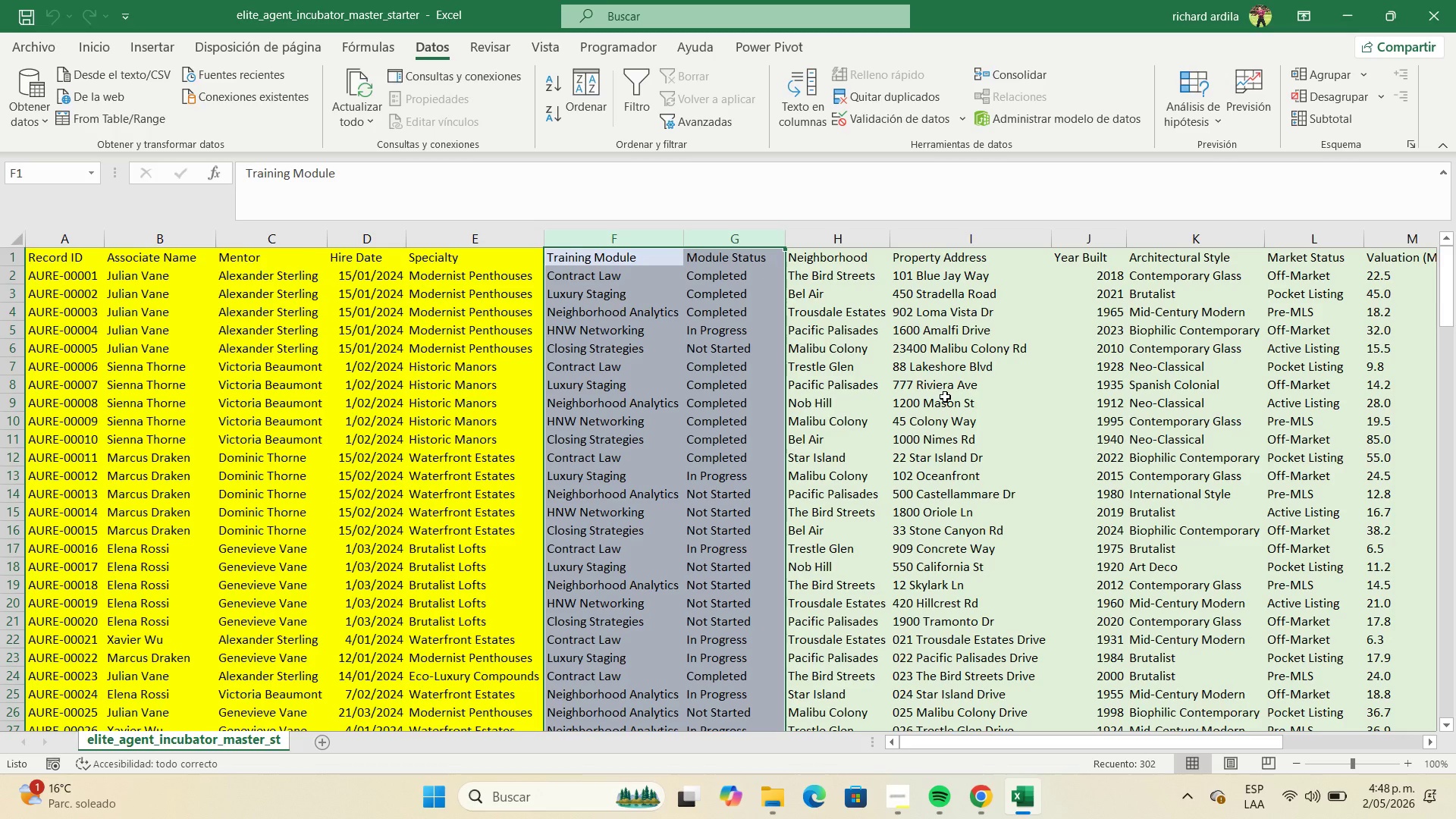 
left_click([828, 243])
 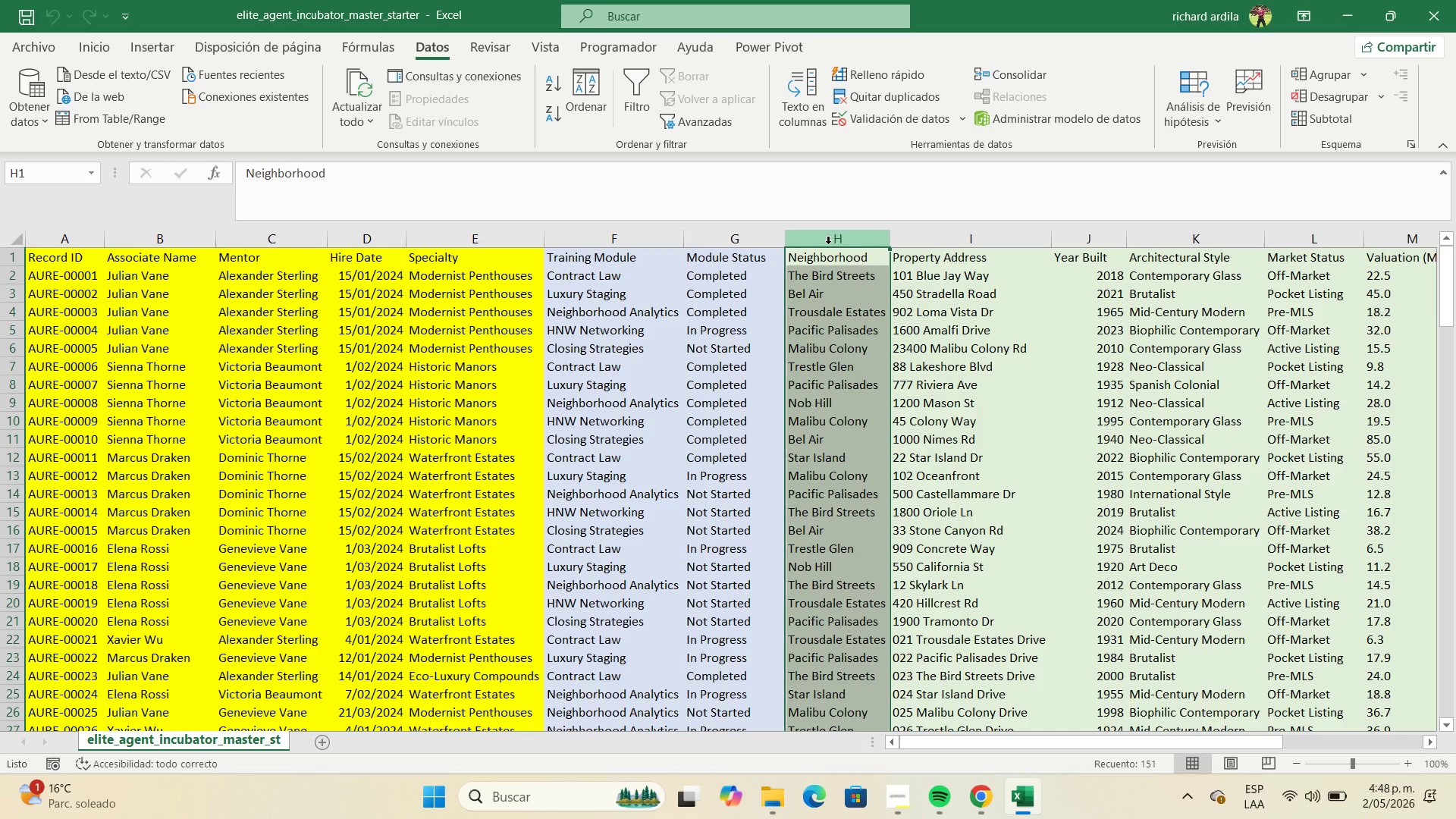 
key(Shift+ArrowRight)
 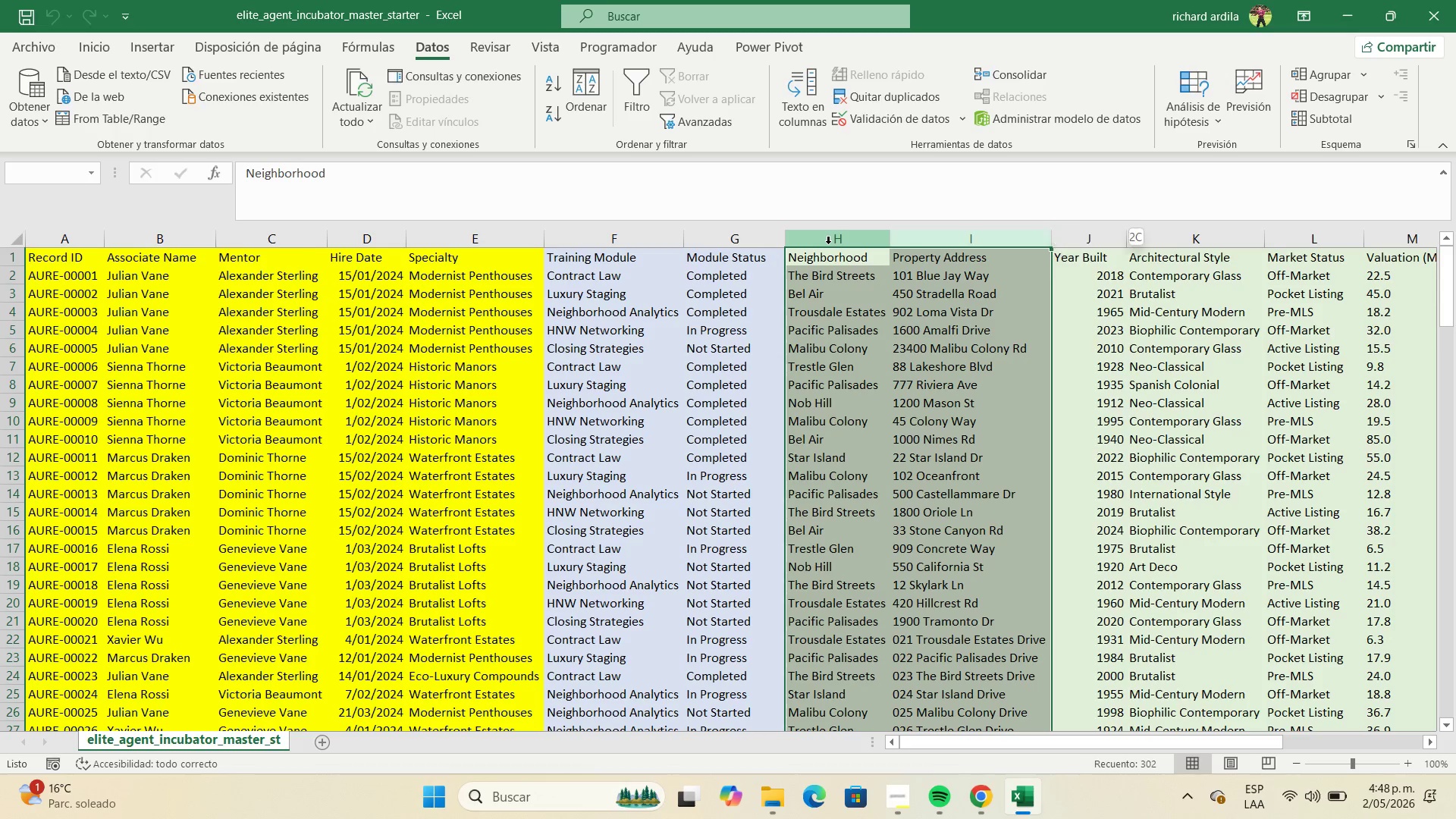 
key(Shift+ArrowRight)
 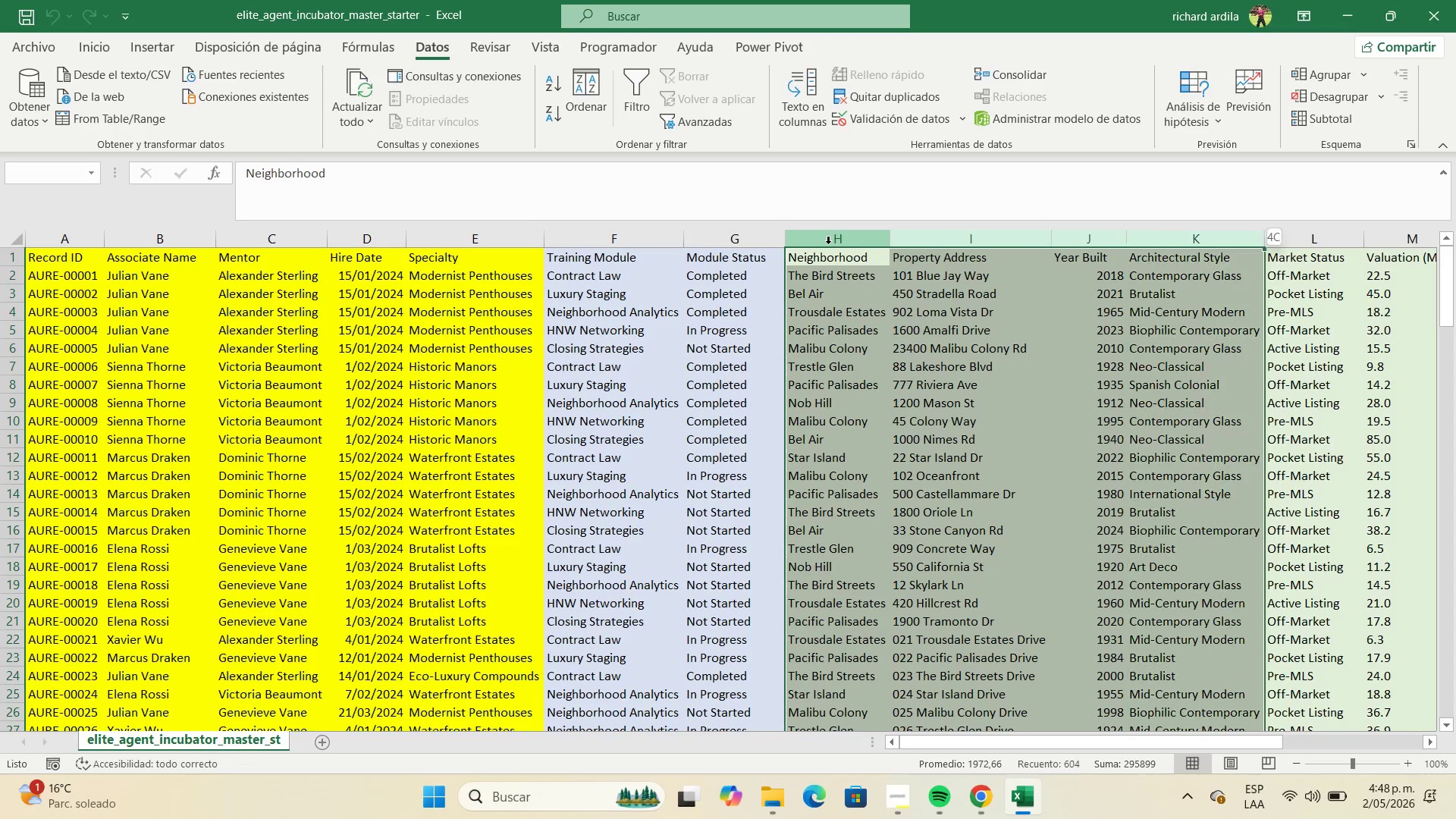 
key(Shift+ArrowRight)
 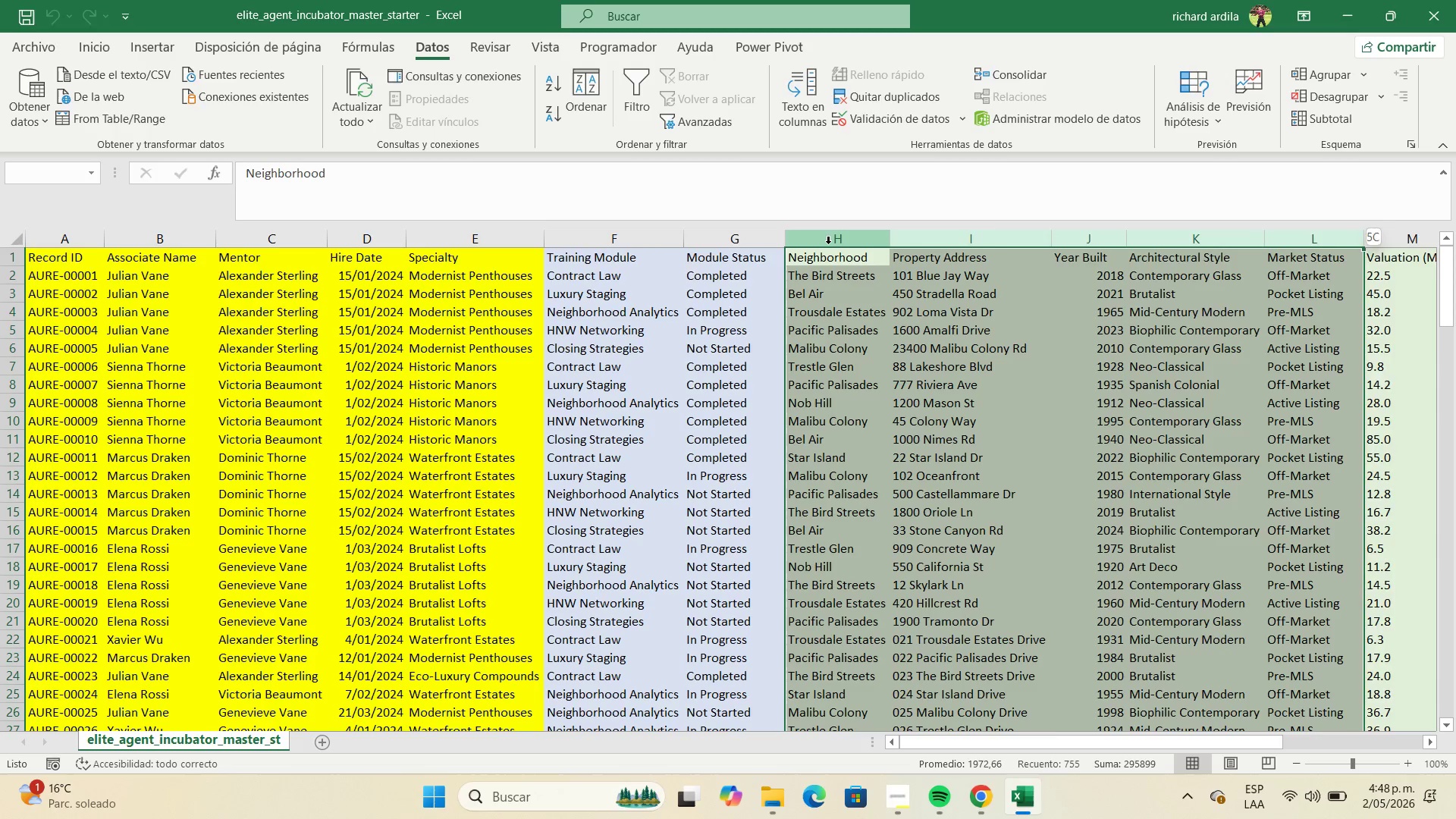 
key(Shift+ArrowRight)
 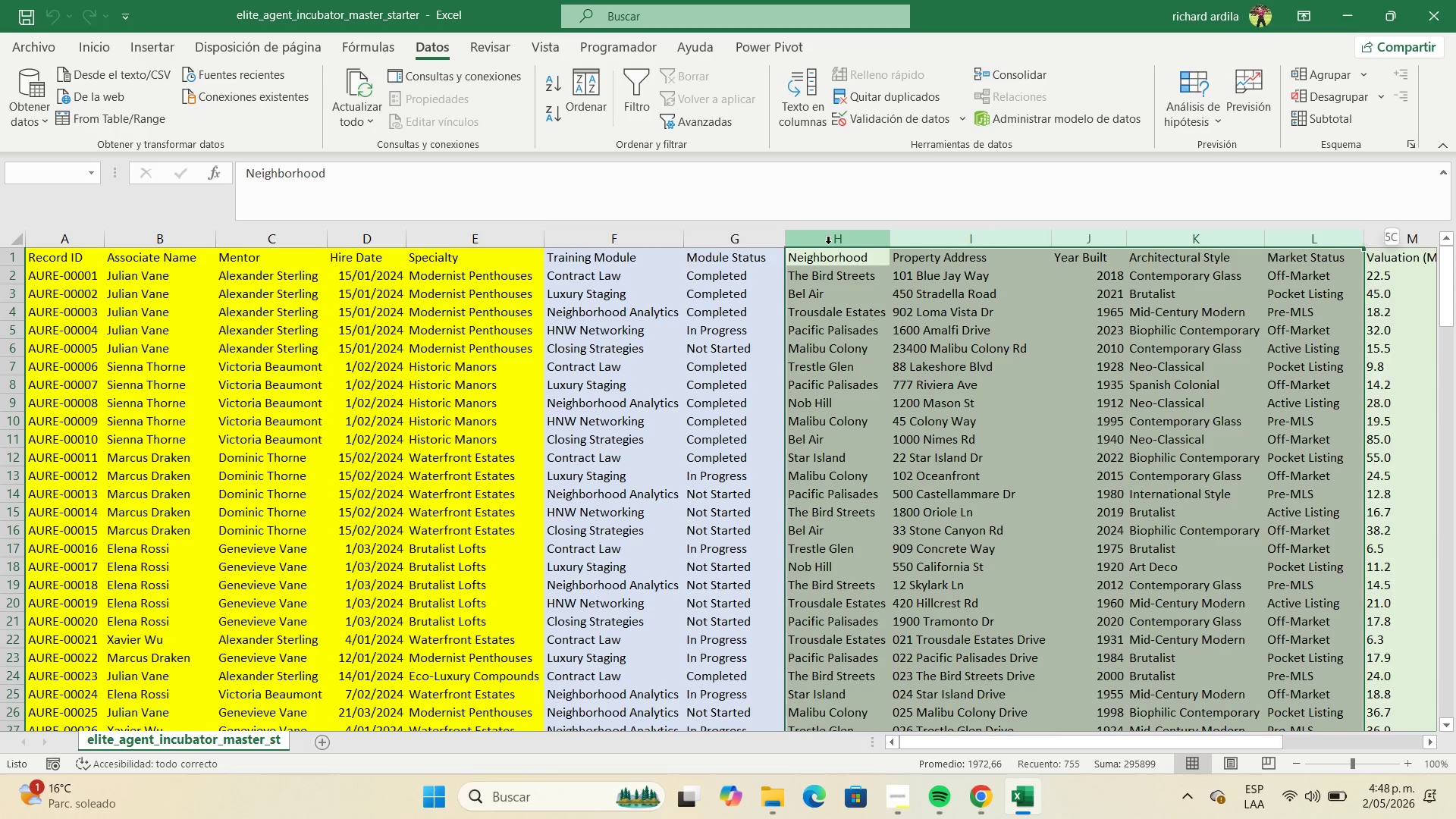 
key(Shift+ArrowRight)
 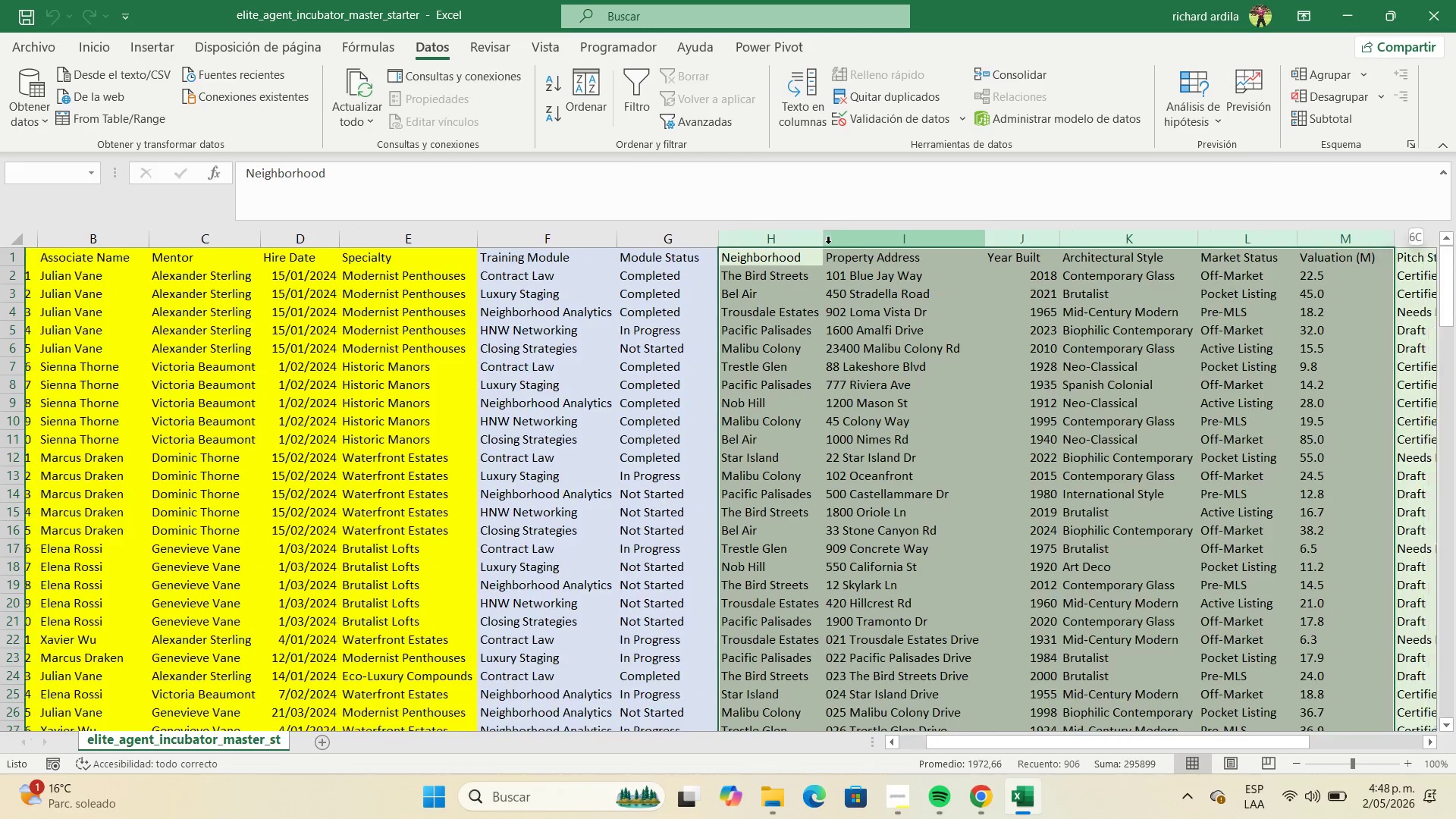 
key(Shift+ArrowRight)
 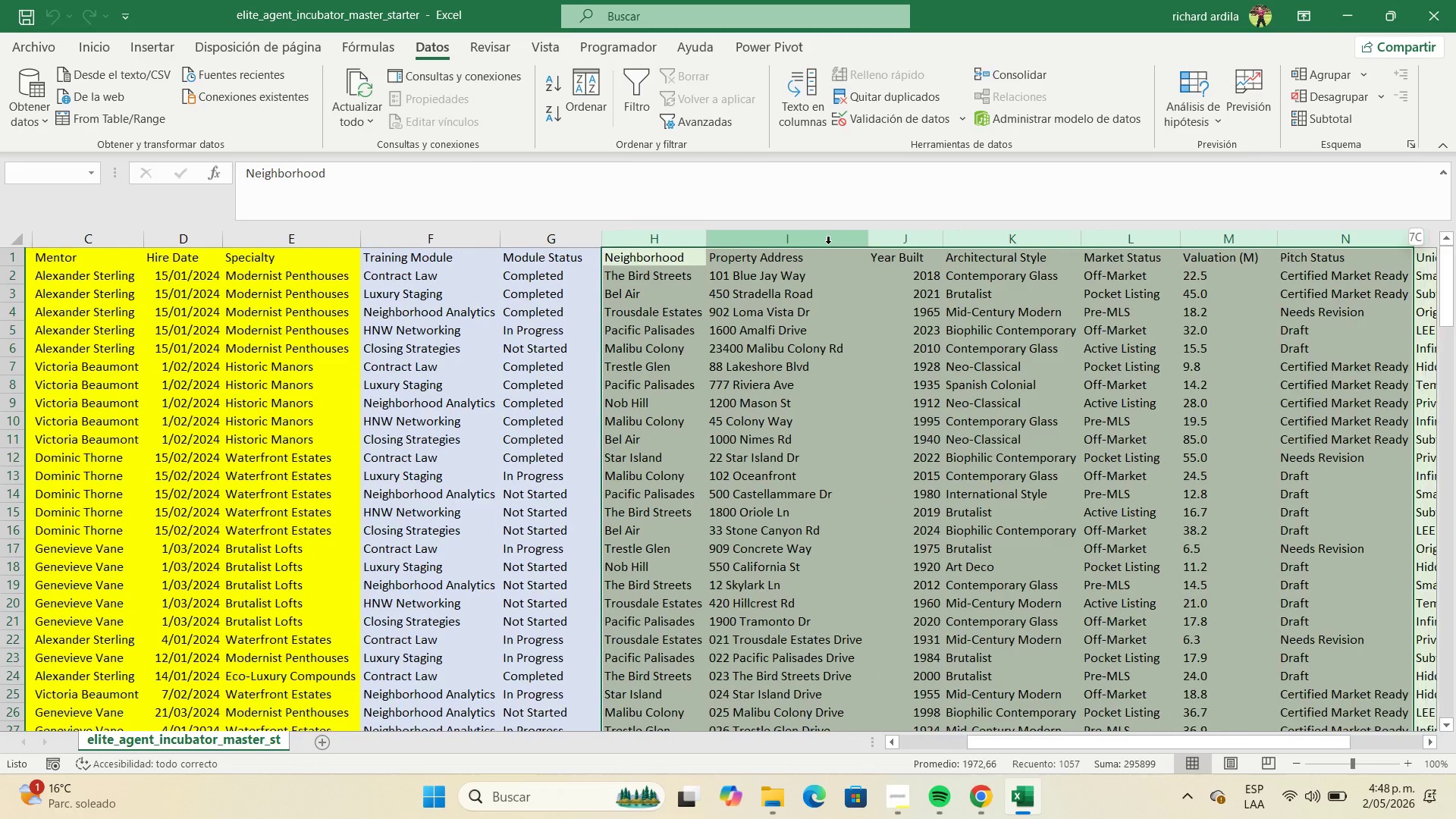 
key(Shift+ArrowRight)
 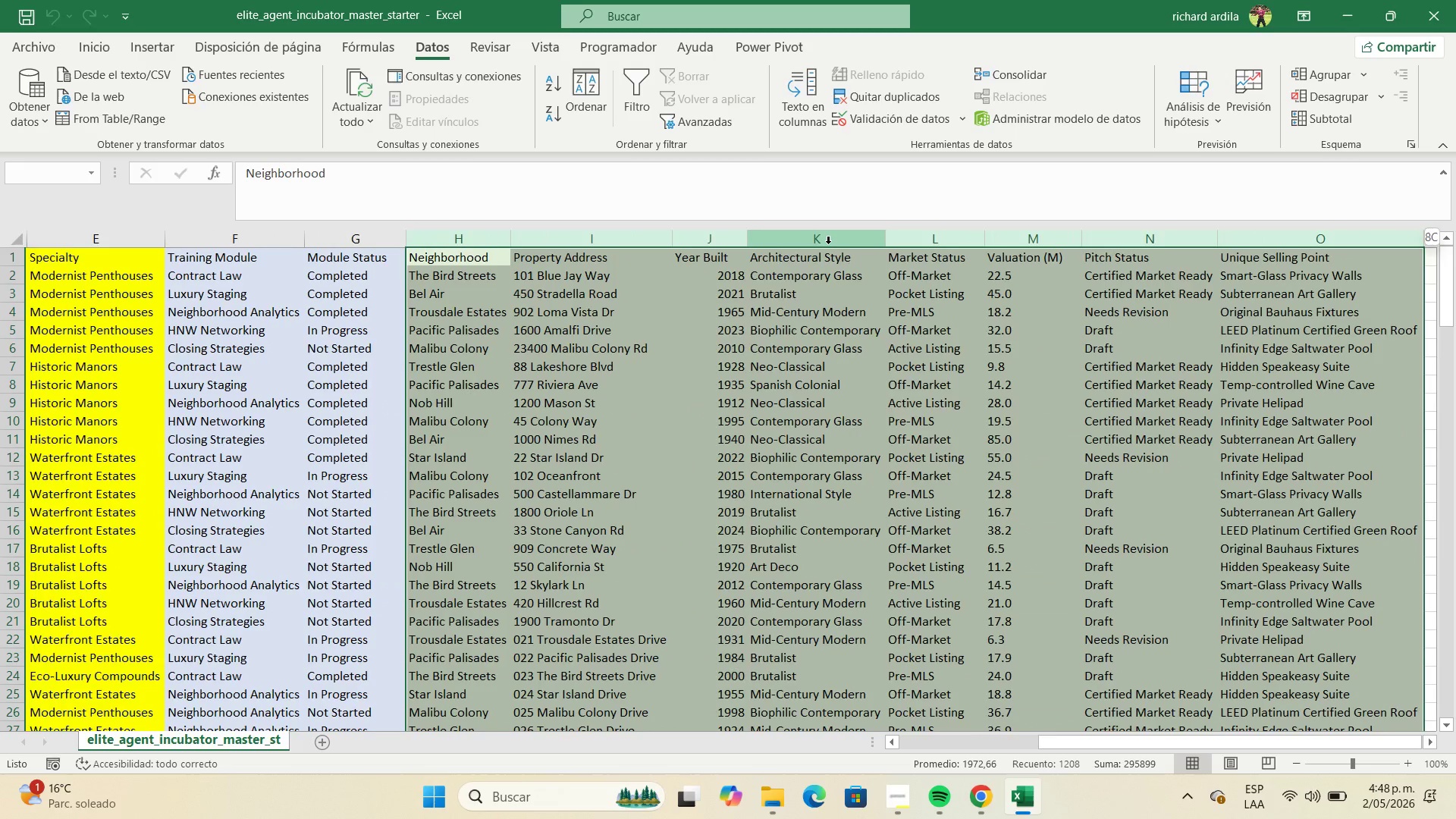 
key(Shift+ArrowRight)
 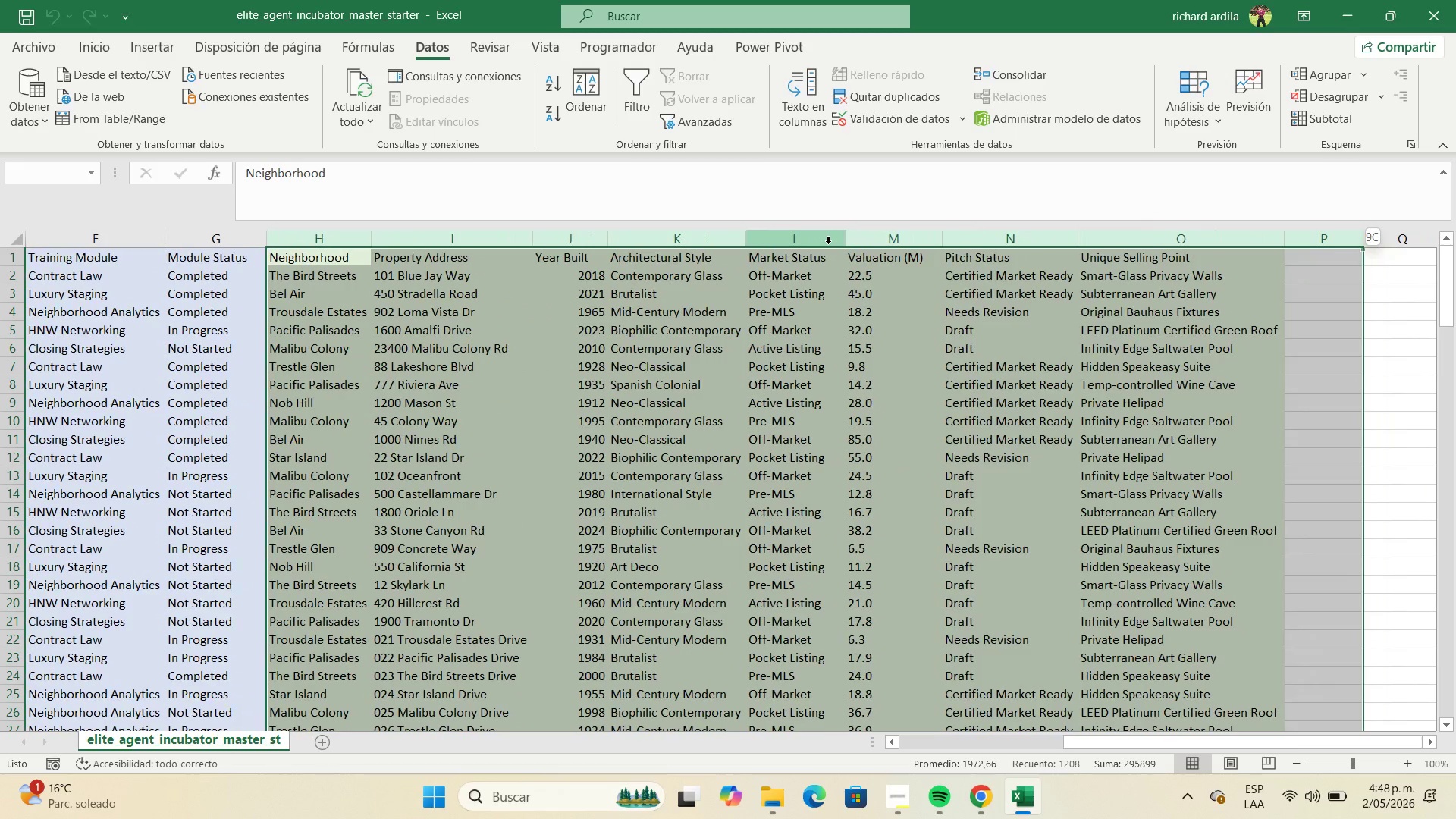 
key(Shift+ArrowLeft)
 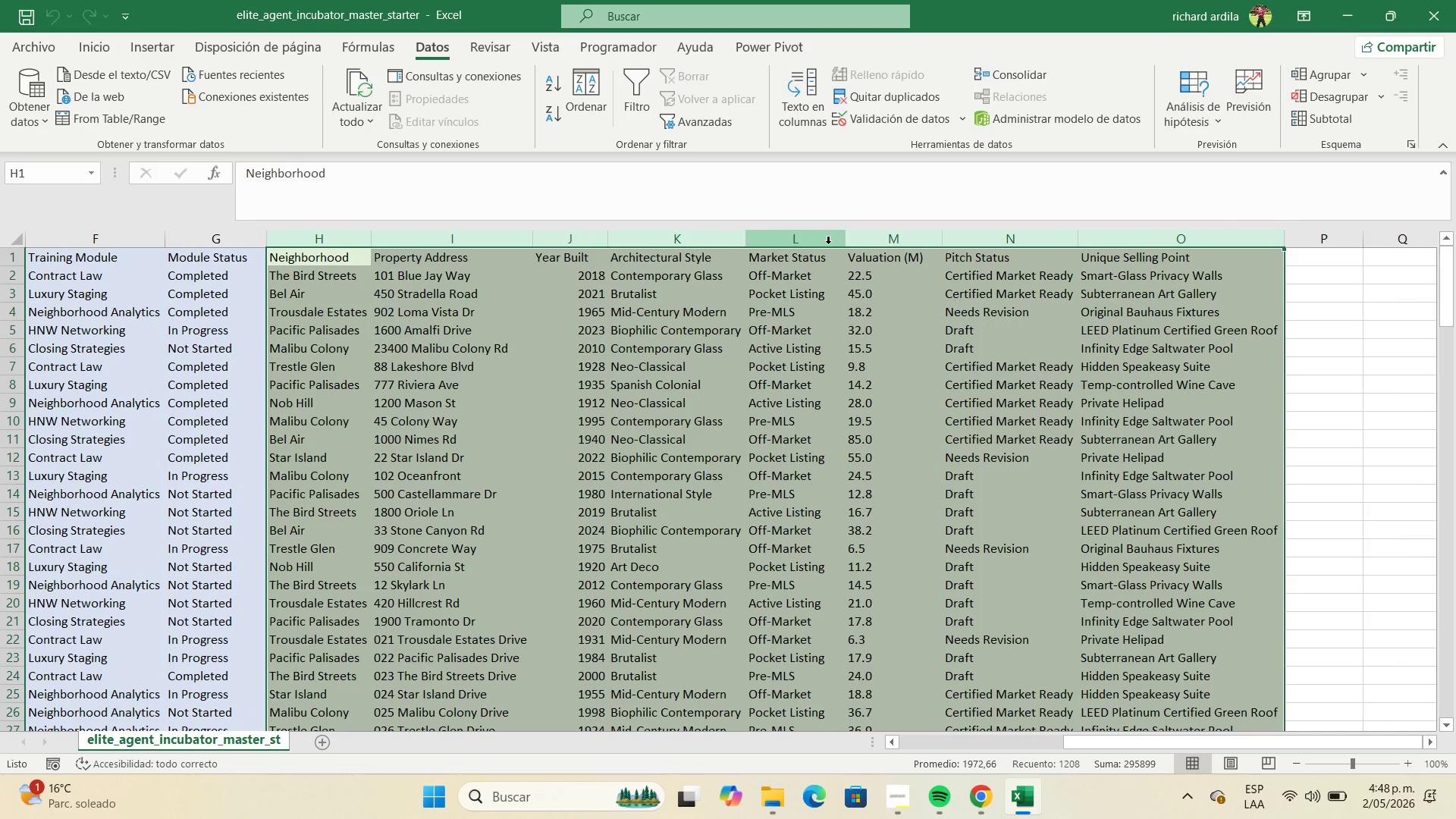 
key(Control+C)
 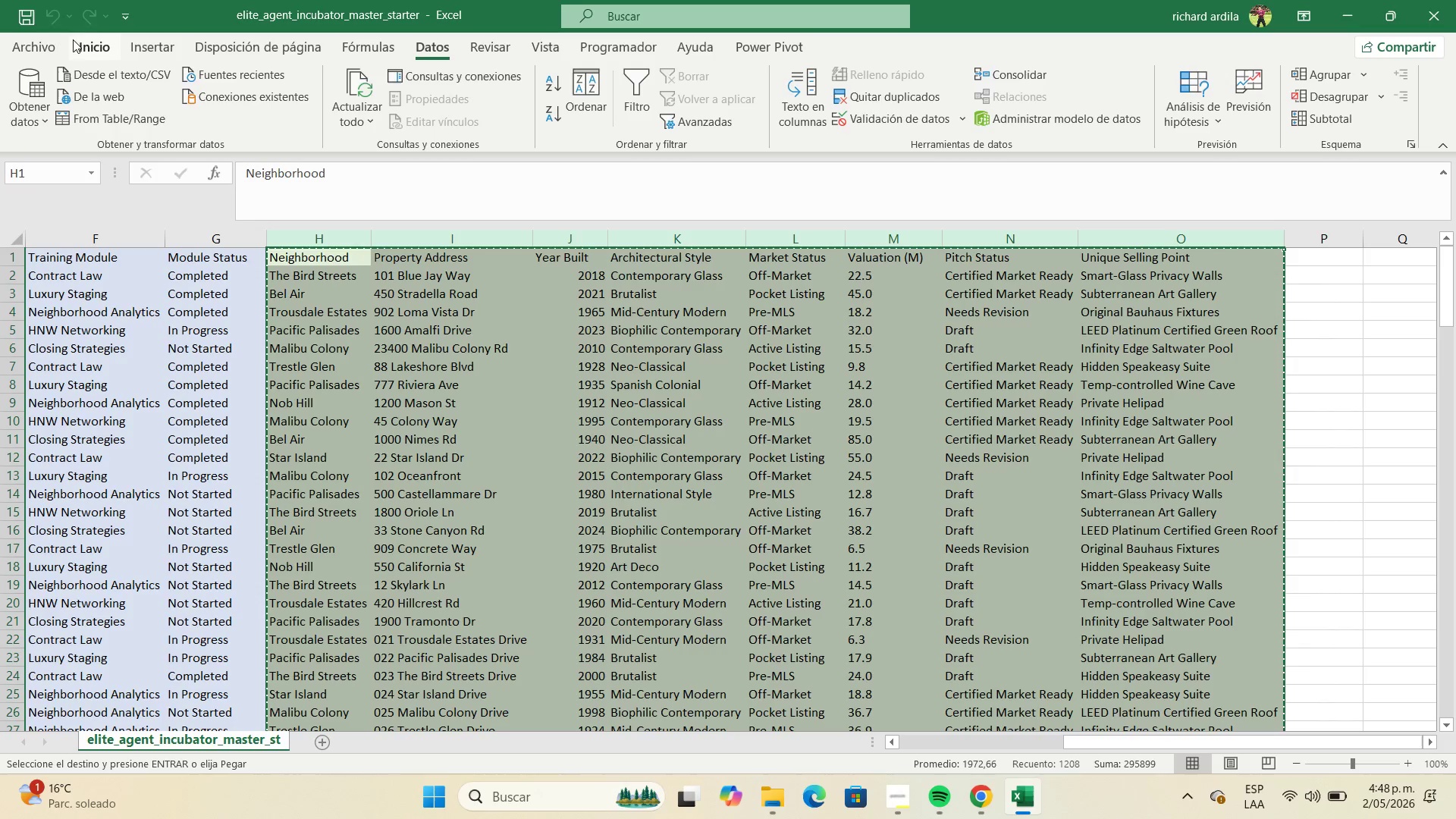 
left_click([57, 43])
 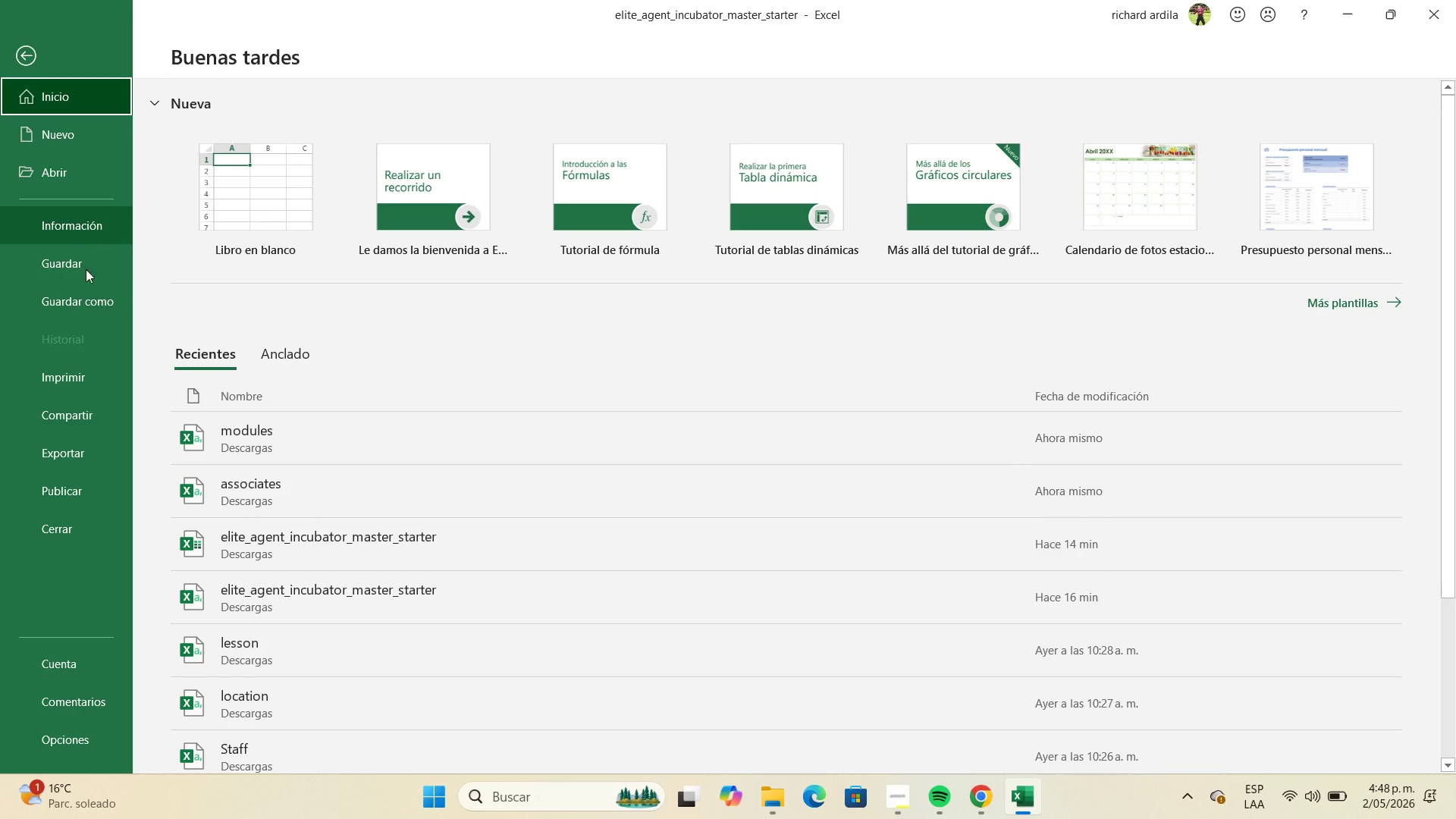 
left_click([83, 304])
 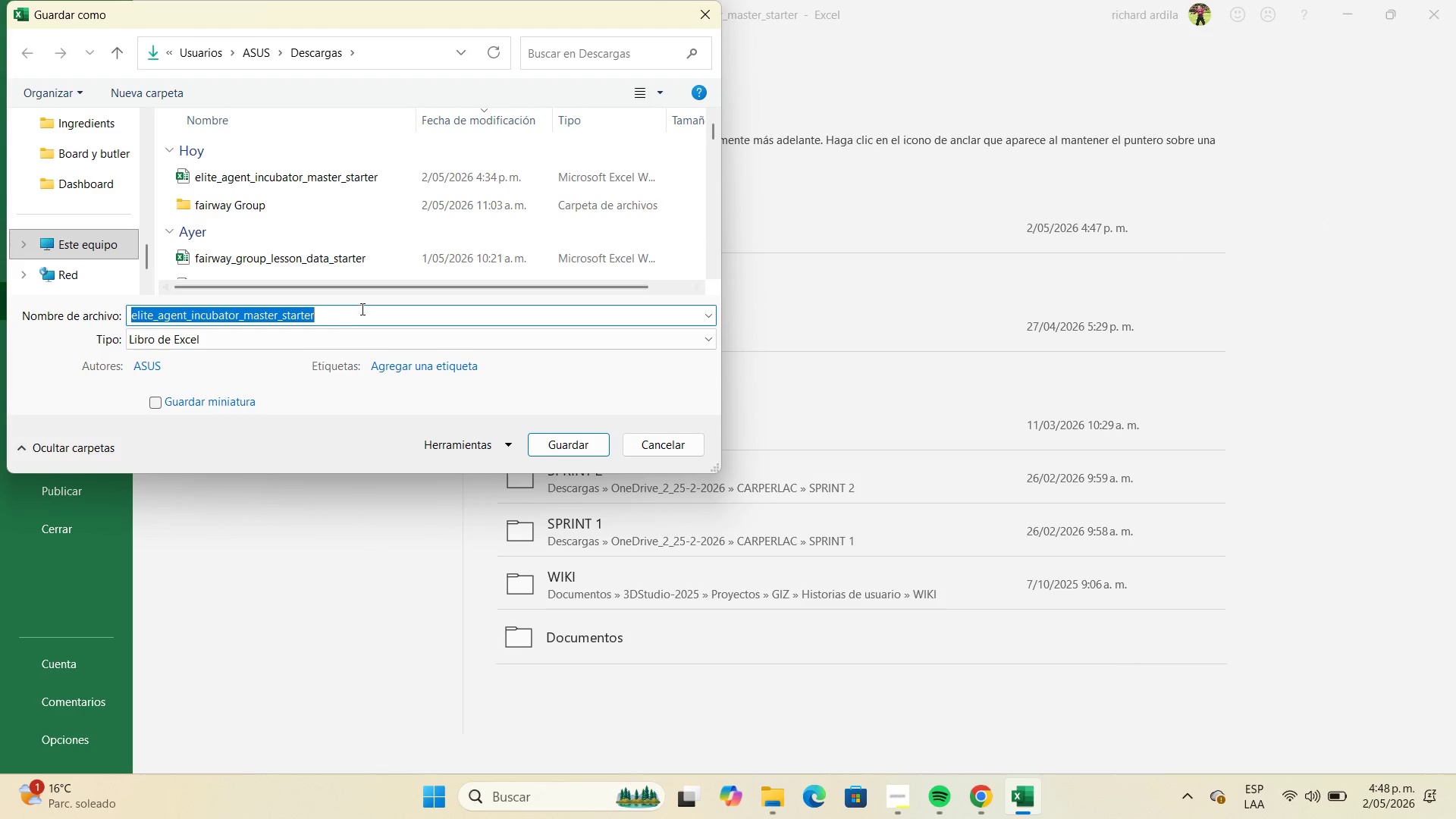 
wait(8.69)
 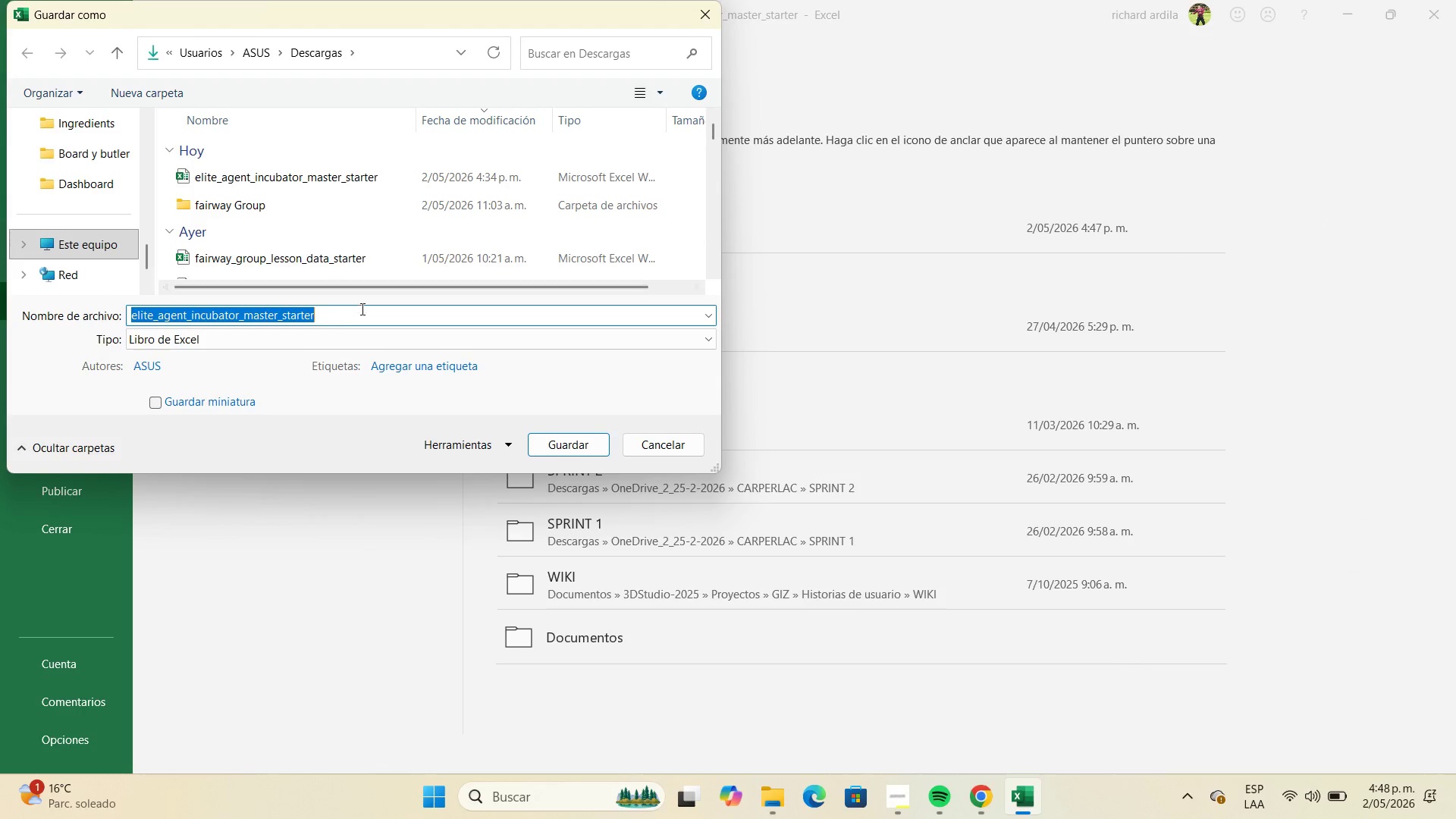 
left_click([256, 346])
 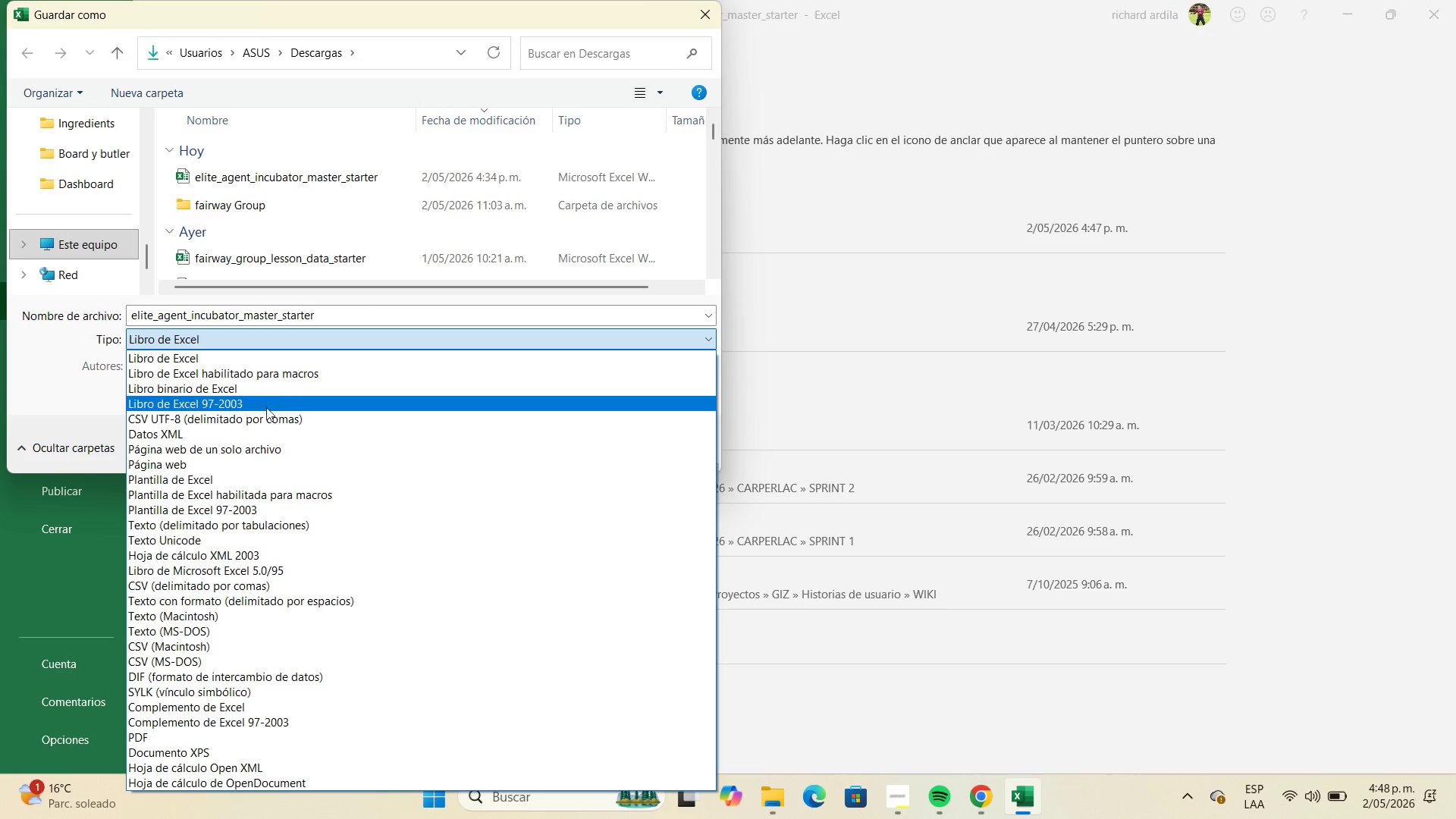 
left_click([268, 413])
 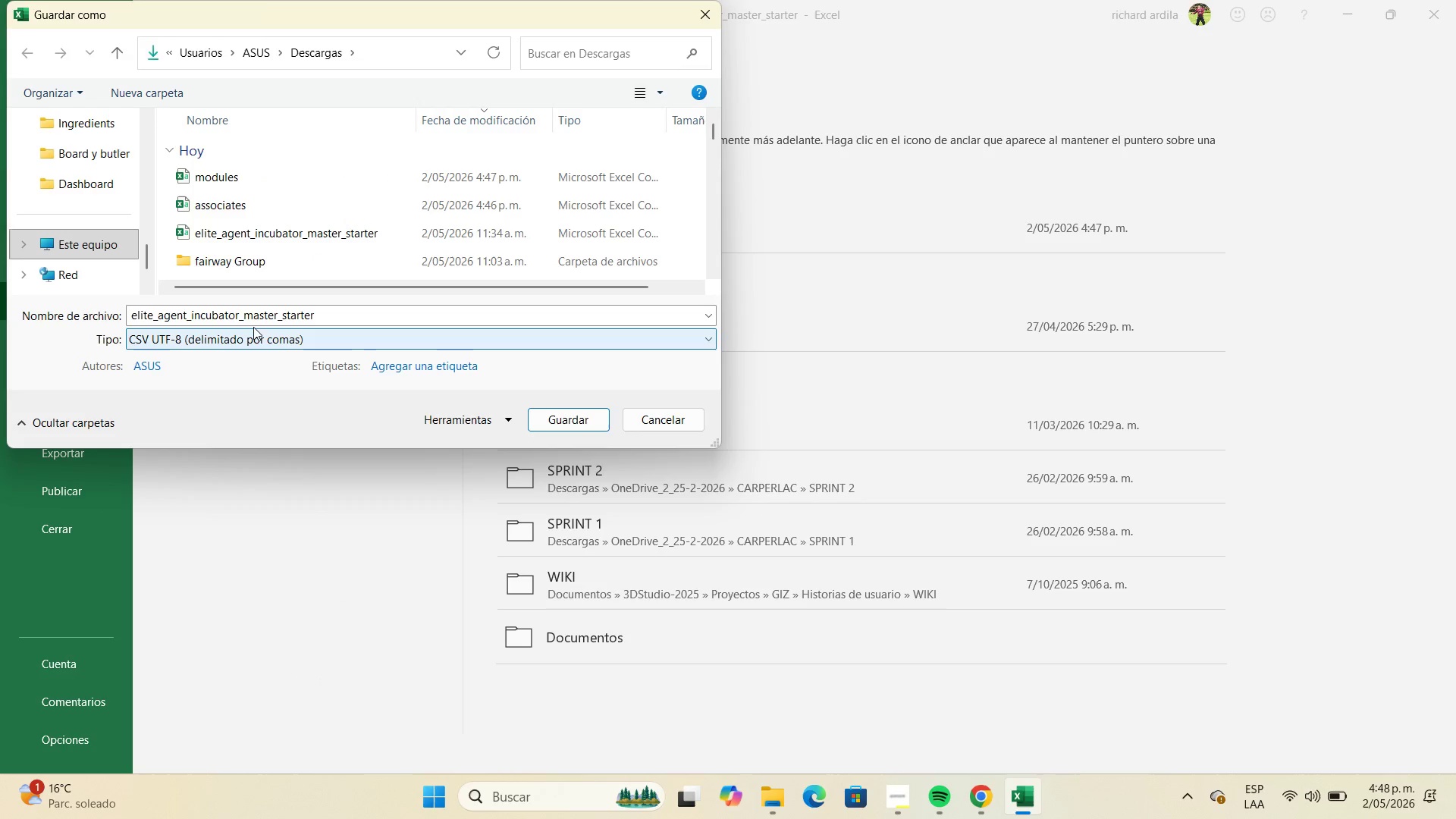 
left_click([252, 320])
 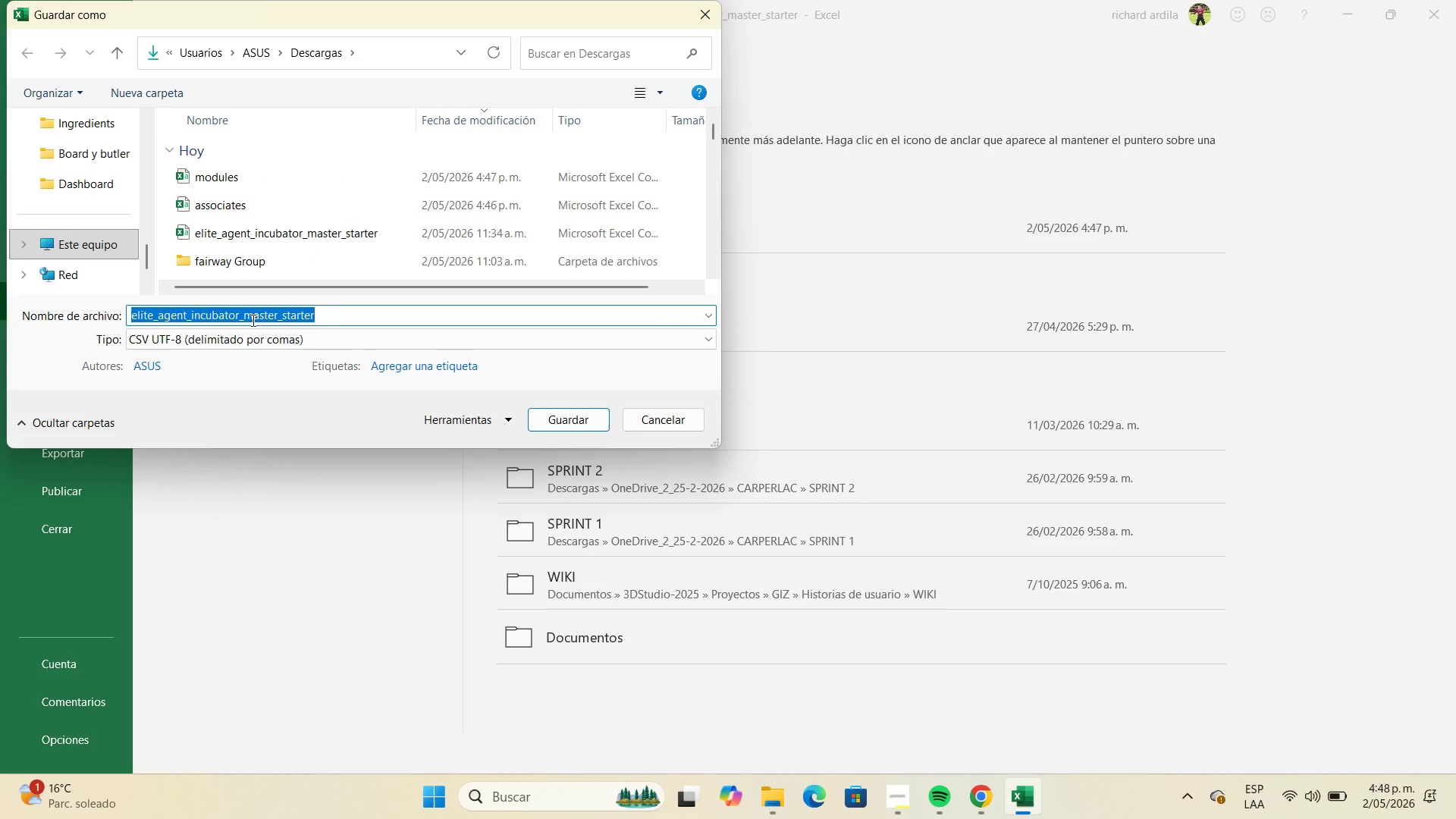 
type(pitches)
key(NumpadEnter)
 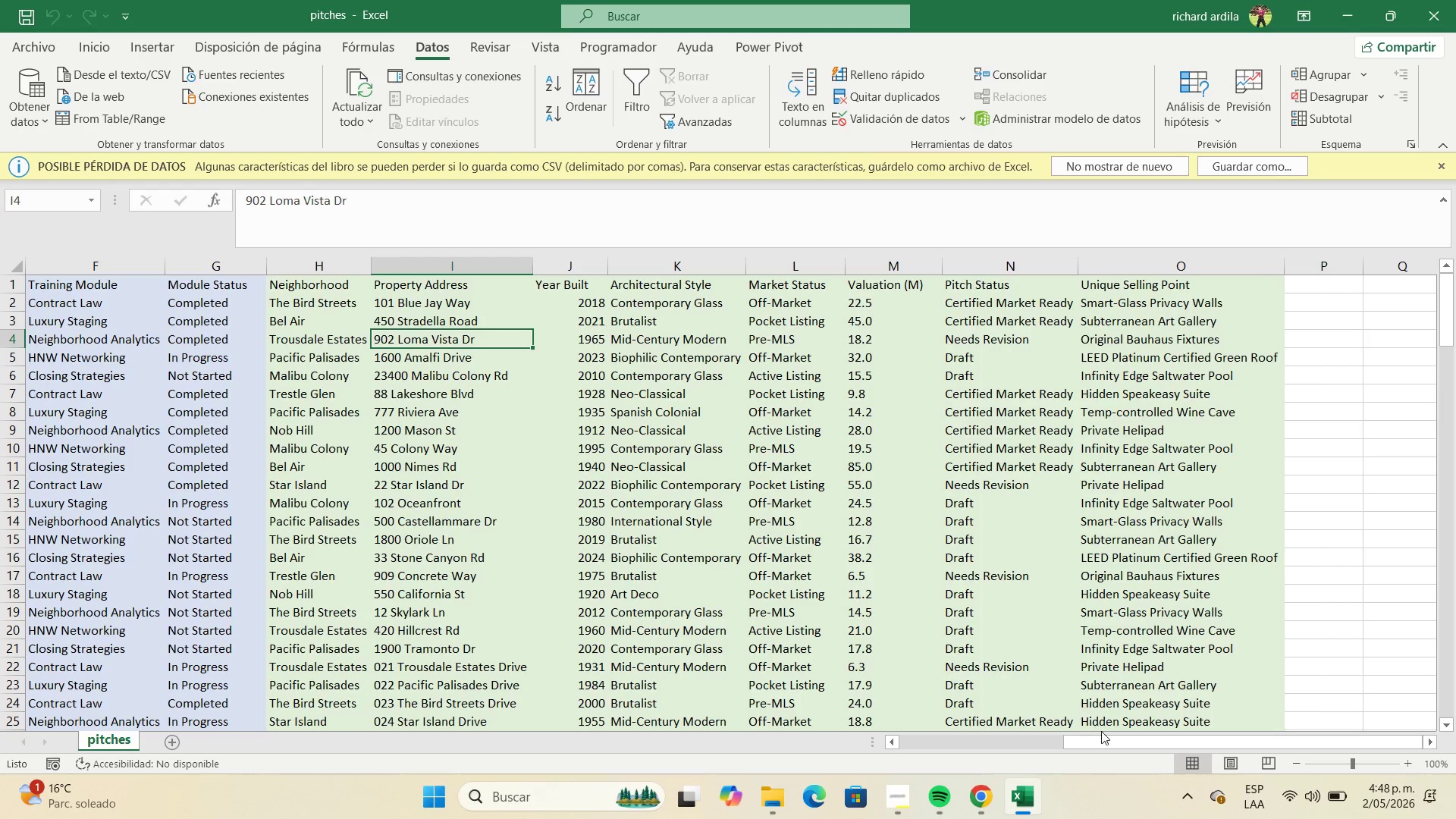 
left_click_drag(start_coordinate=[1089, 739], to_coordinate=[817, 747])
 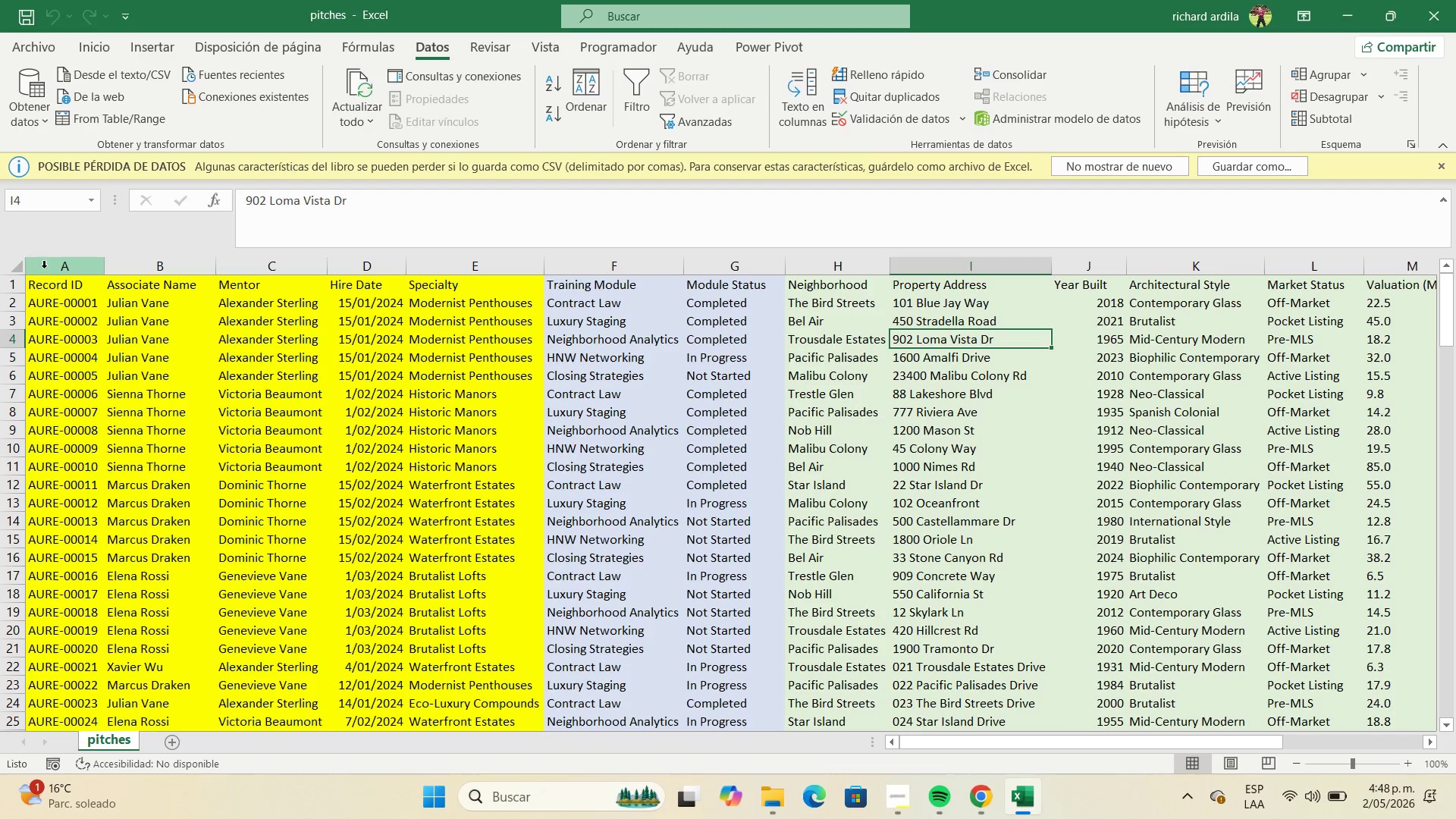 
left_click([54, 263])
 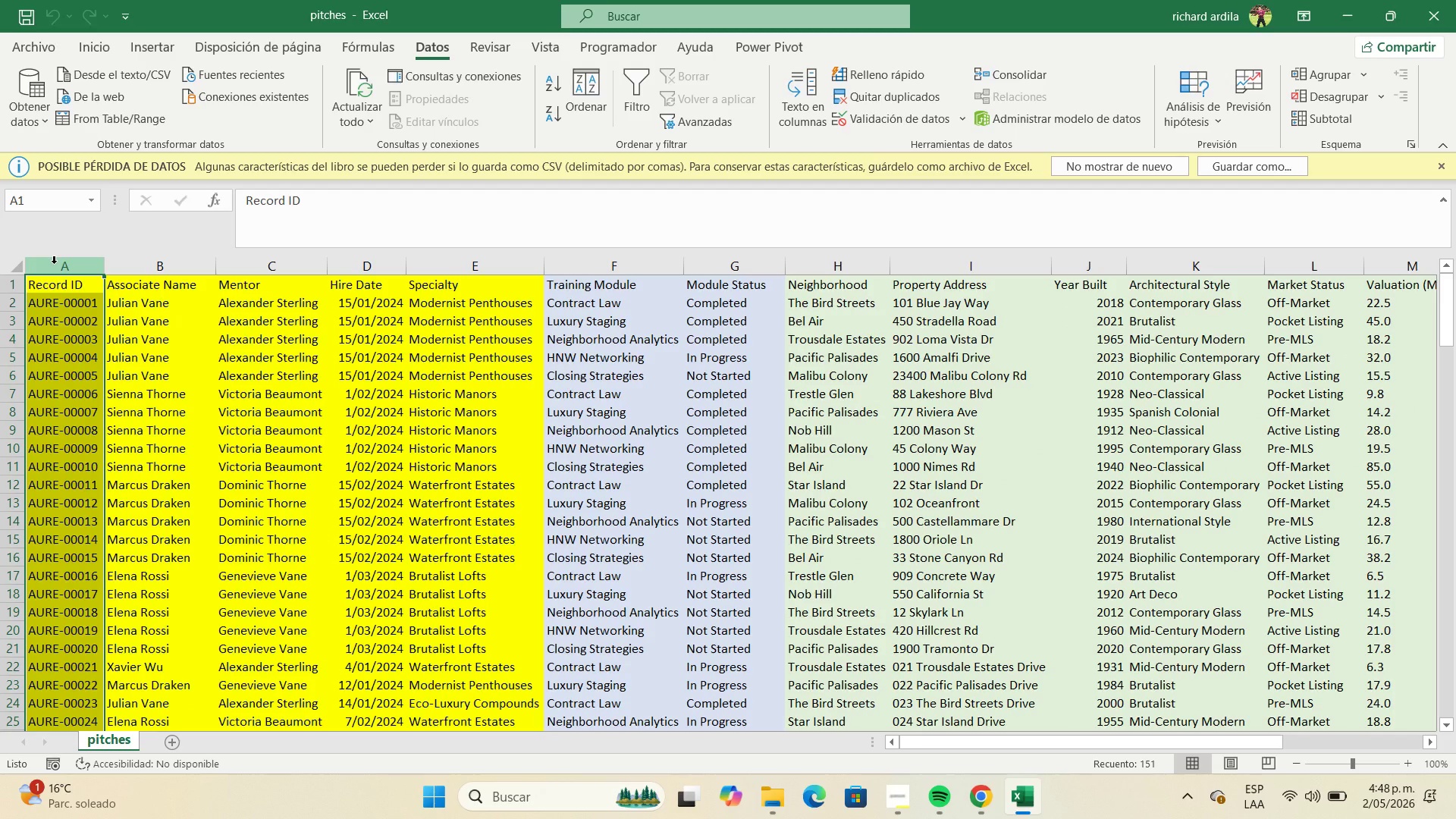 
key(Shift+ArrowRight)
 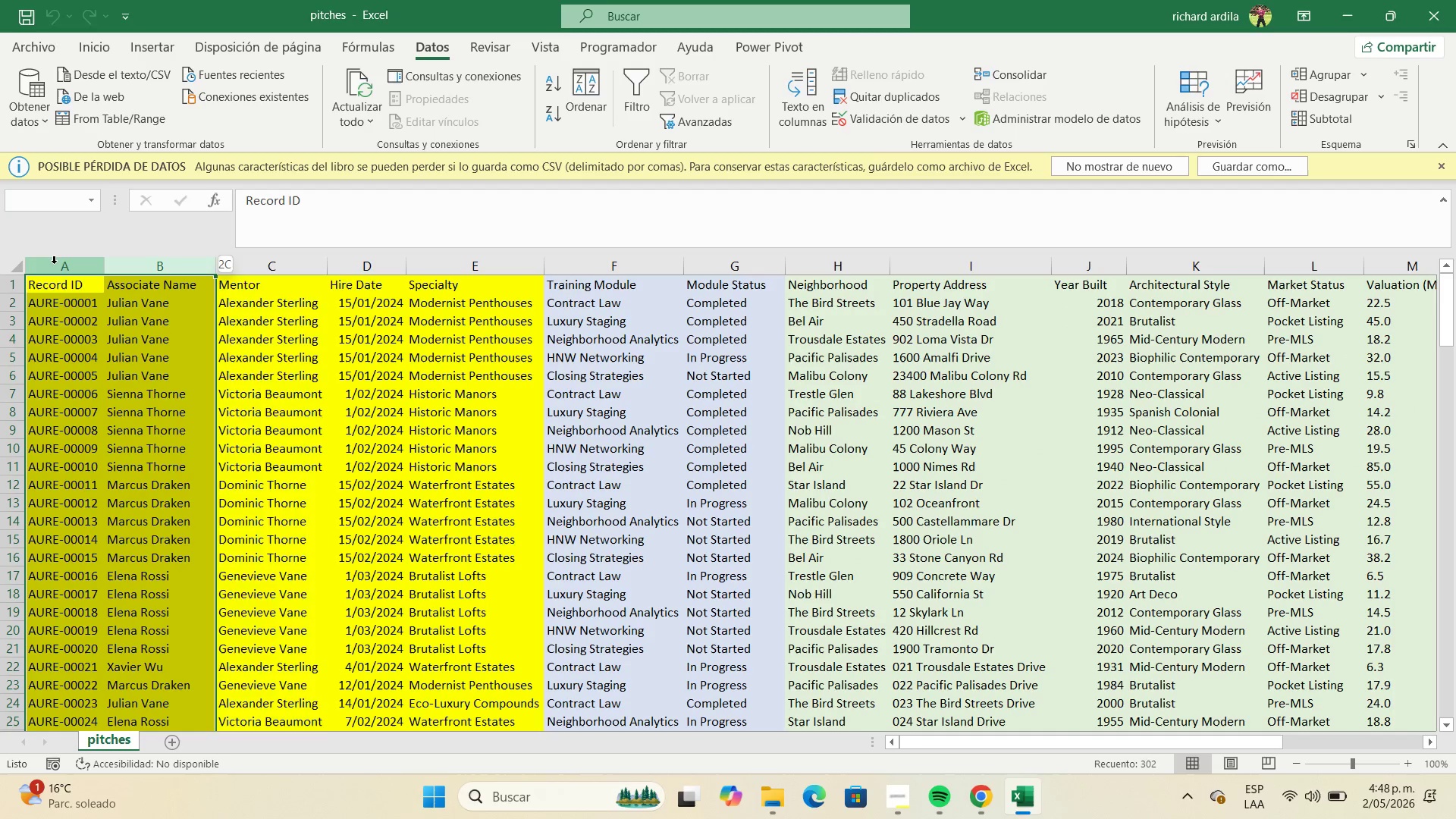 
key(Shift+ArrowRight)
 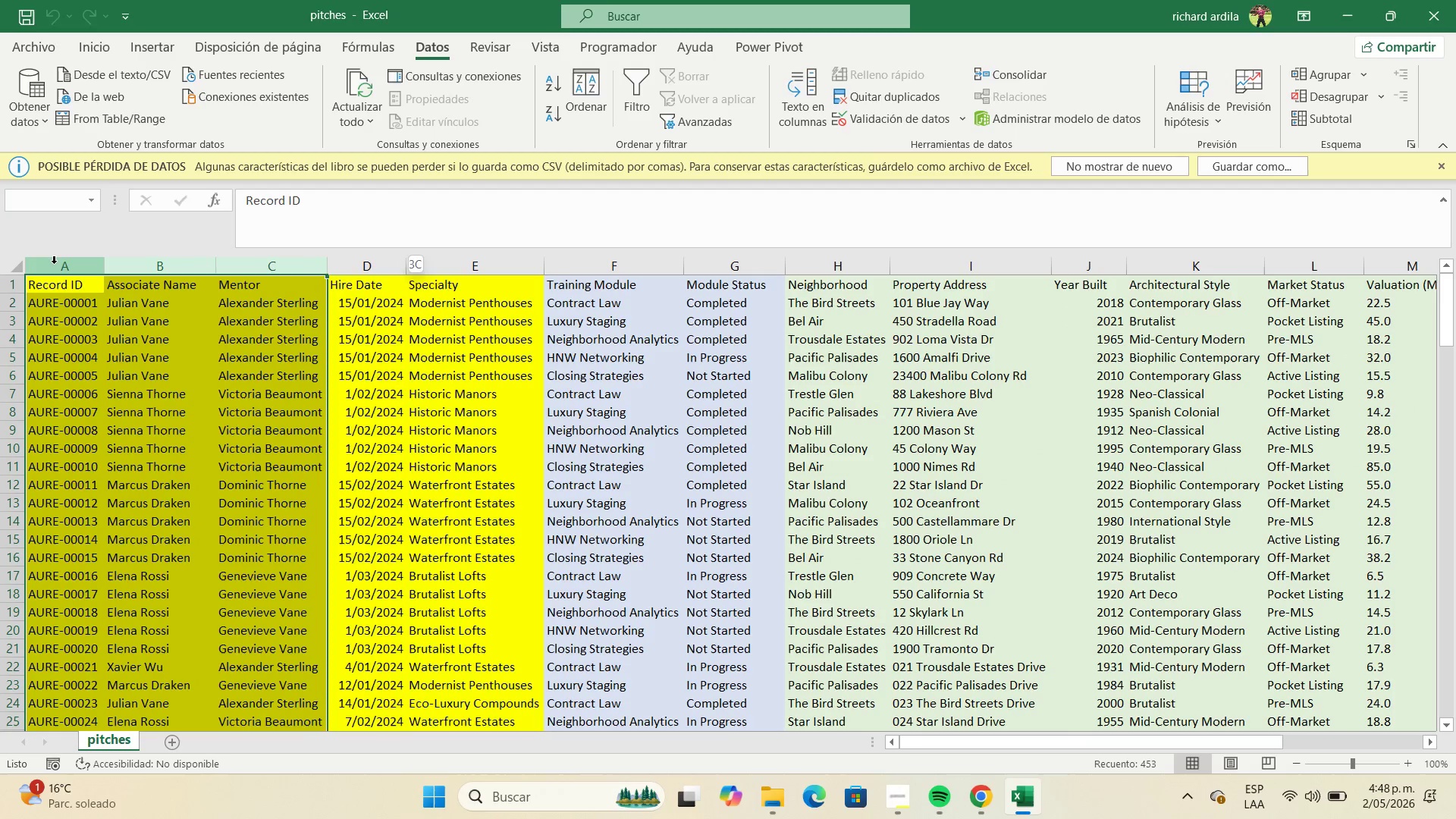 
key(Shift+ArrowRight)
 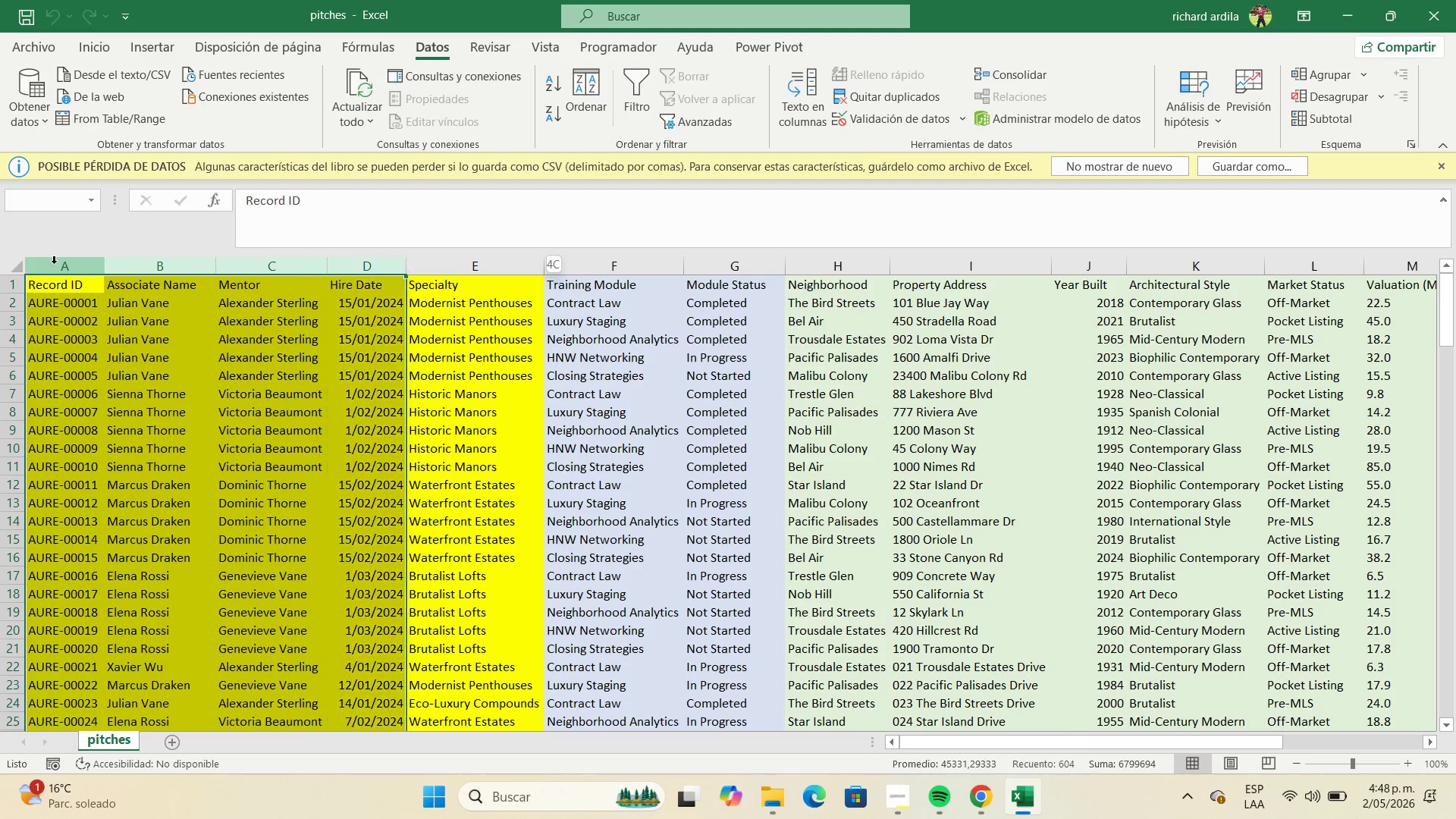 
key(Shift+ArrowRight)
 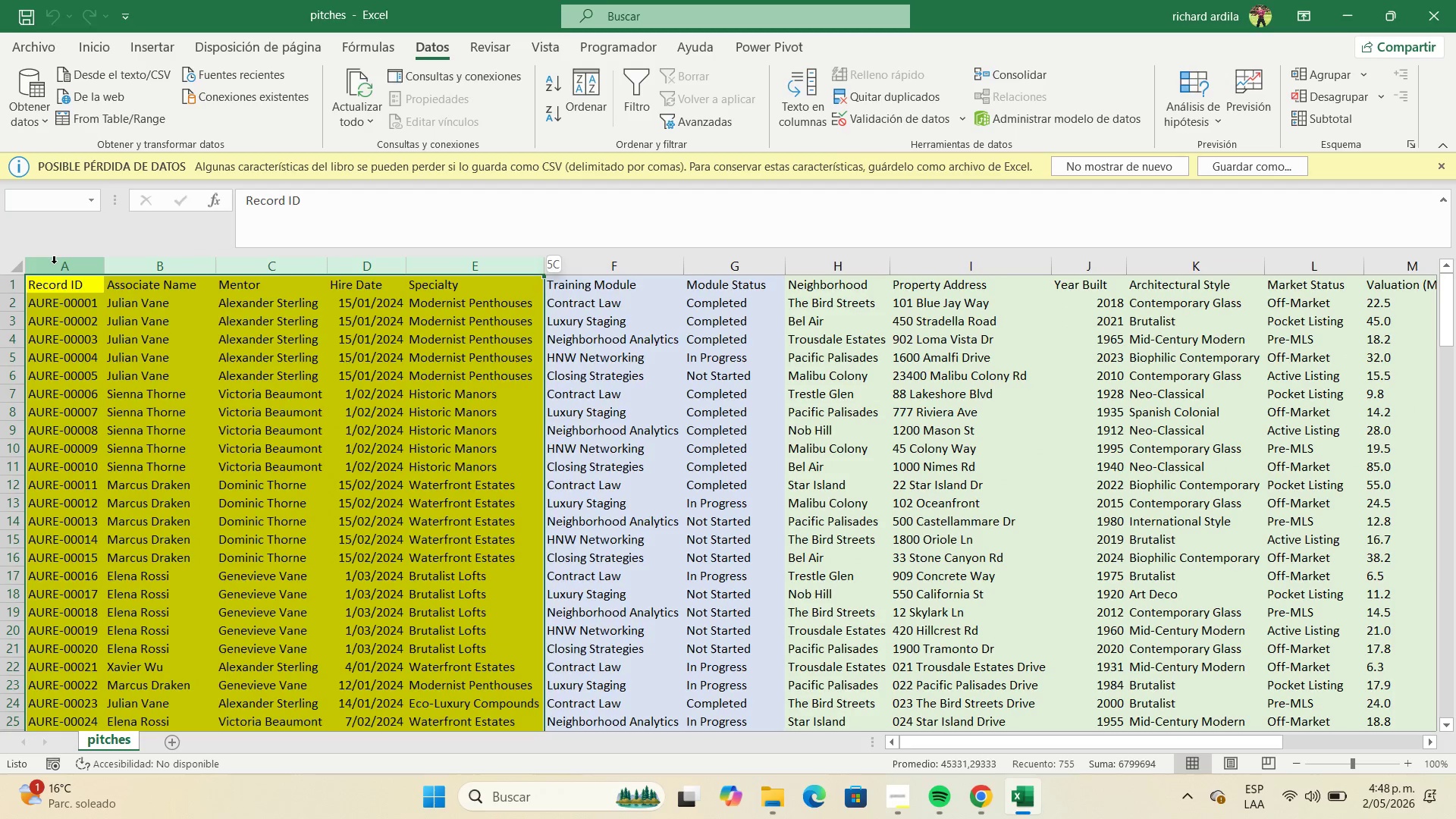 
key(Shift+ArrowRight)
 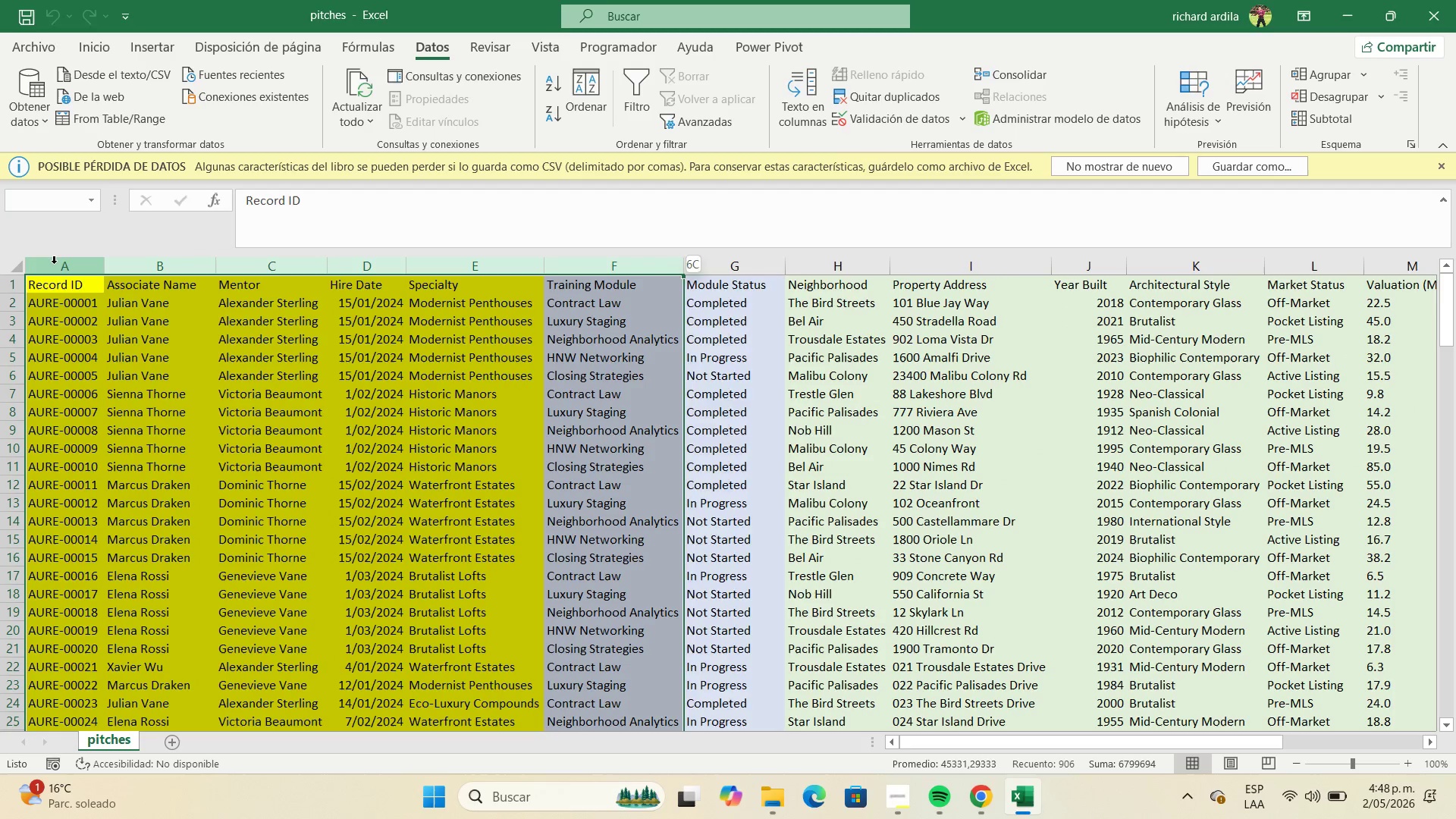 
key(Shift+ArrowRight)
 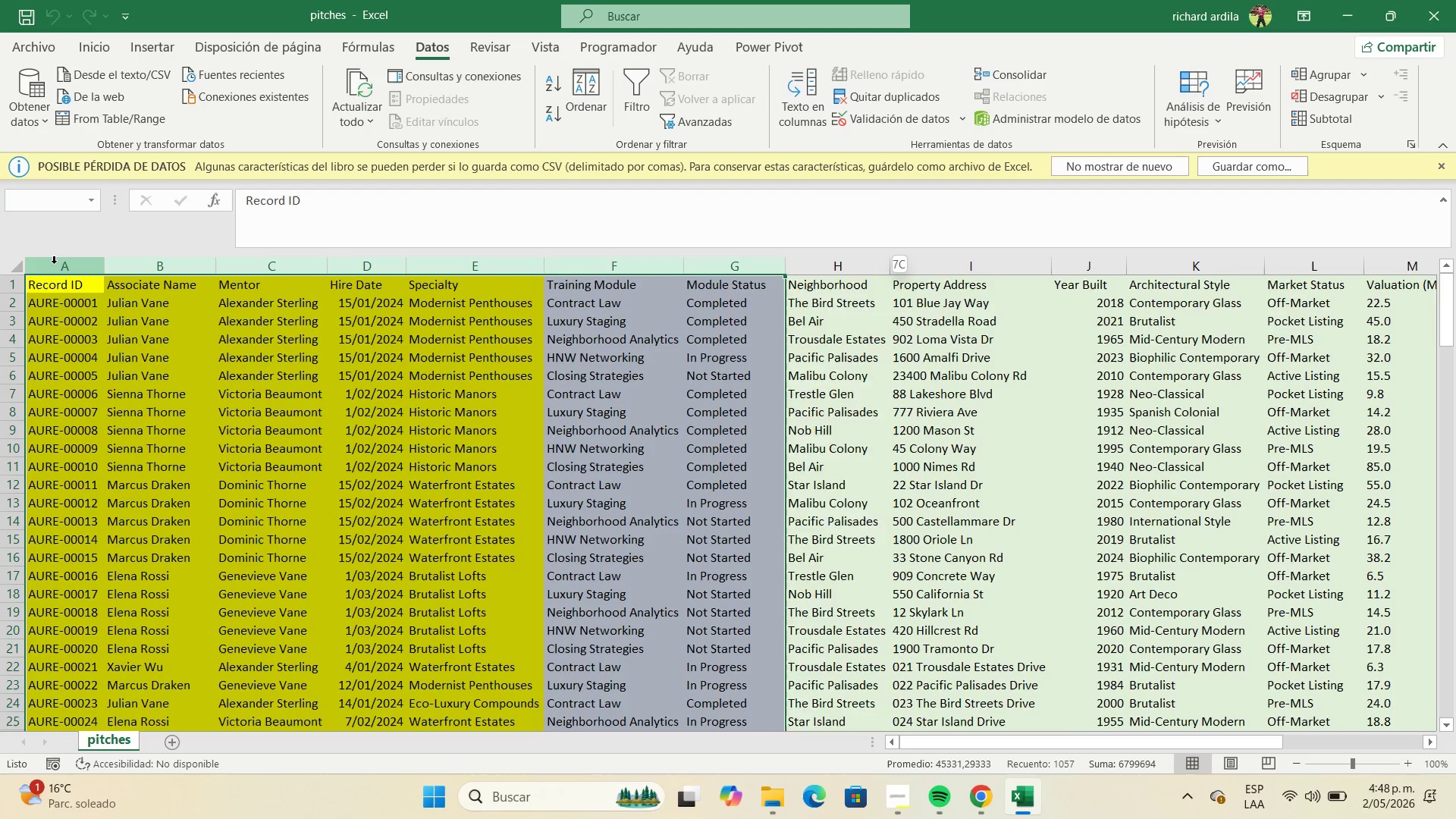 
key(Shift+ArrowRight)
 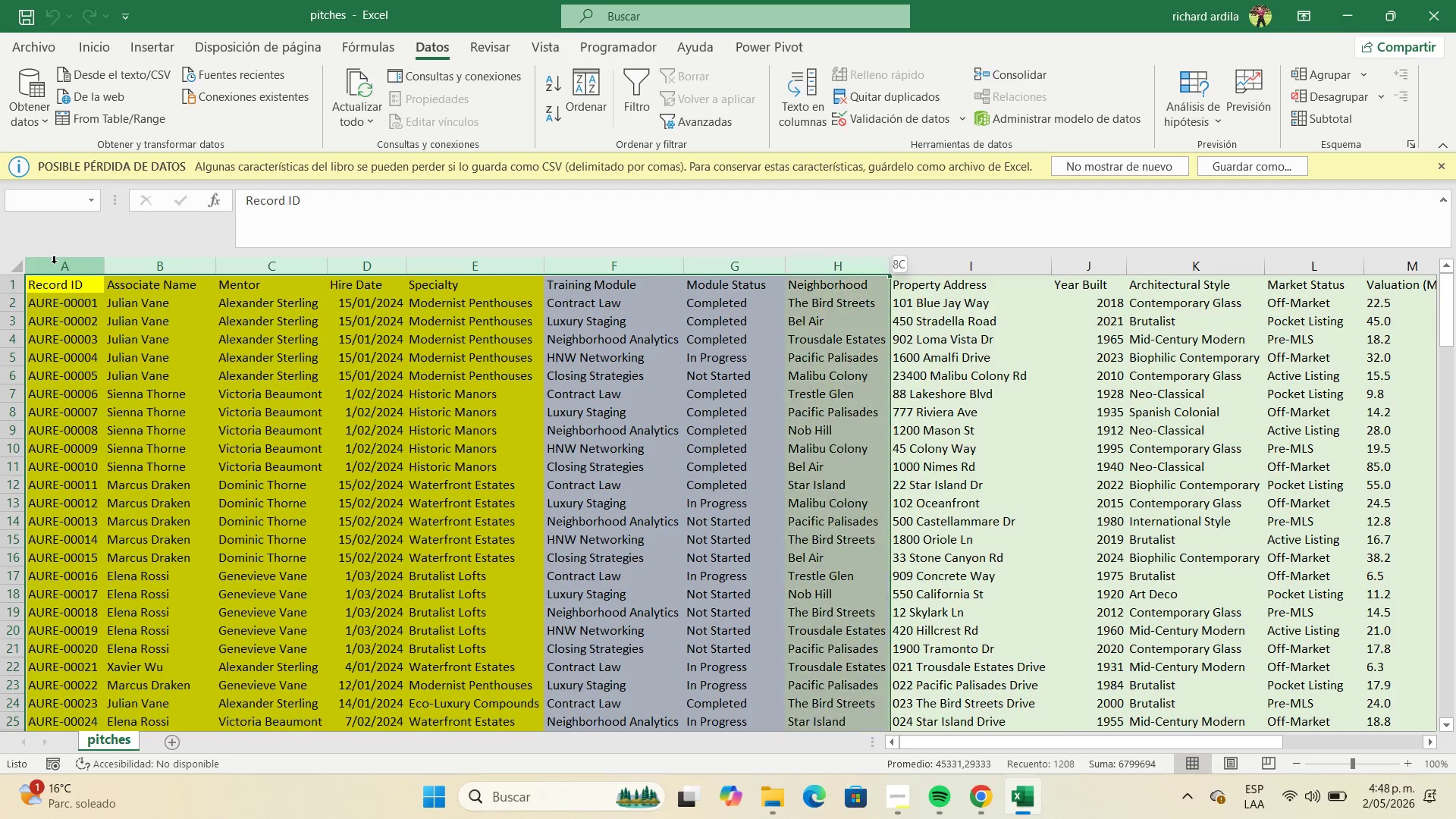 
key(Shift+ArrowRight)
 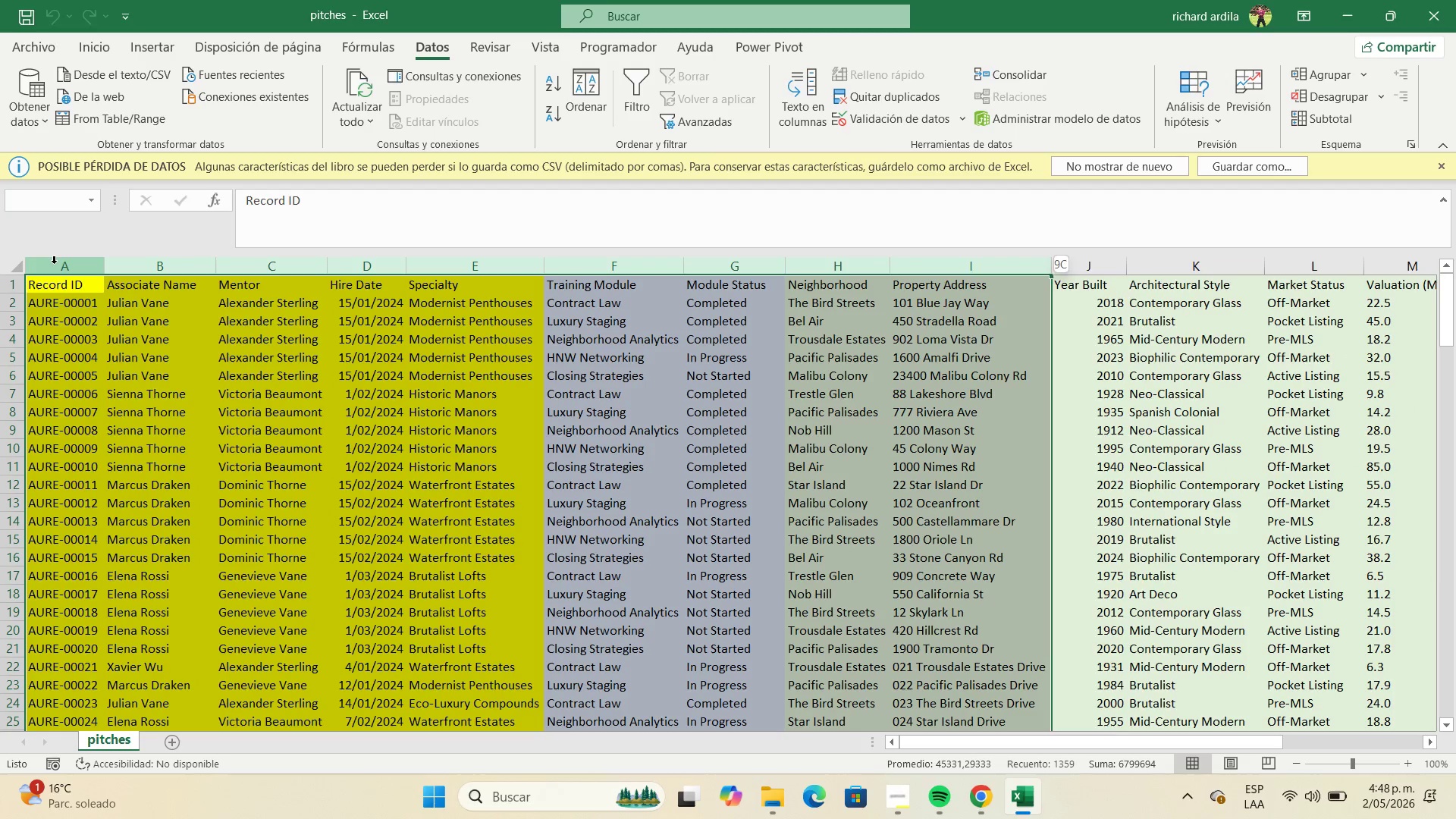 
key(Shift+ArrowRight)
 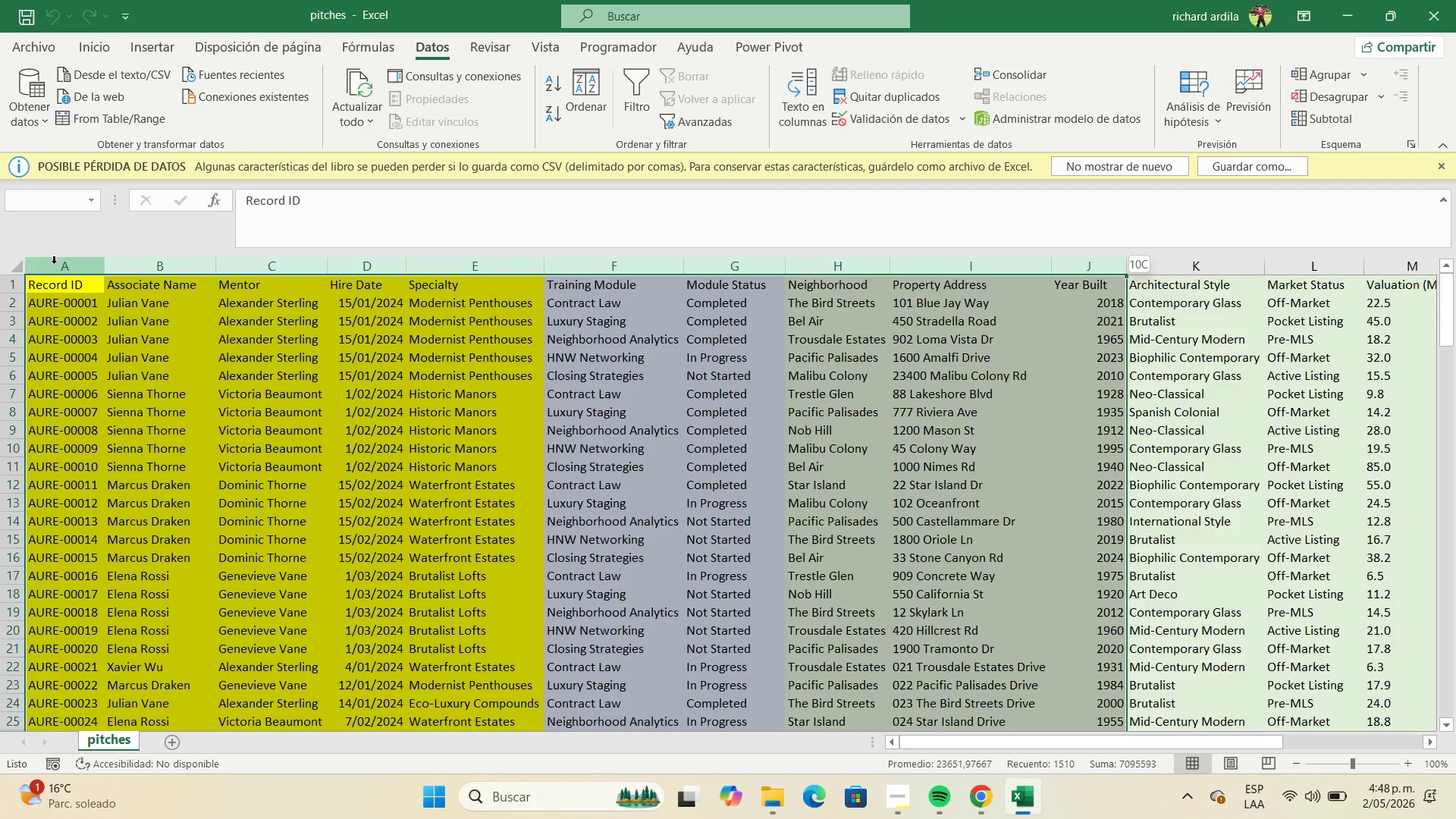 
key(Shift+ArrowRight)
 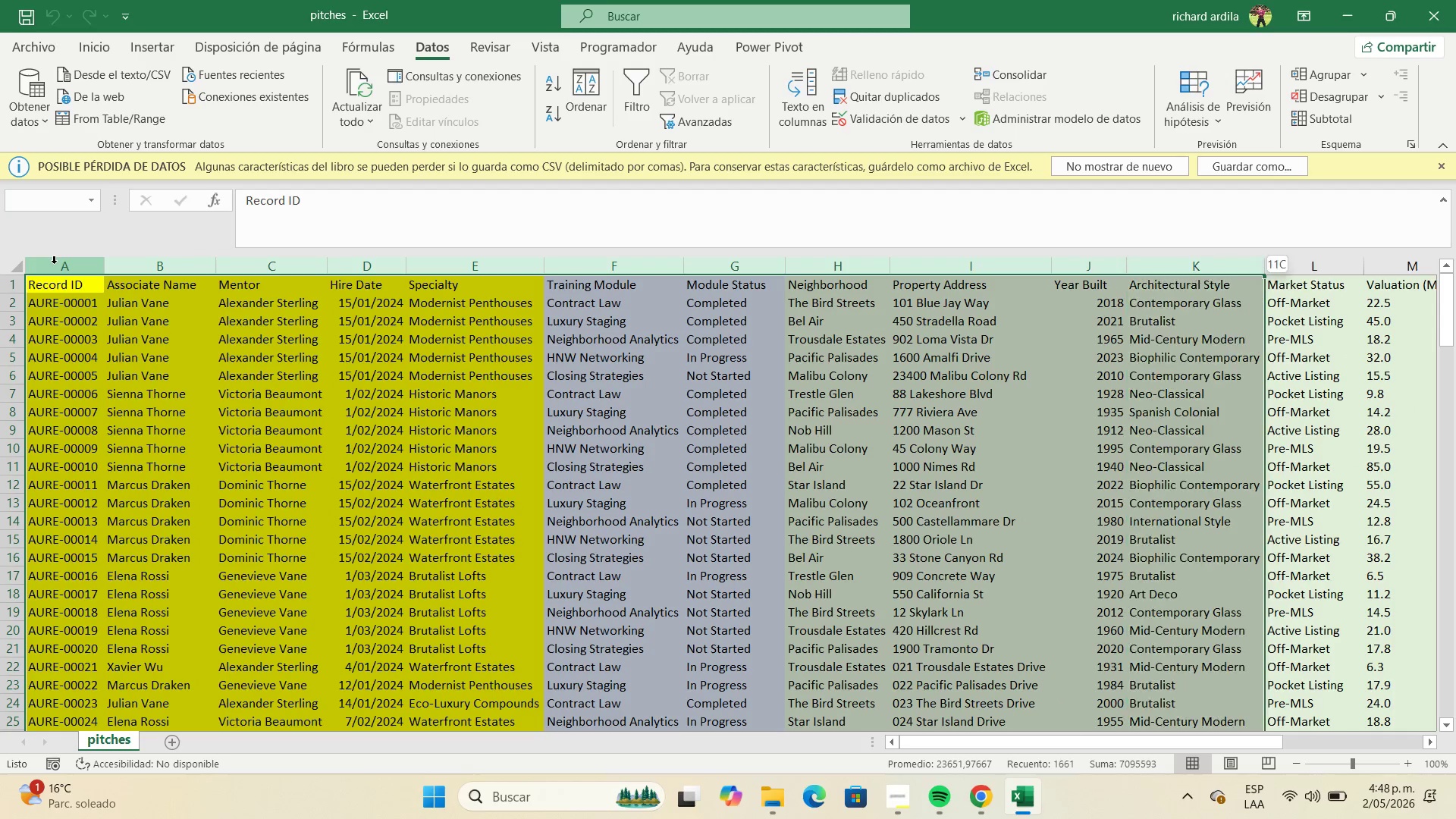 
key(Shift+ArrowRight)
 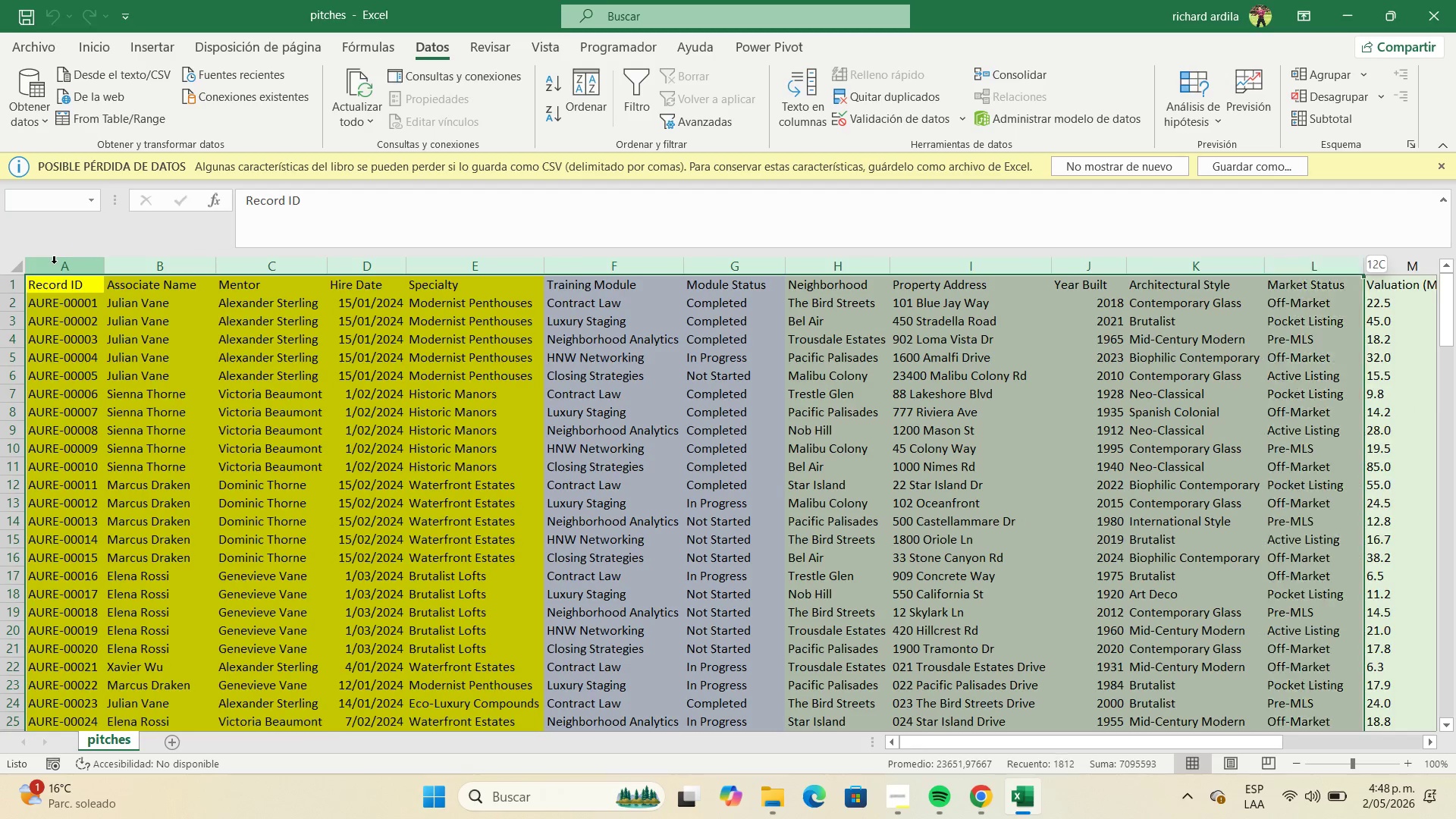 
key(Shift+ArrowRight)
 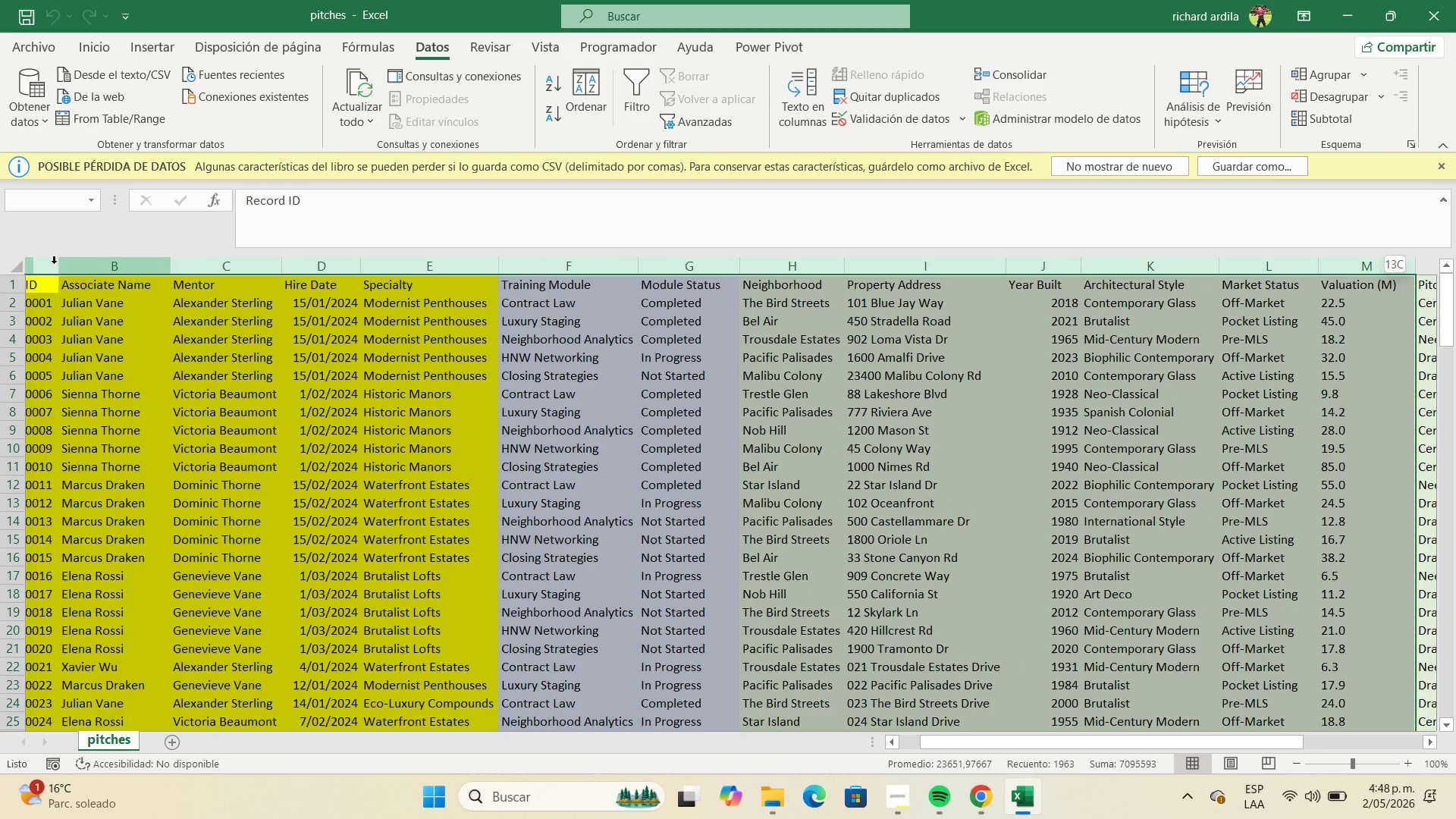 
key(Shift+ArrowRight)
 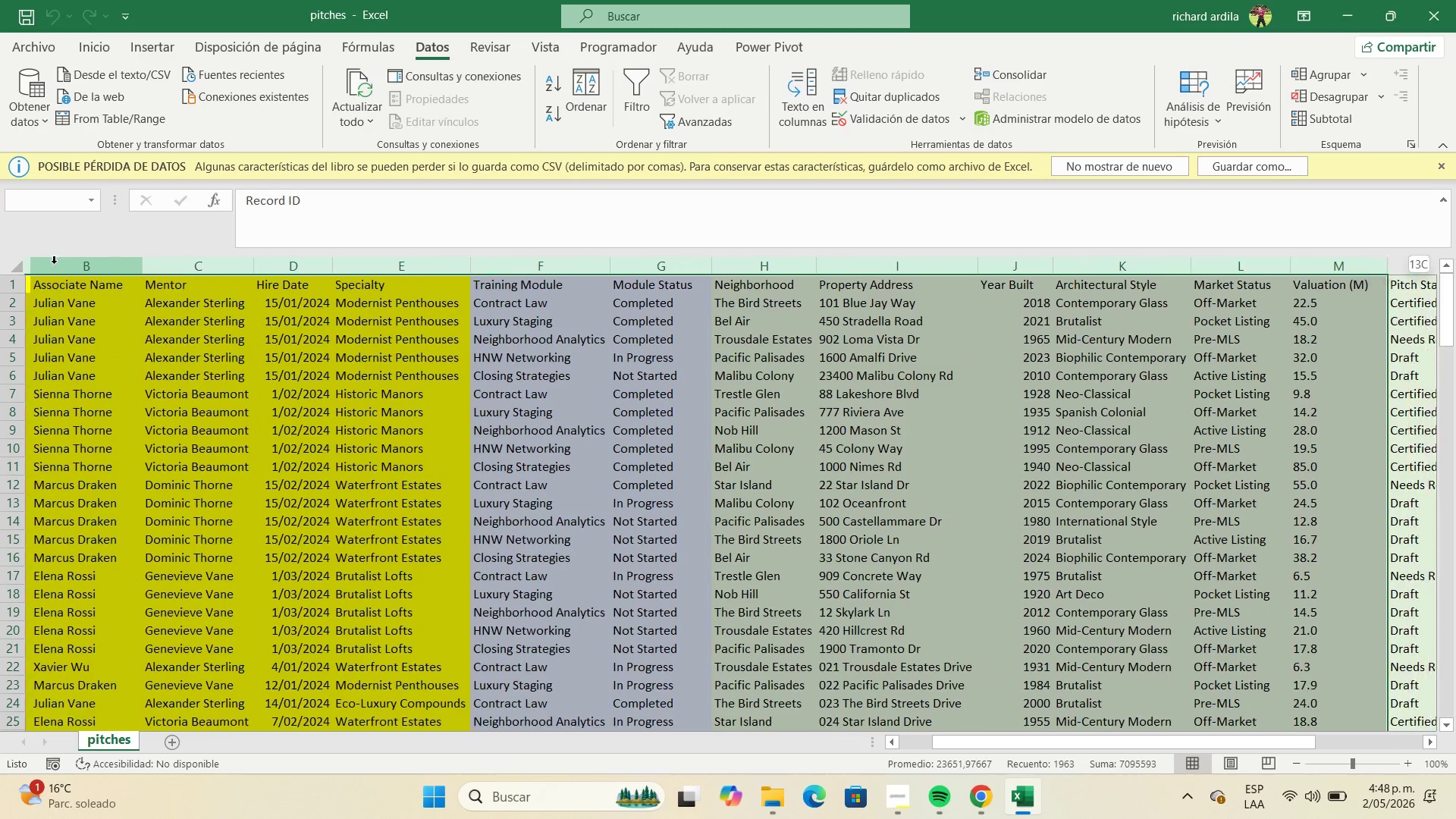 
key(Shift+ArrowRight)
 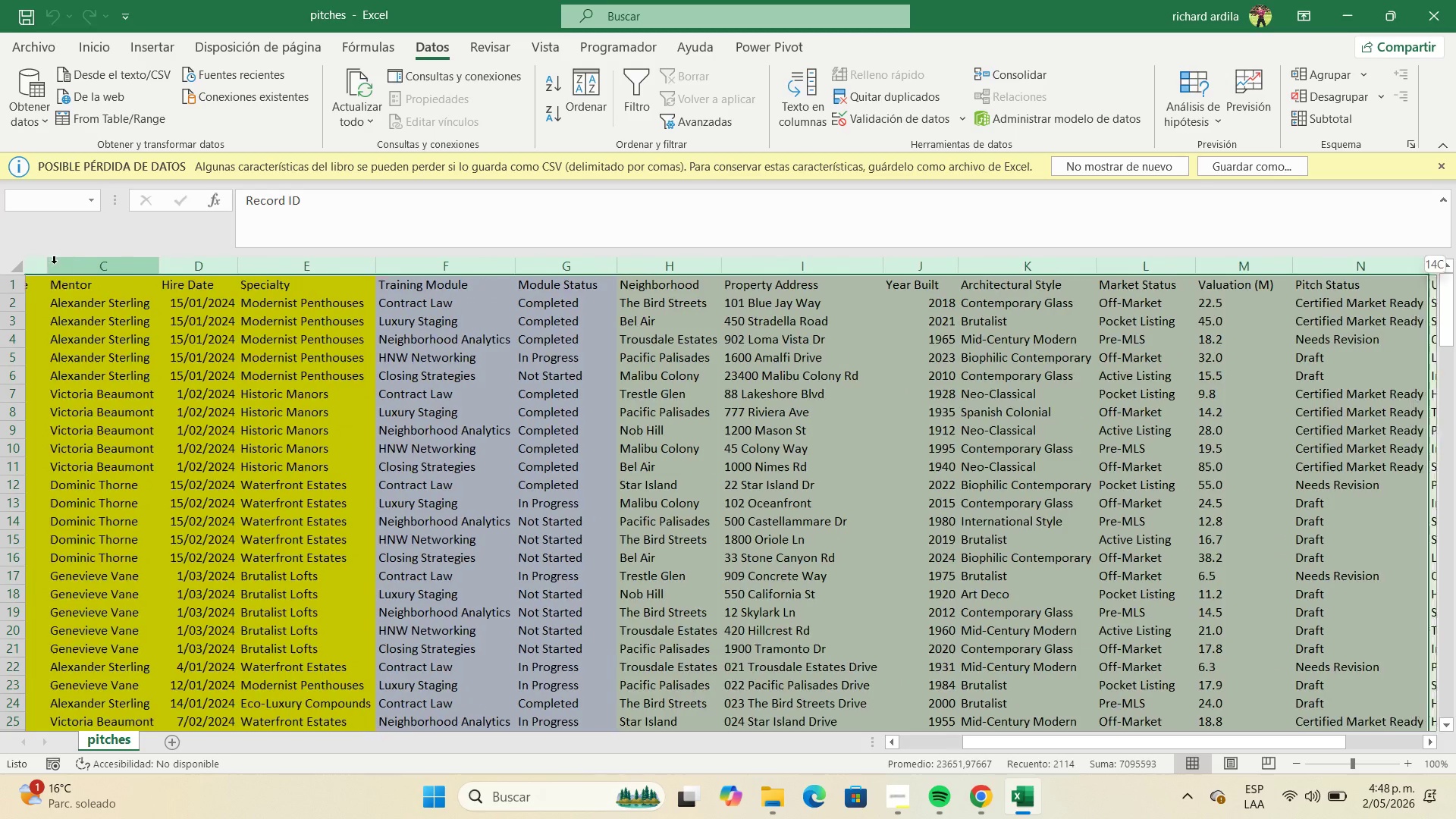 
key(Shift+ArrowRight)
 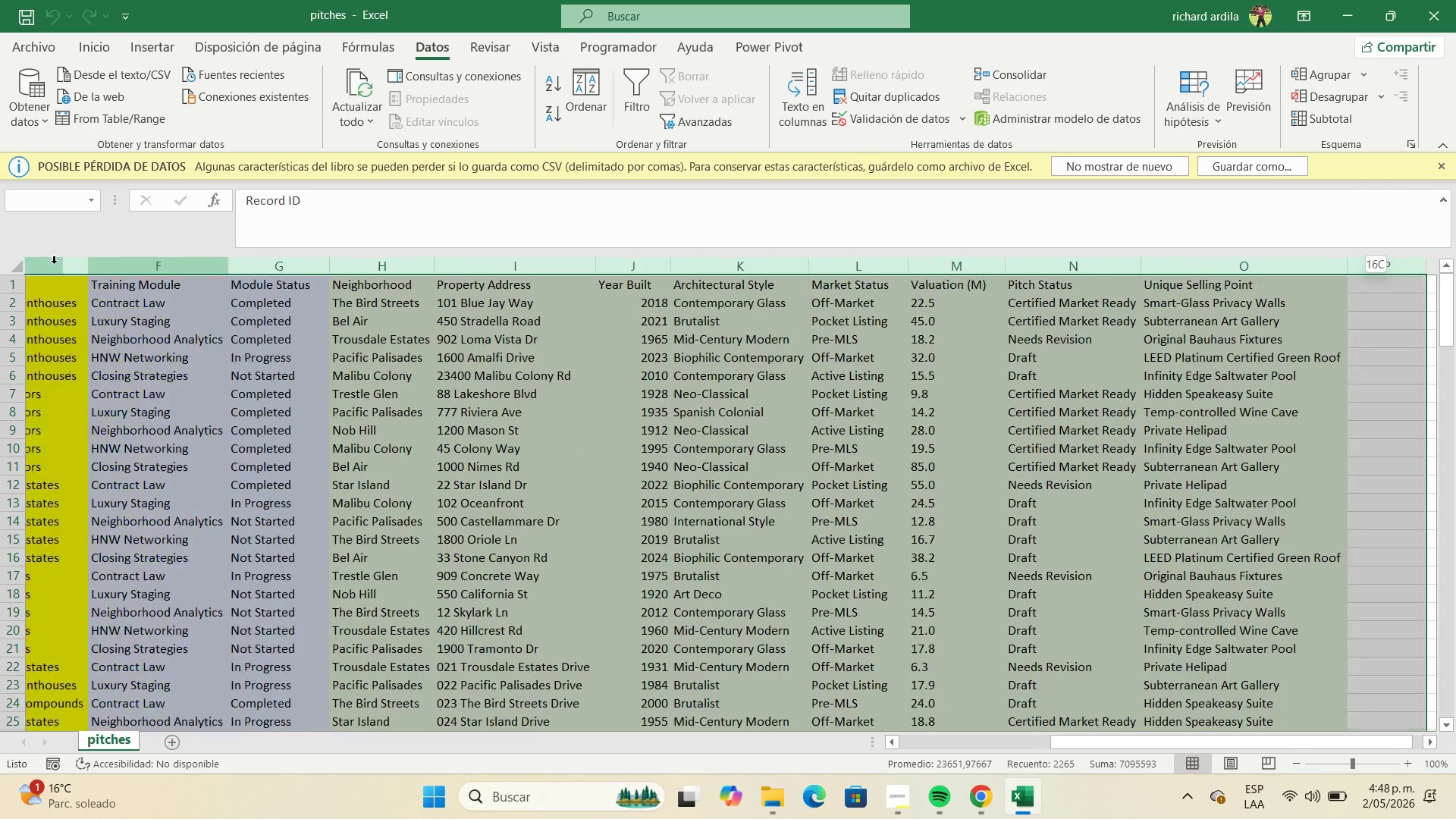 
key(Shift+ArrowRight)
 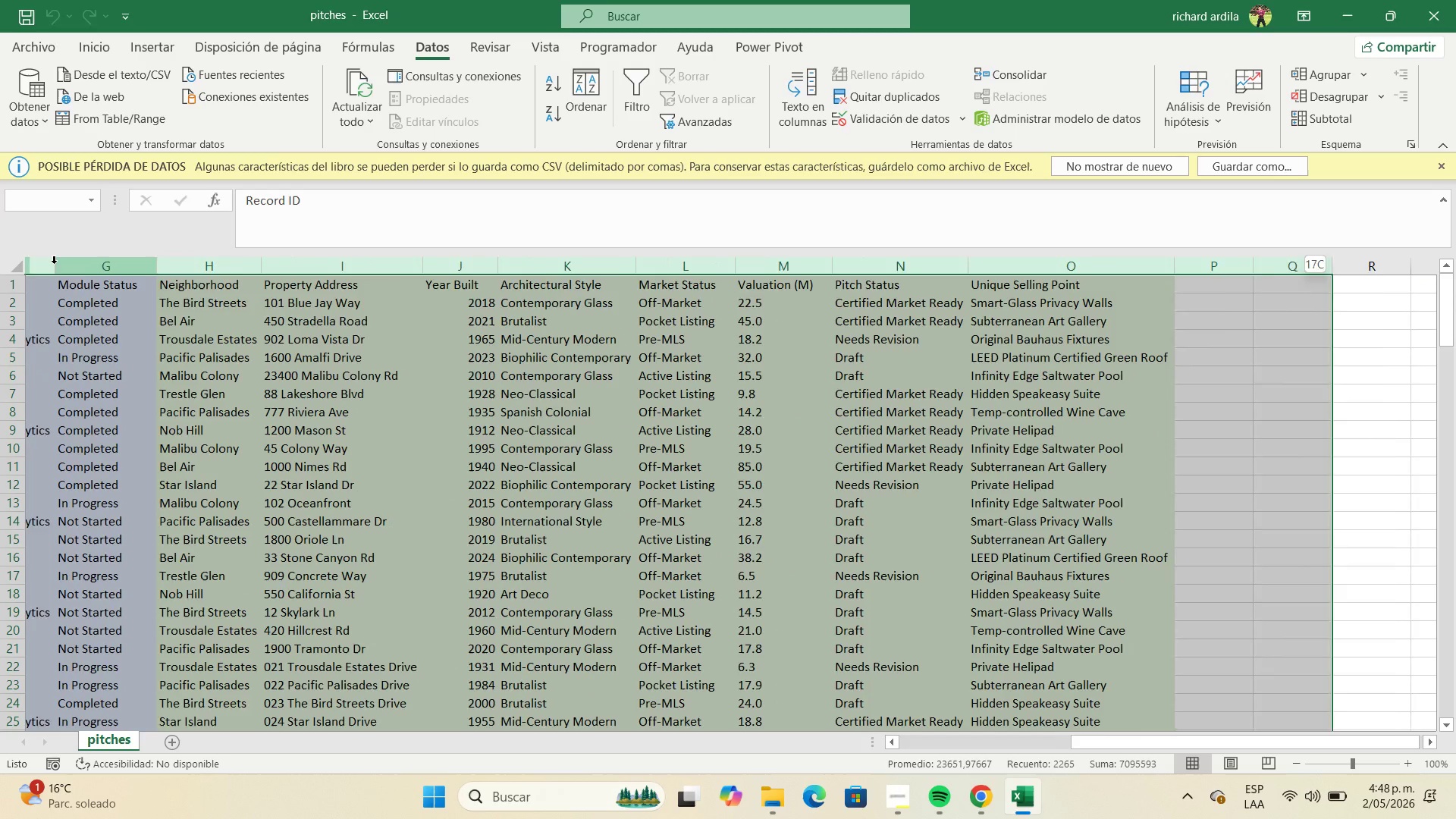 
key(Shift+ArrowRight)
 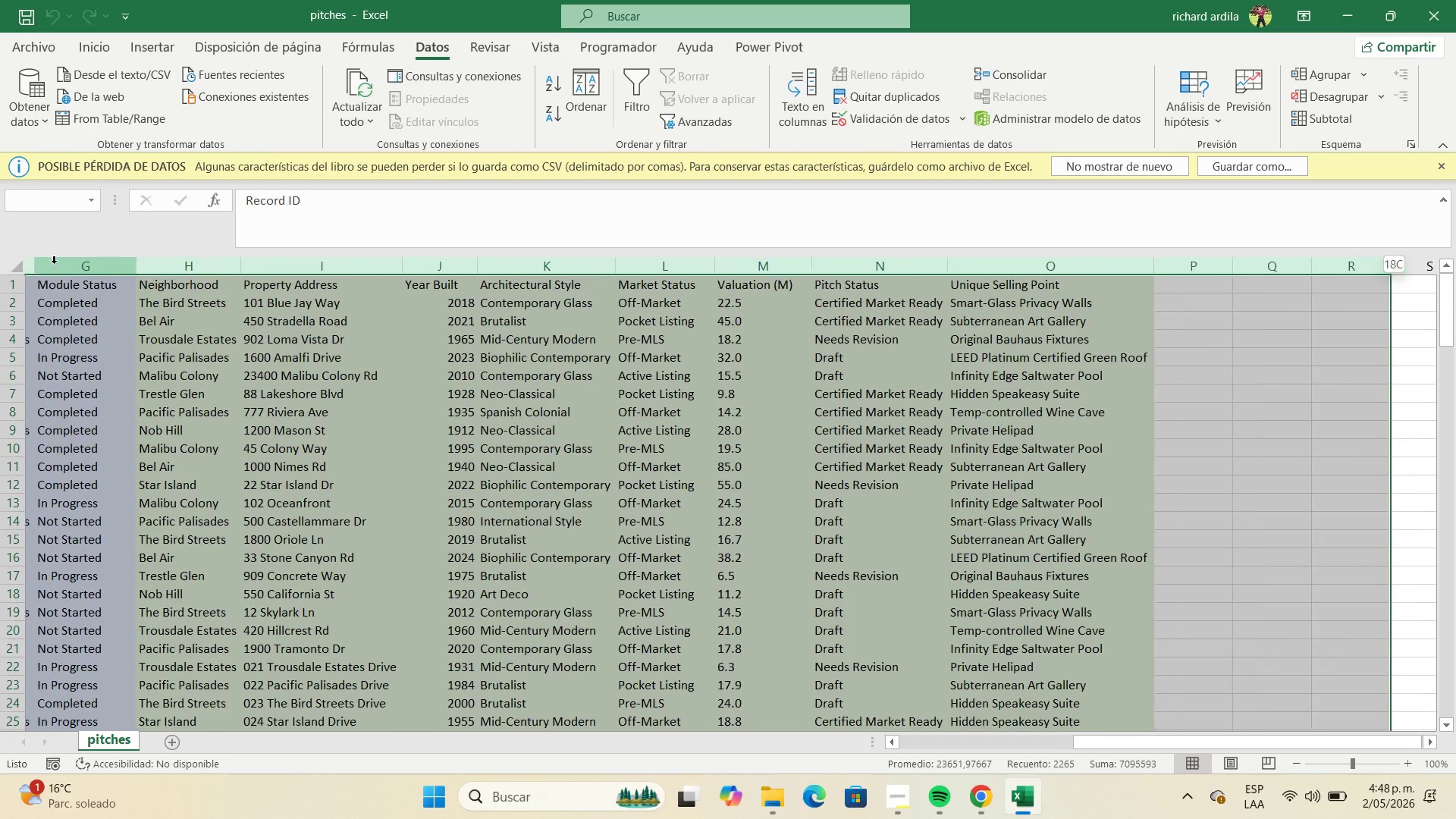 
key(Shift+ArrowRight)
 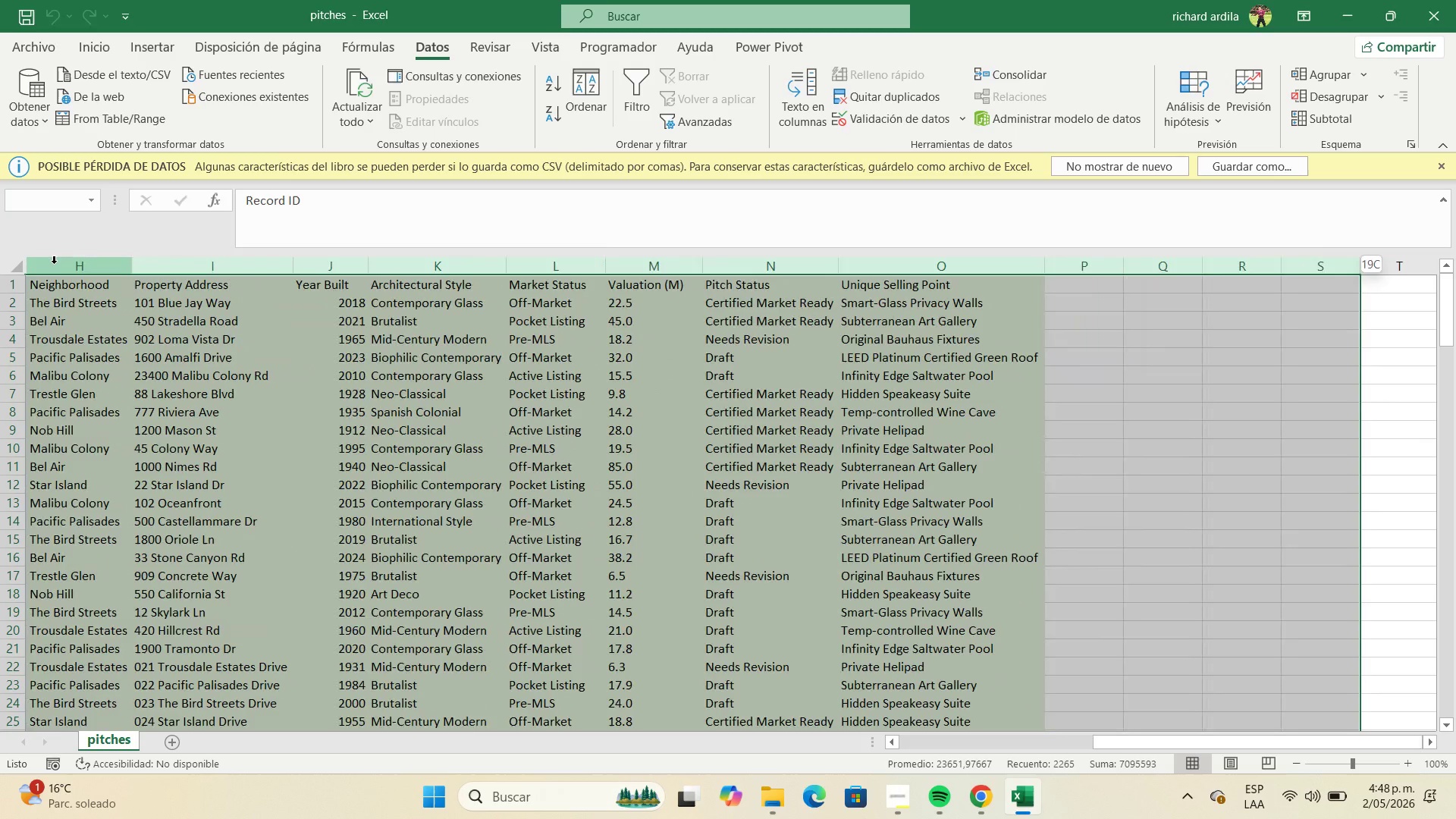 
key(Shift+ArrowLeft)
 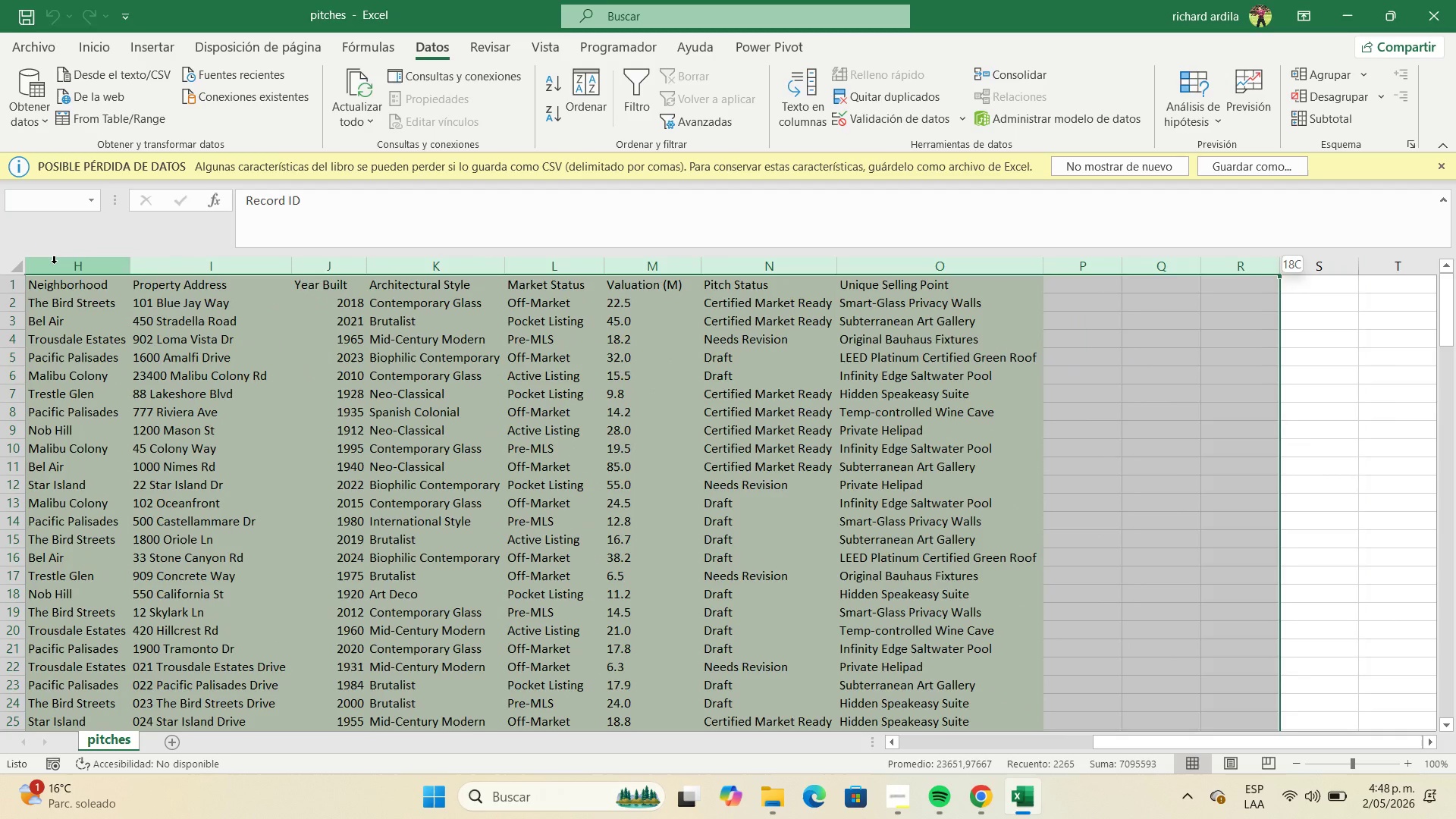 
key(Shift+ArrowLeft)
 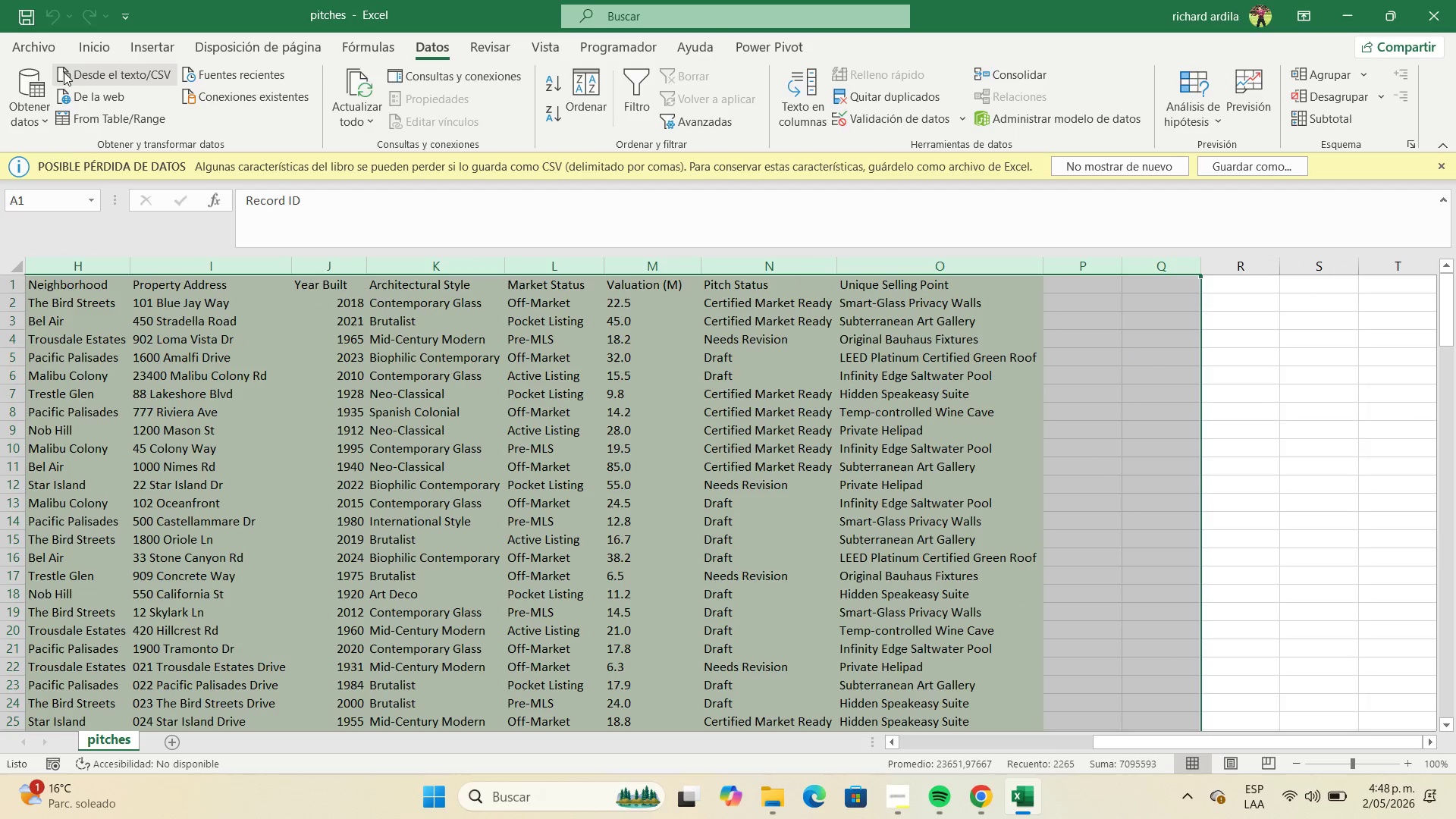 
left_click([53, 55])
 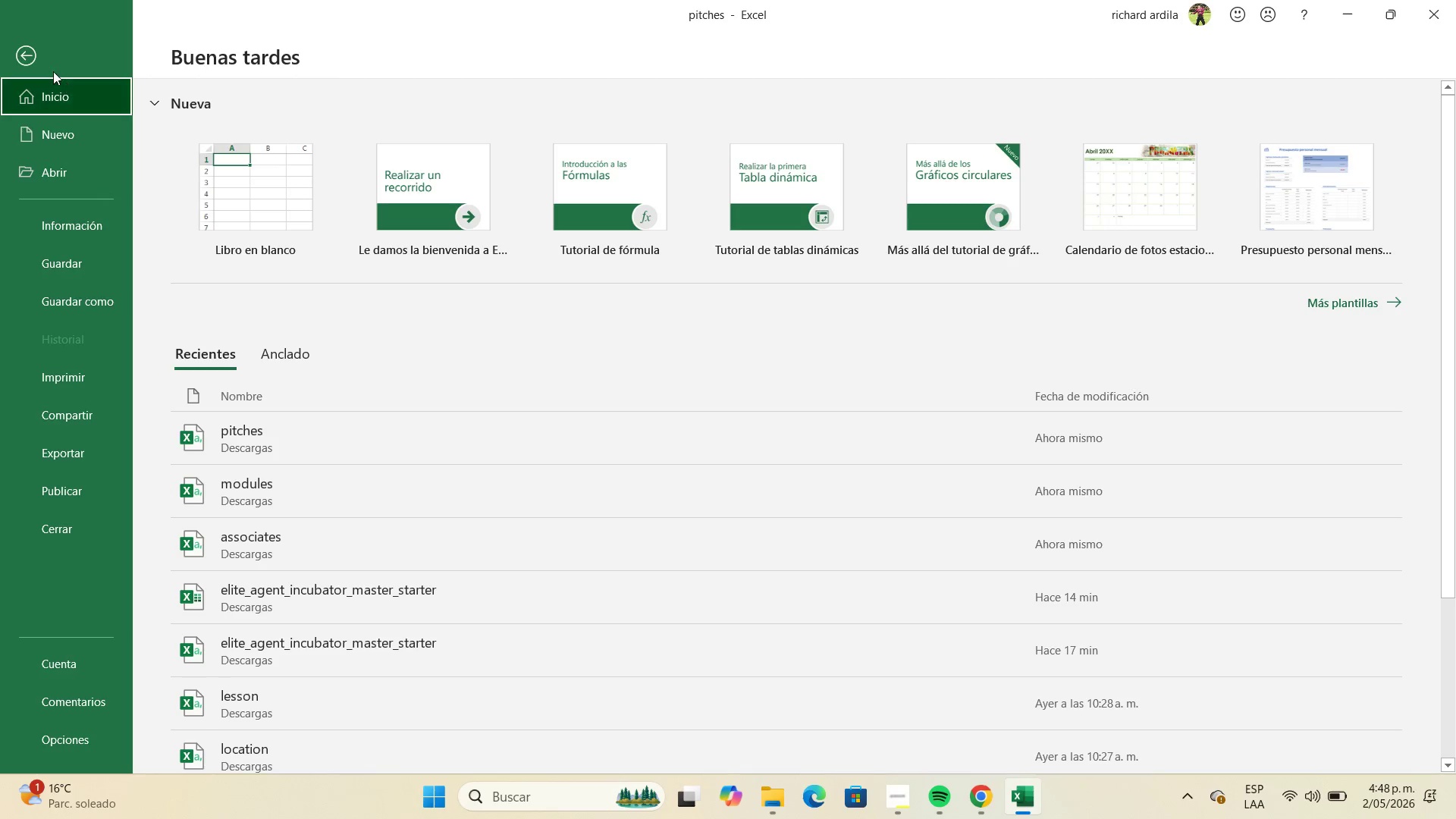 
left_click([33, 62])
 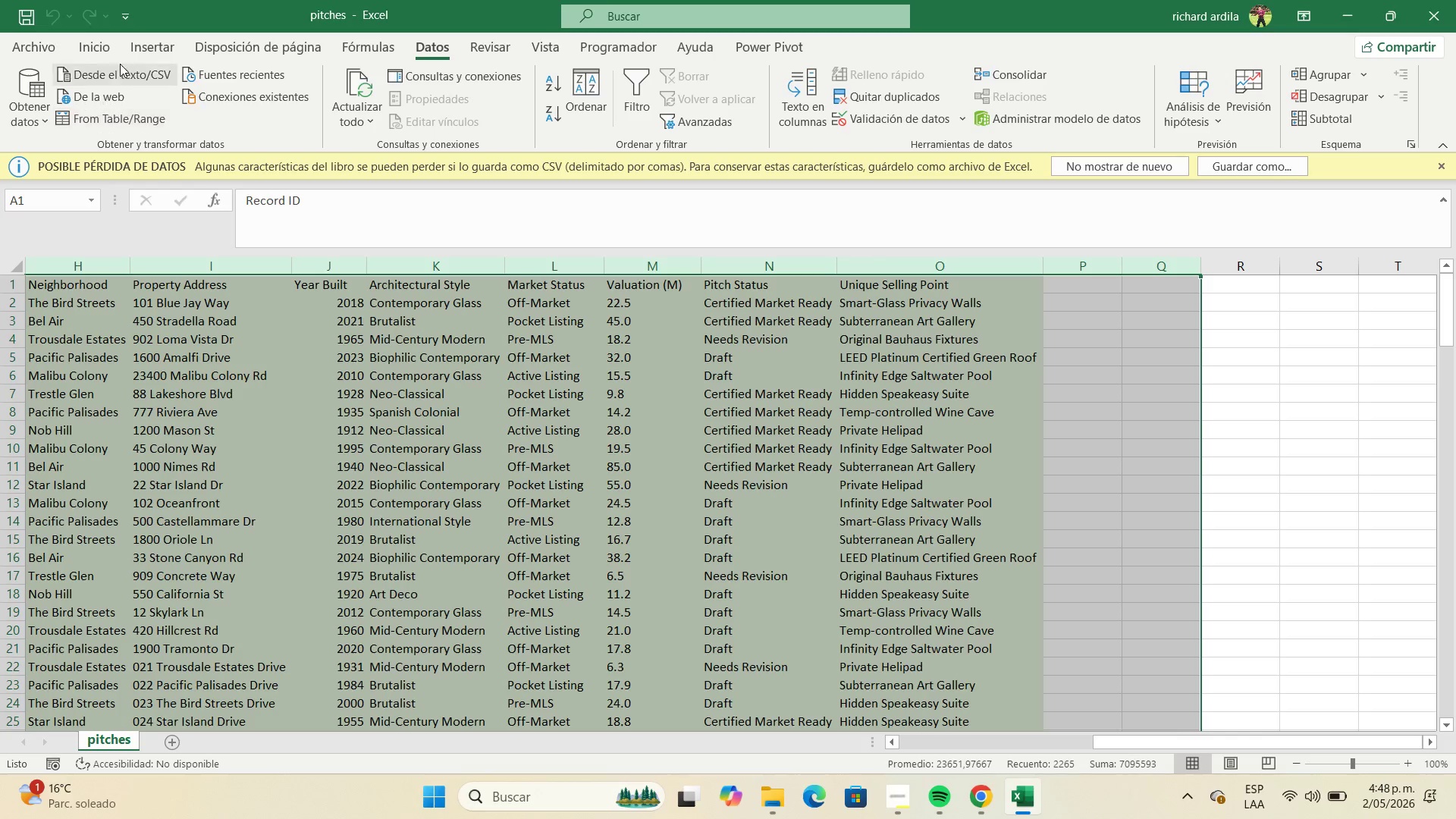 
left_click([109, 50])
 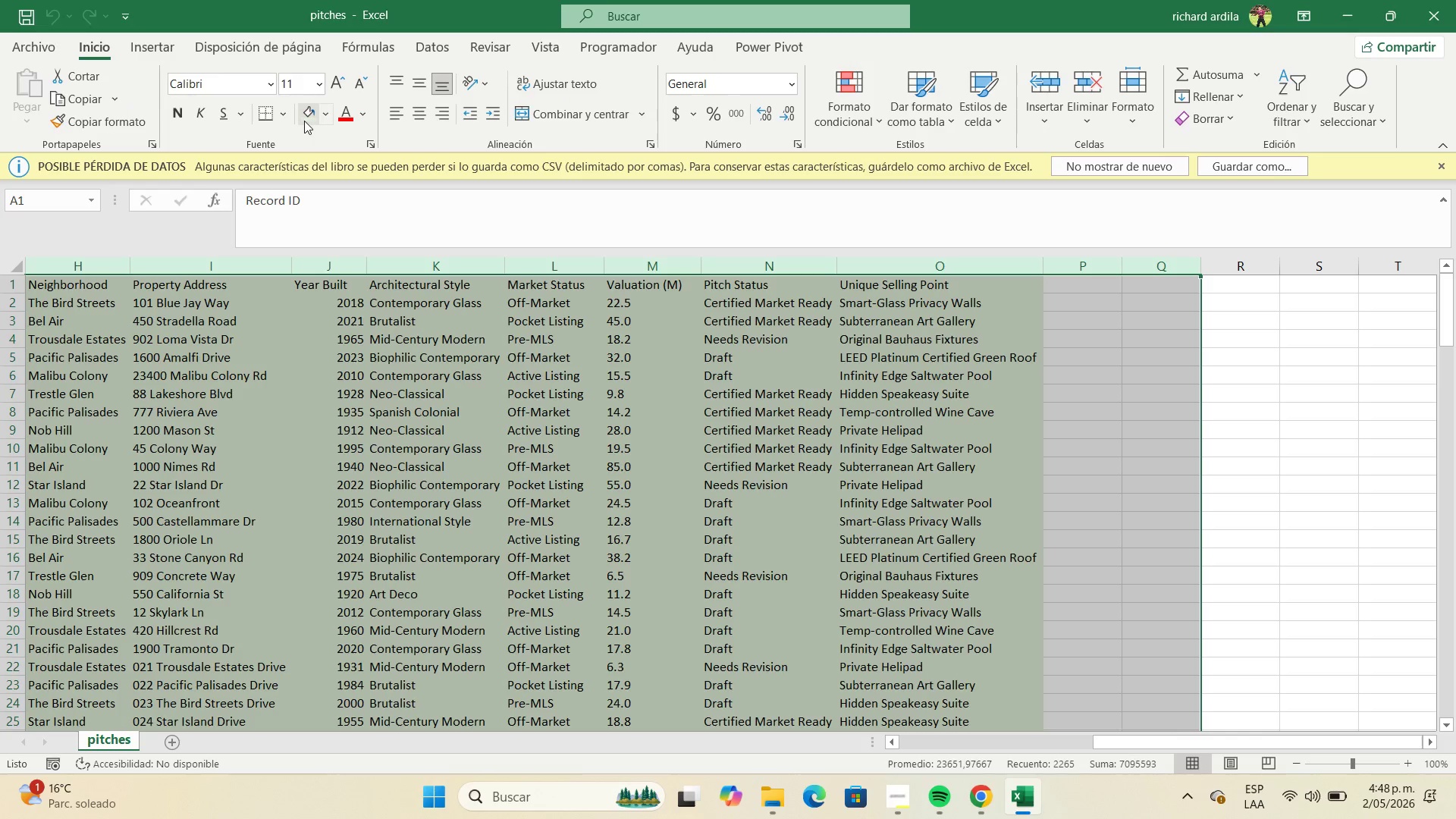 
left_click([326, 118])
 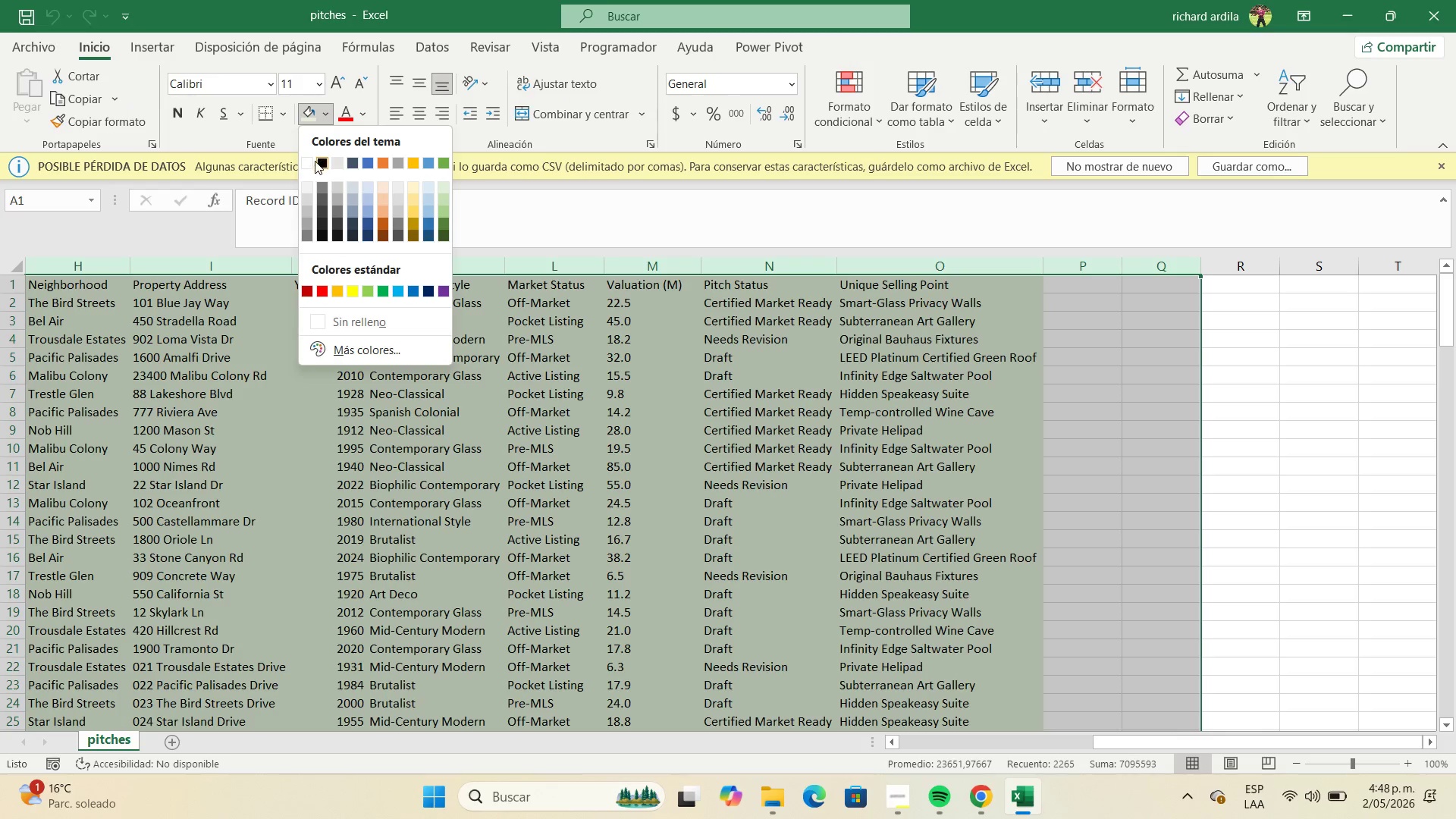 
left_click([309, 162])
 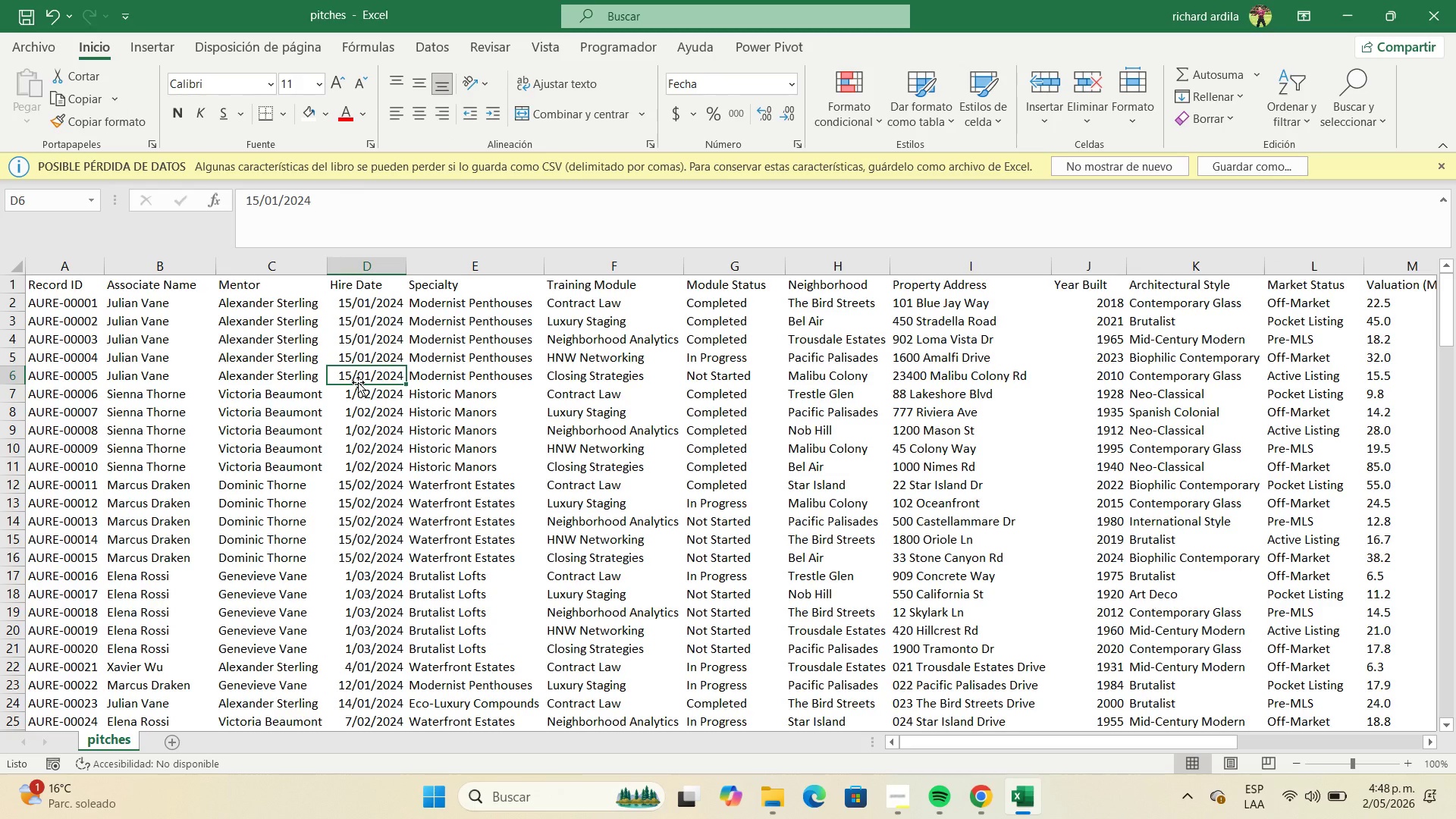 
scroll: coordinate [358, 382], scroll_direction: up, amount: 4.0
 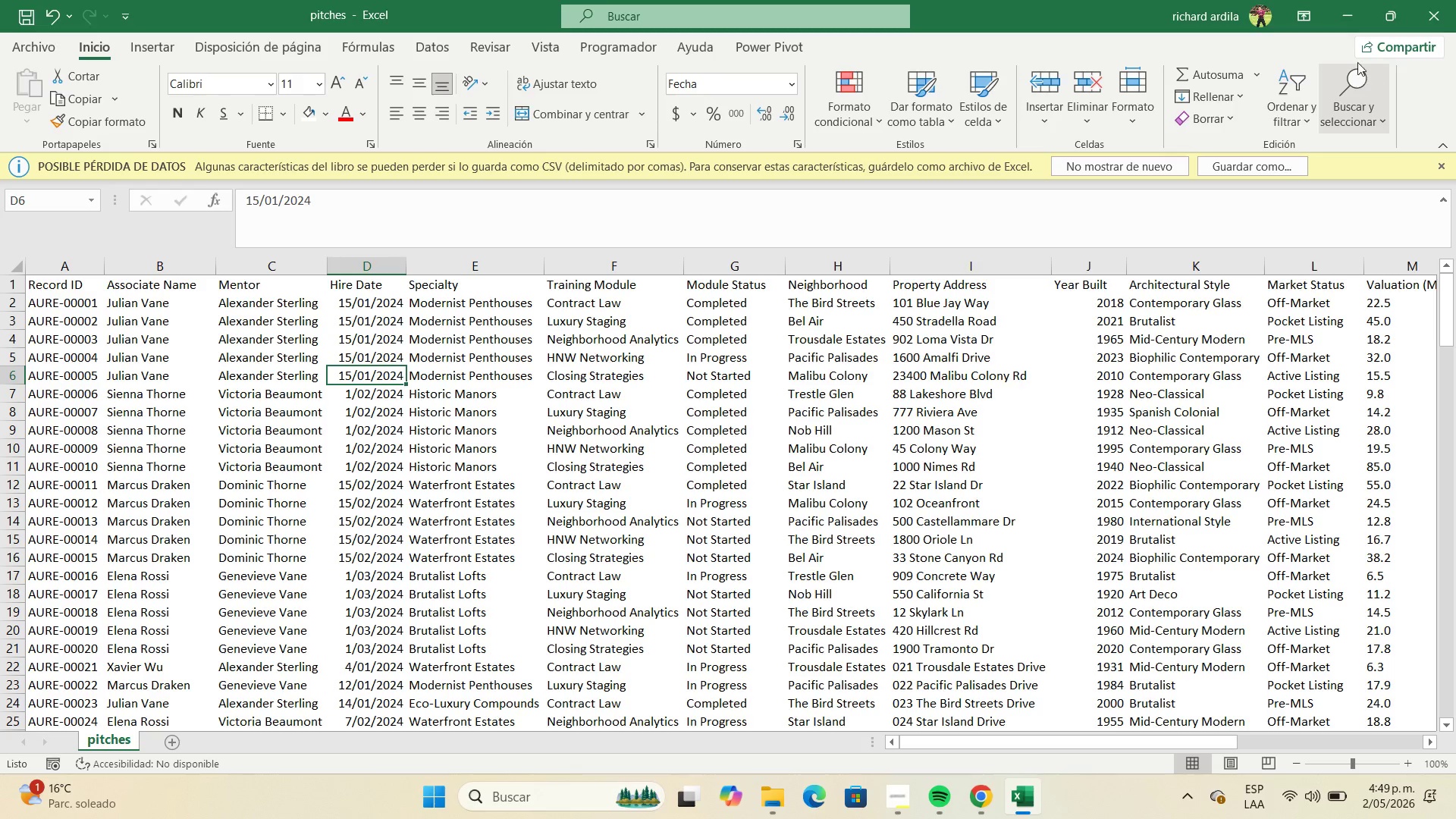 
left_click([1341, 27])
 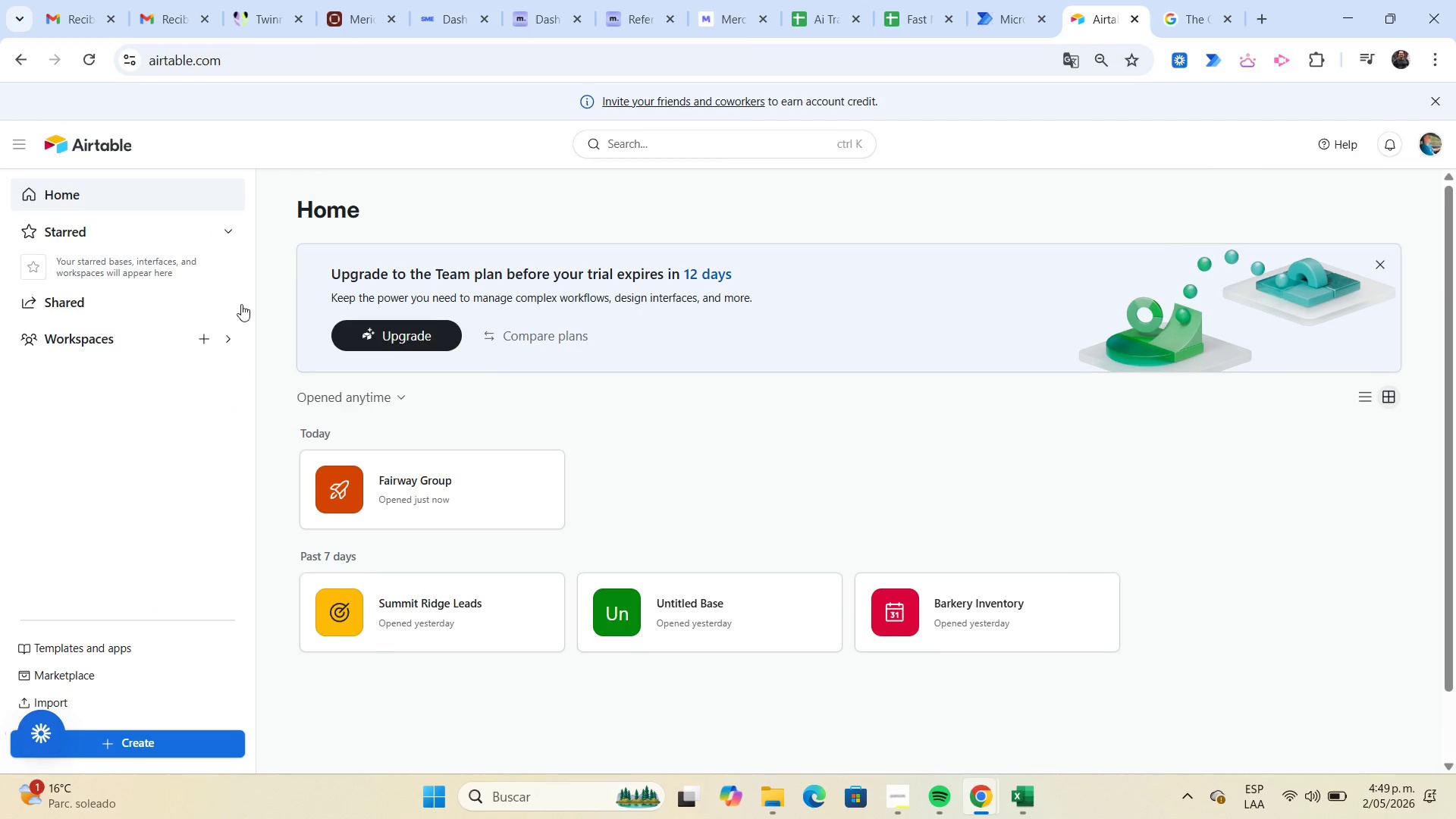 
left_click([202, 342])
 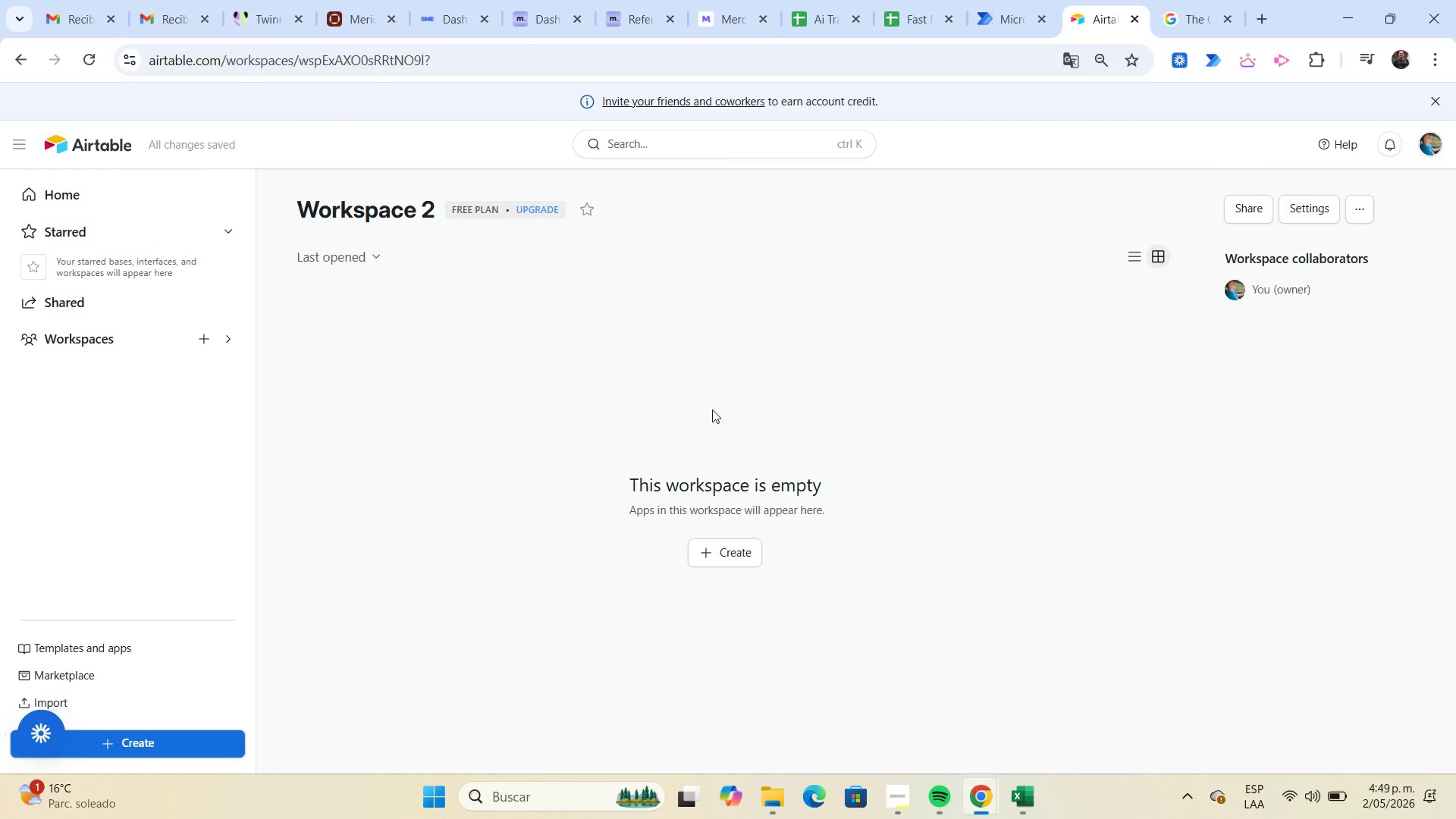 
left_click([739, 567])
 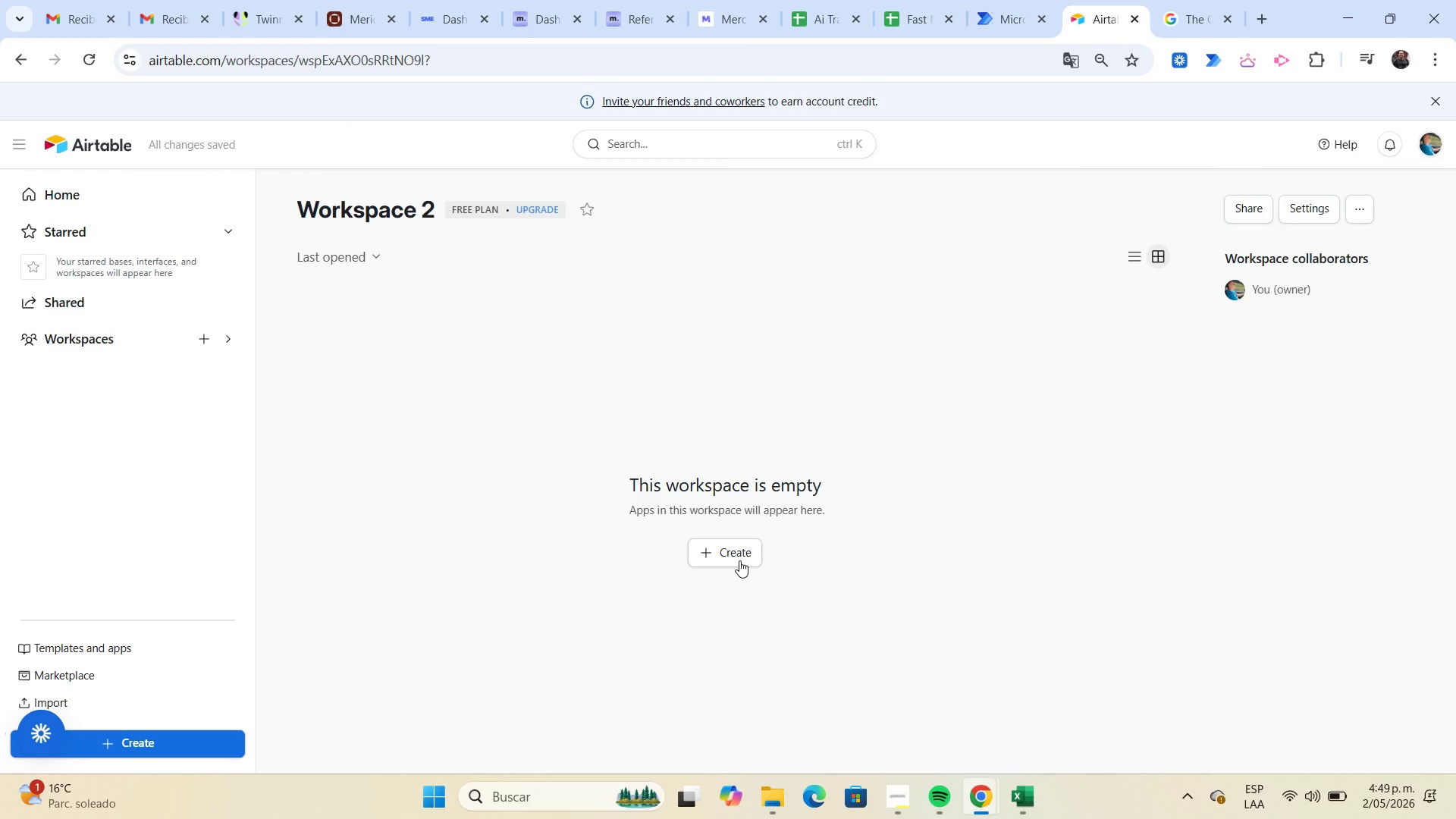 
left_click([739, 560])
 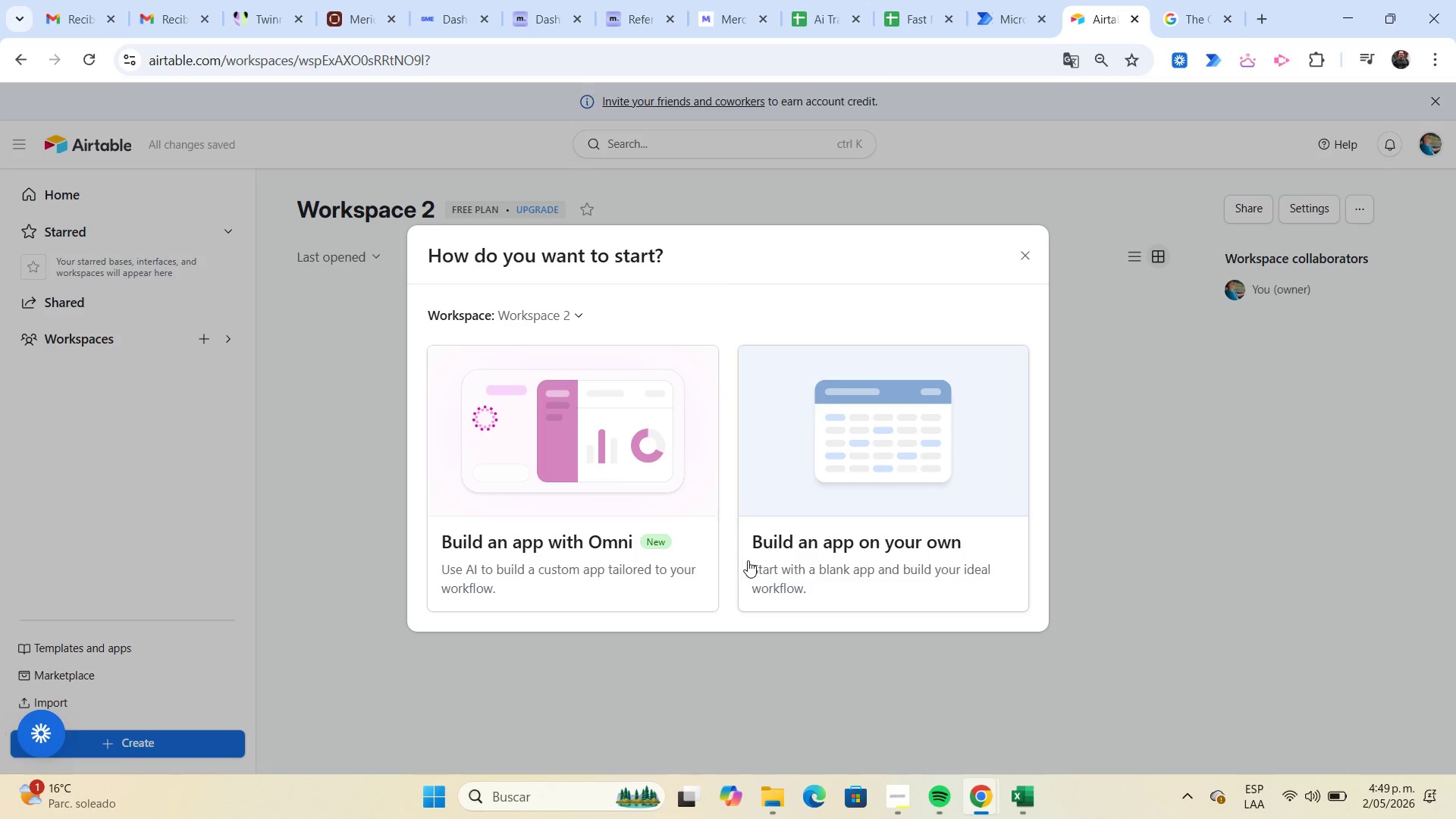 
left_click([758, 557])
 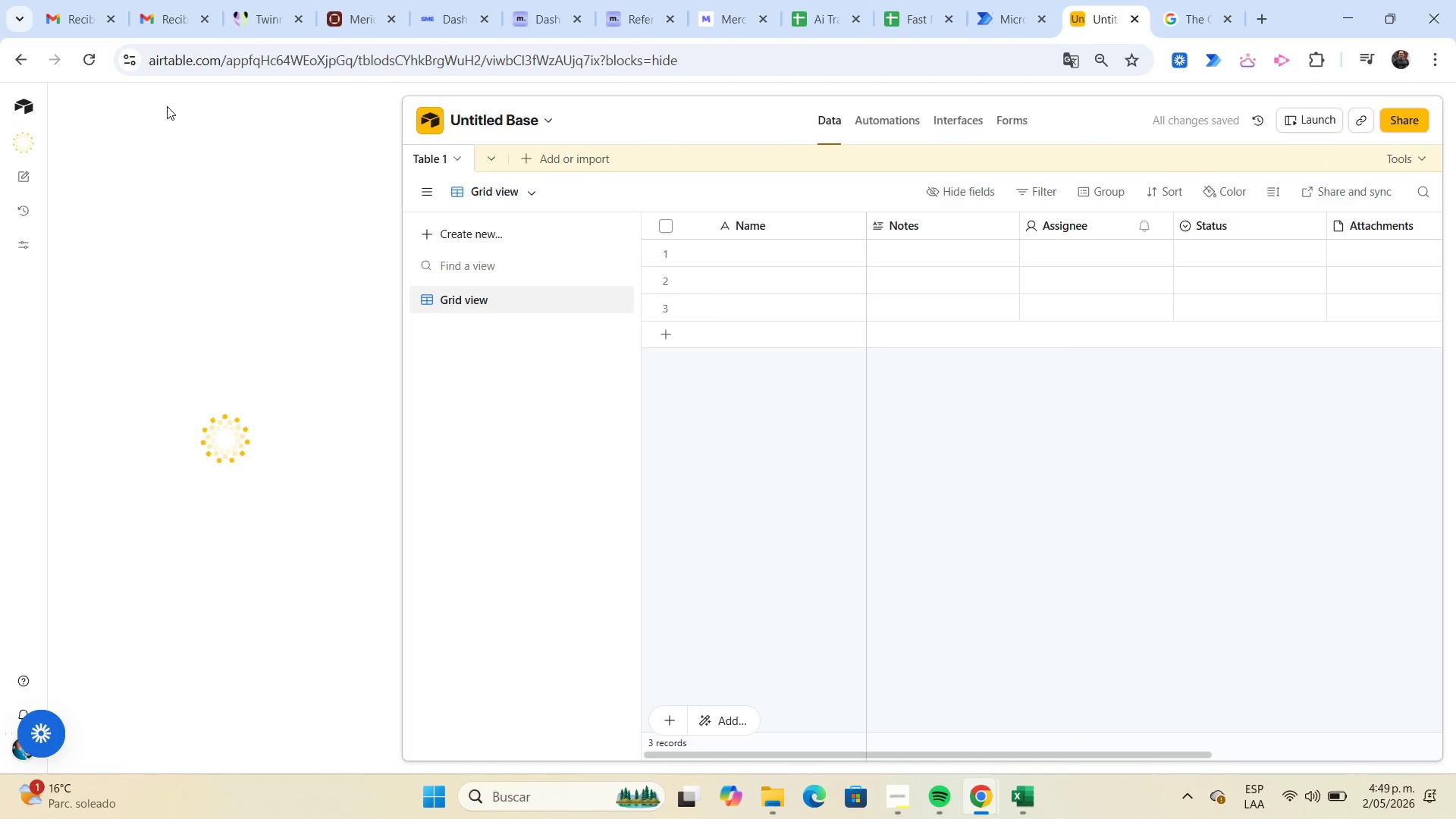 
left_click([375, 111])
 